 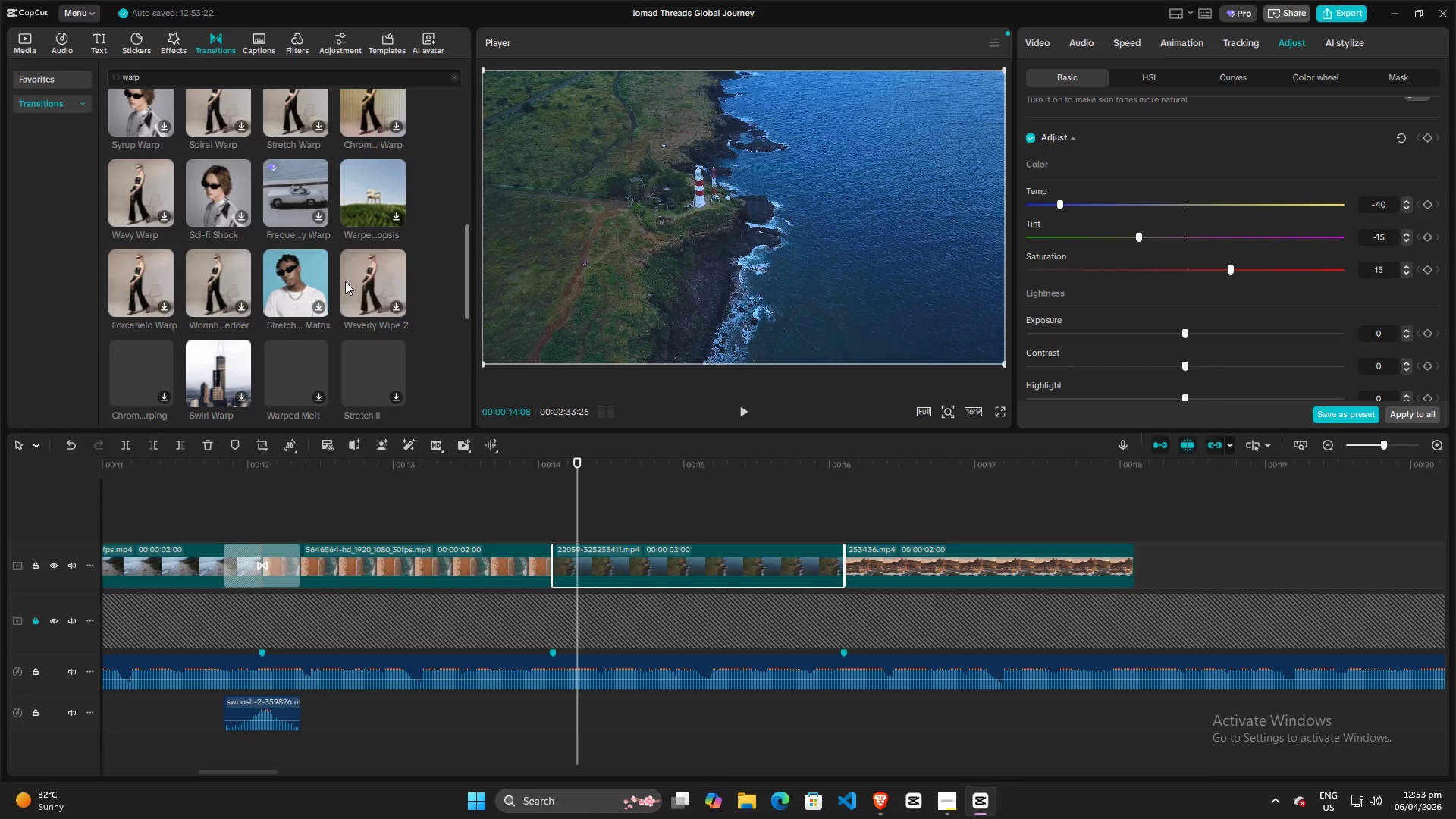 
mouse_move([302, 275])
 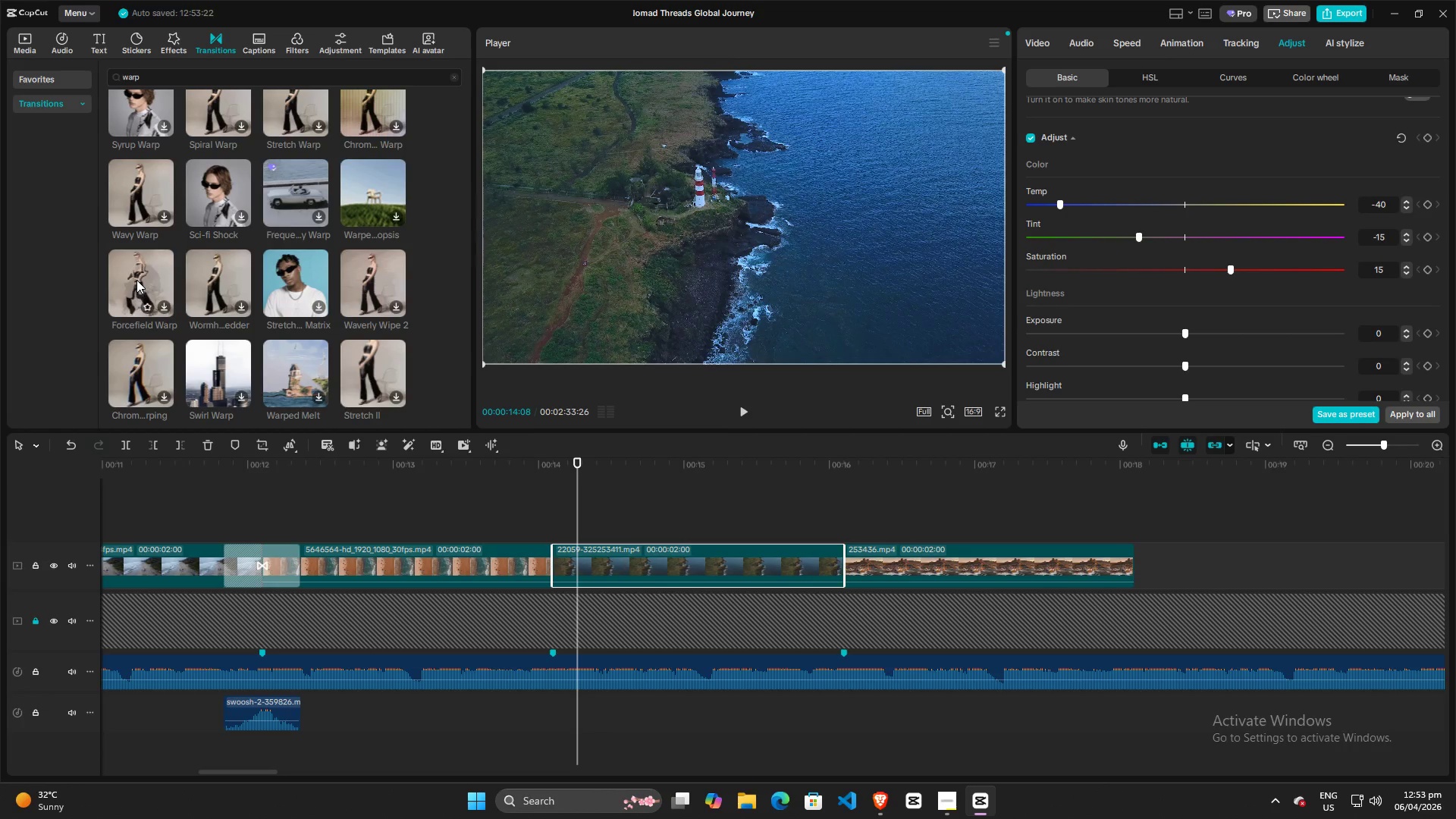 
mouse_move([149, 365])
 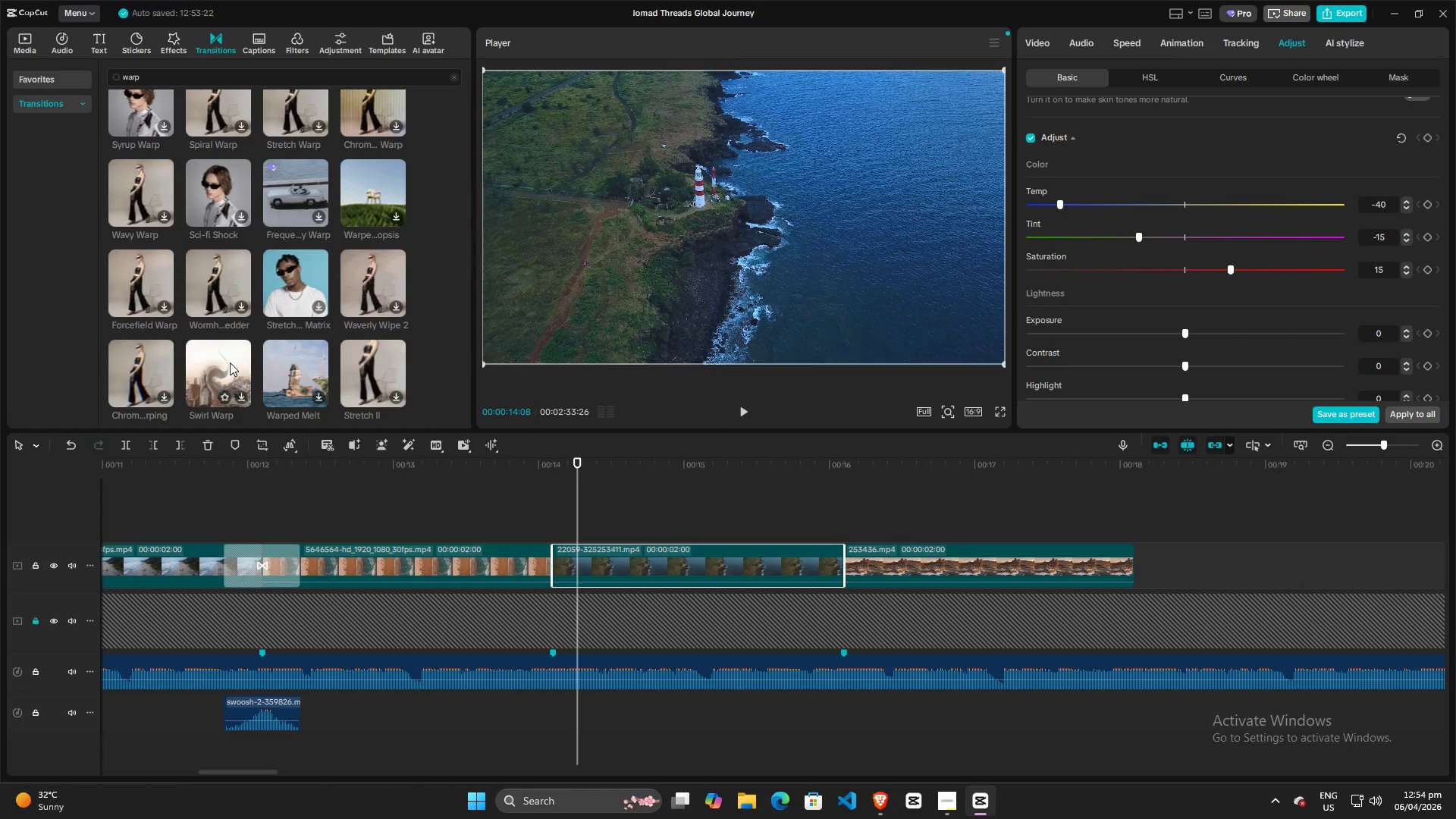 
scroll: coordinate [229, 363], scroll_direction: down, amount: 3.0
 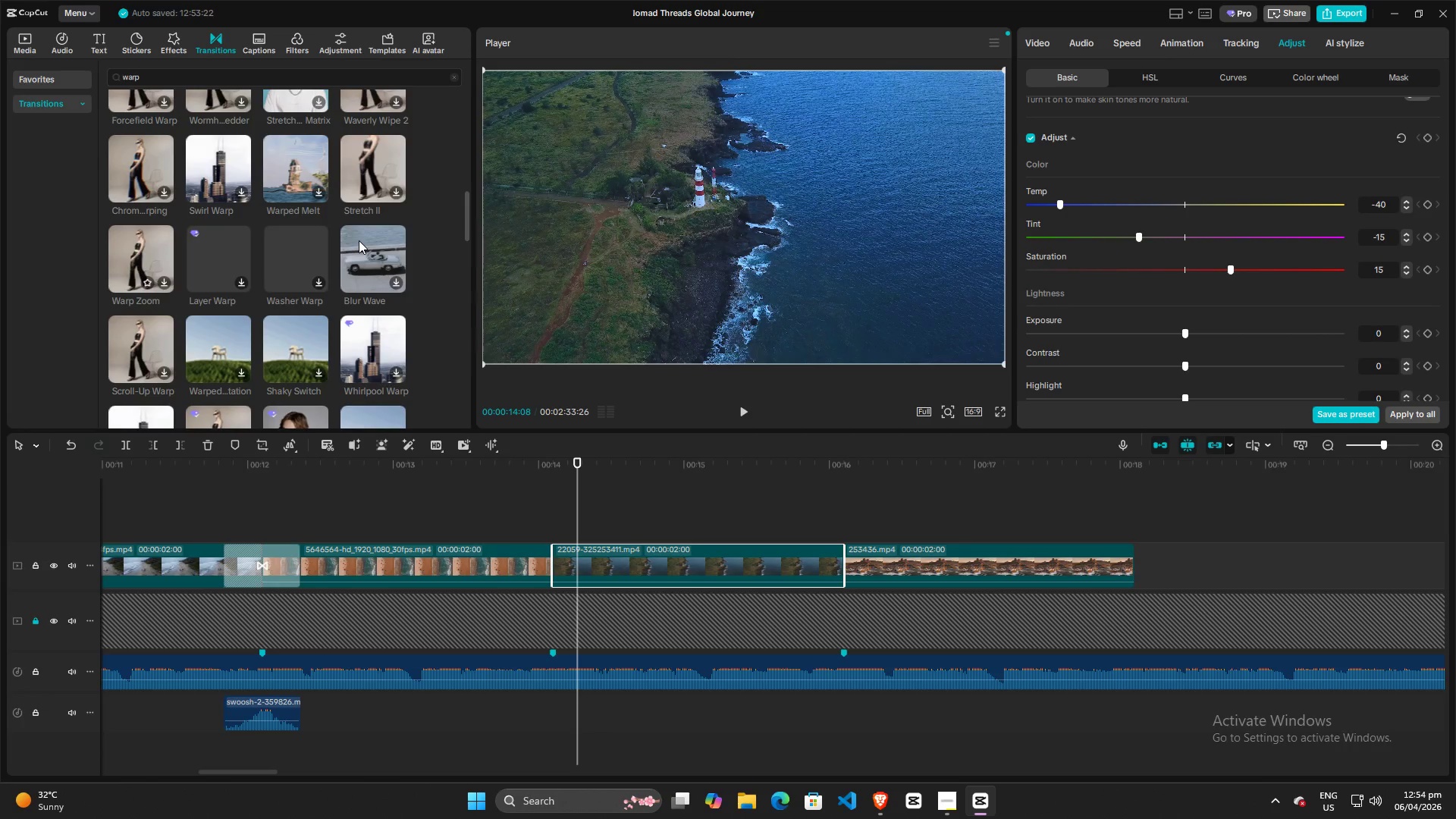 
wait(9.56)
 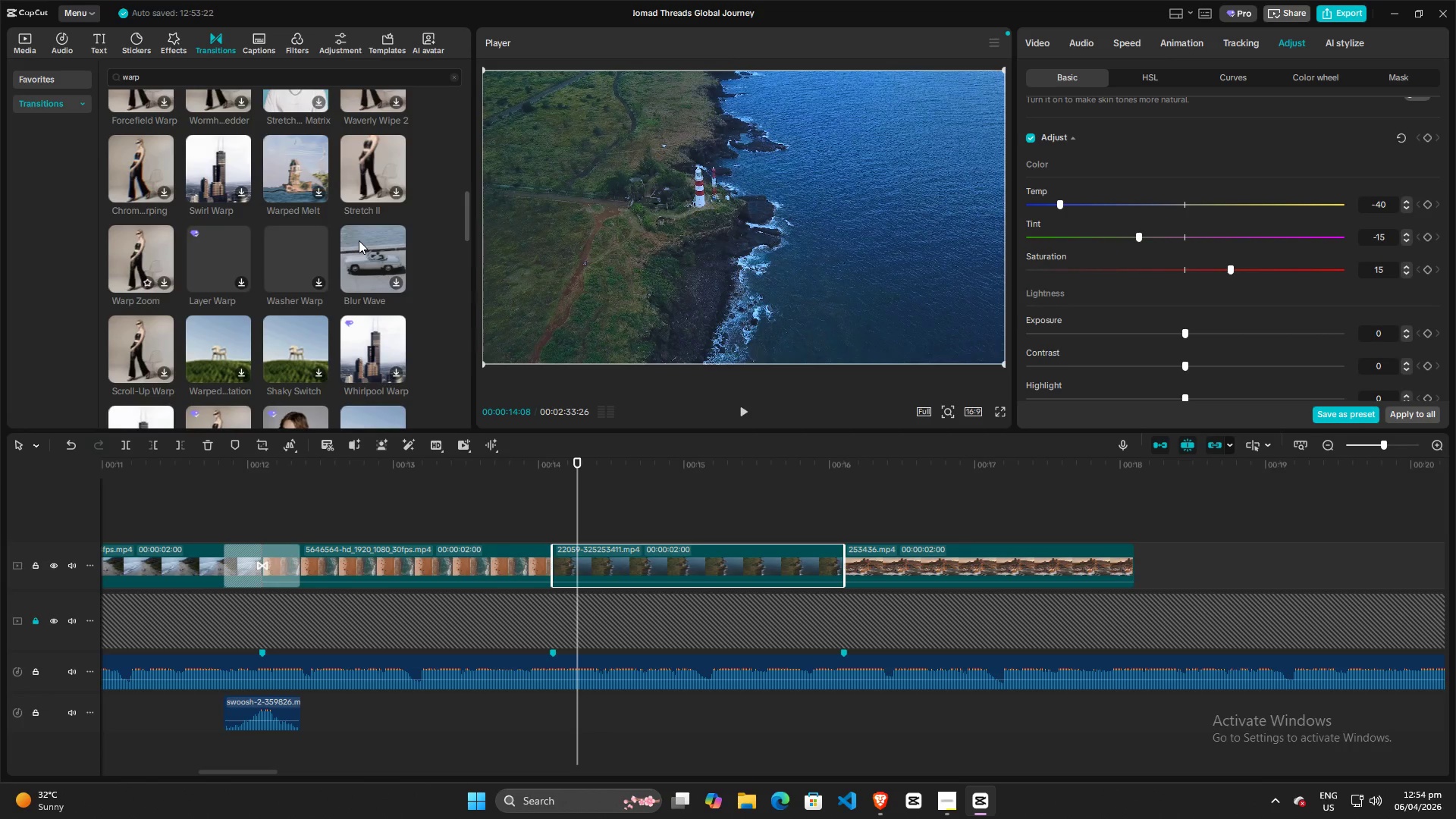 
scroll: coordinate [247, 276], scroll_direction: up, amount: 15.0
 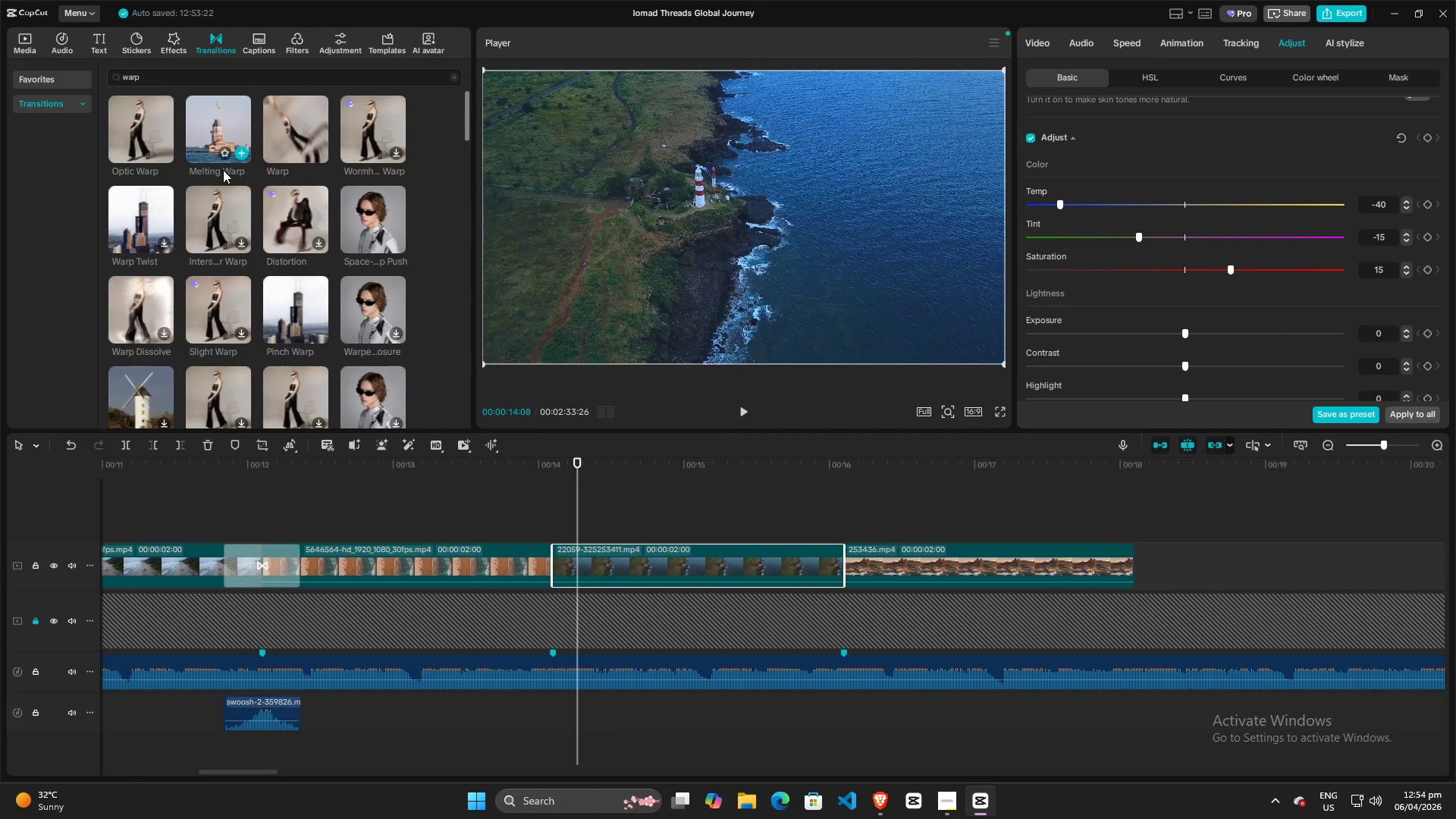 
mouse_move([178, 219])
 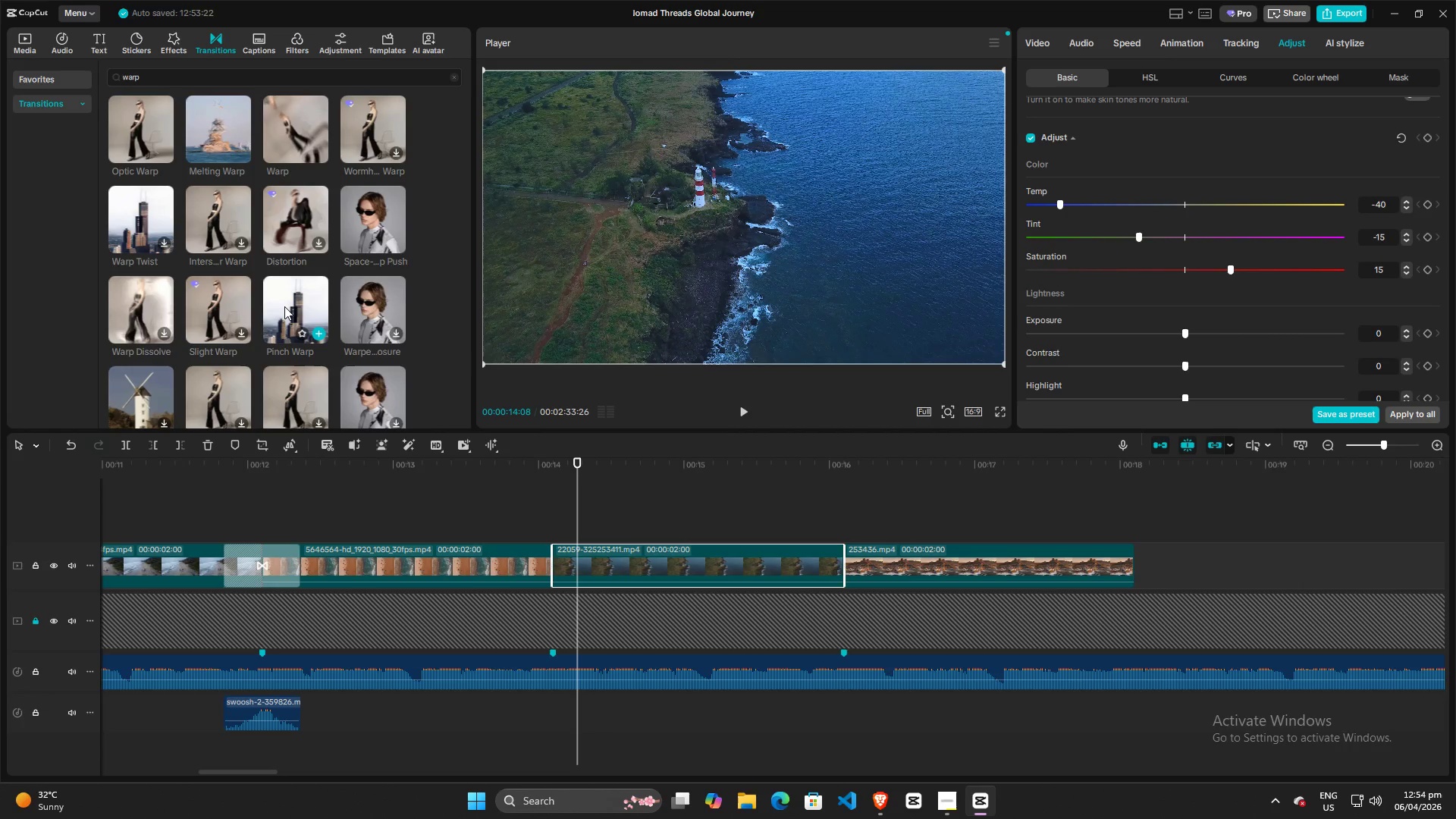 
scroll: coordinate [284, 306], scroll_direction: down, amount: 1.0
 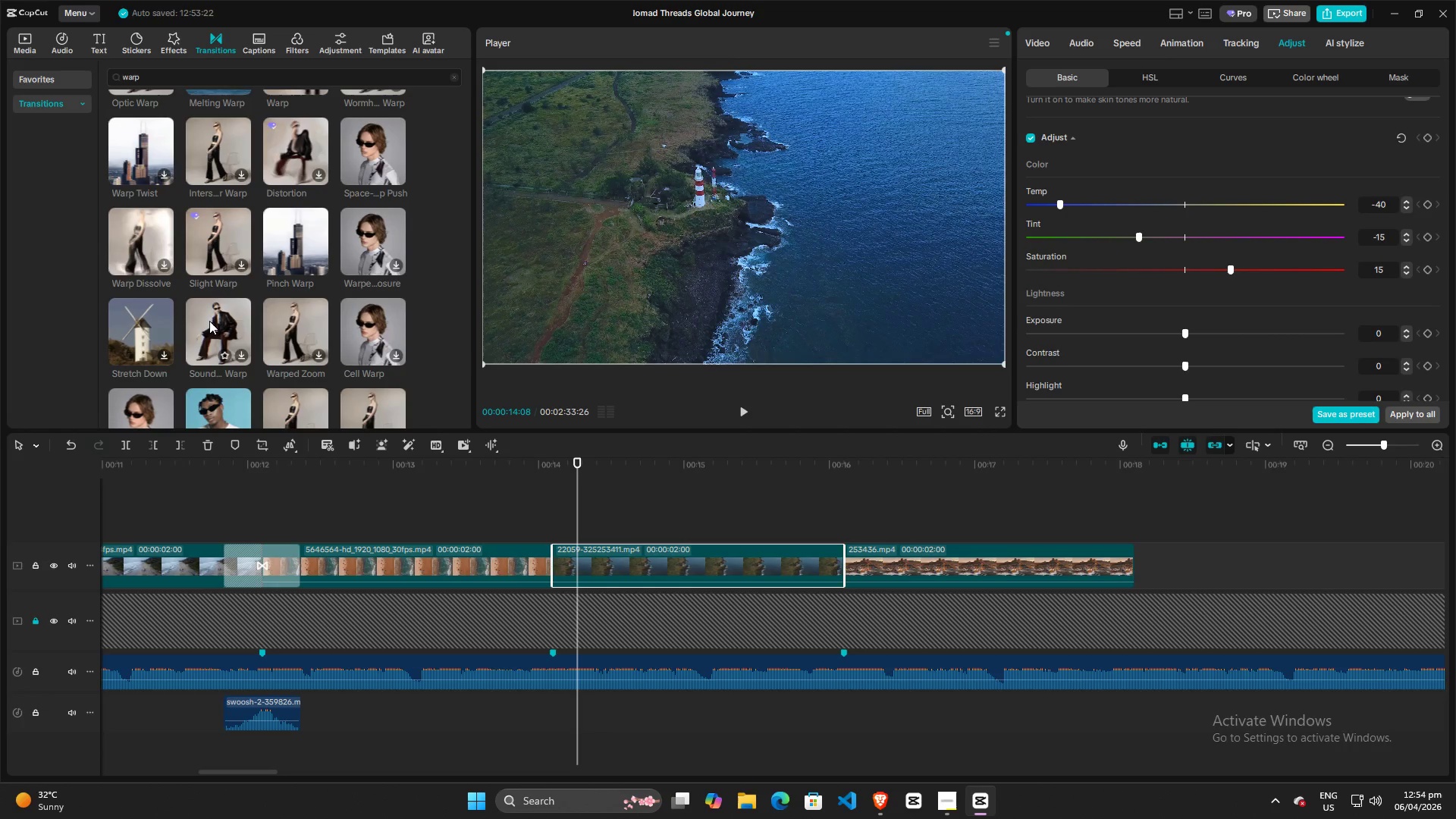 
left_click_drag(start_coordinate=[209, 321], to_coordinate=[473, 566])
 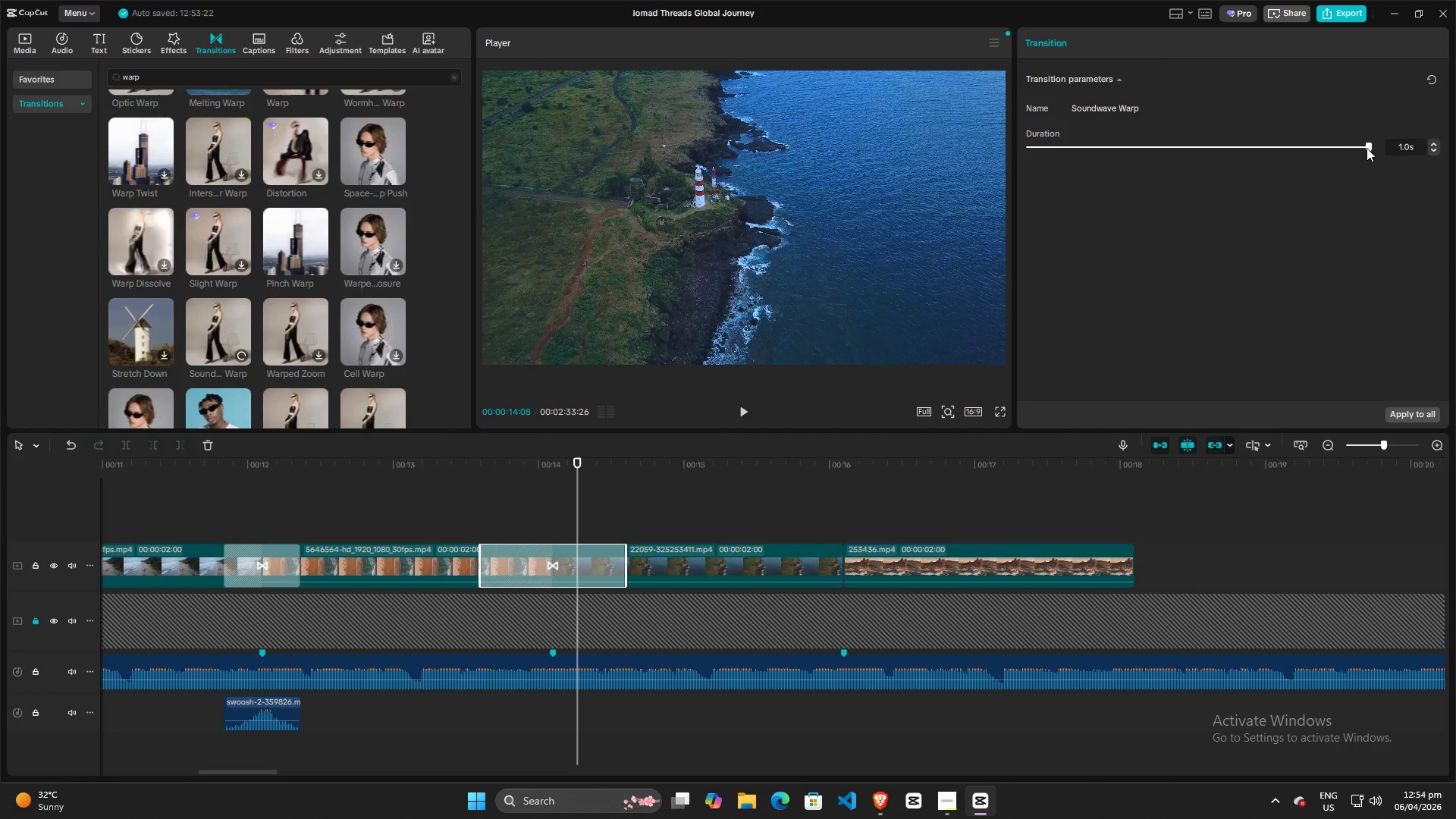 
left_click_drag(start_coordinate=[1368, 146], to_coordinate=[1187, 146])
 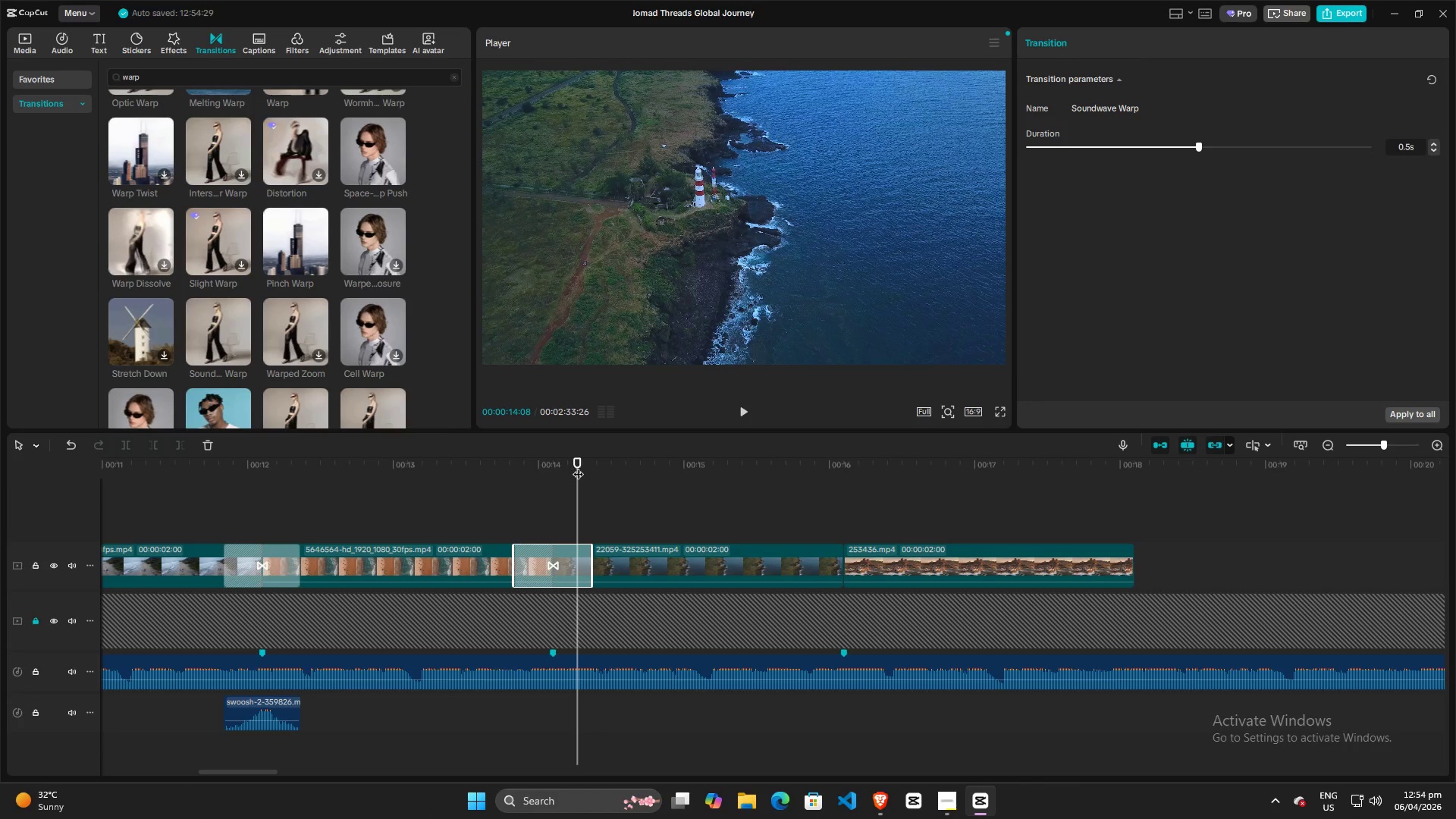 
left_click_drag(start_coordinate=[578, 466], to_coordinate=[450, 470])
 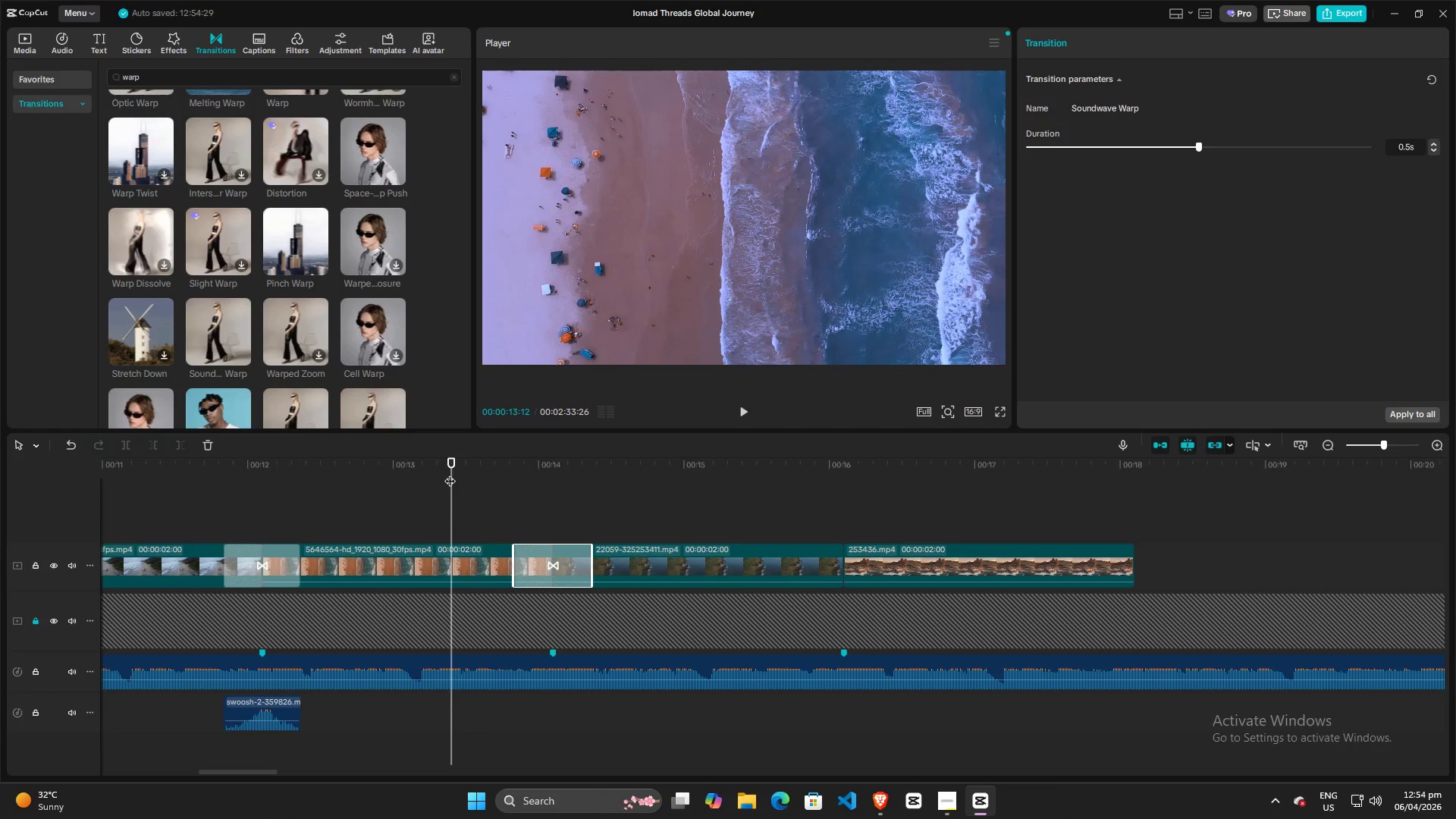 
key(Space)
 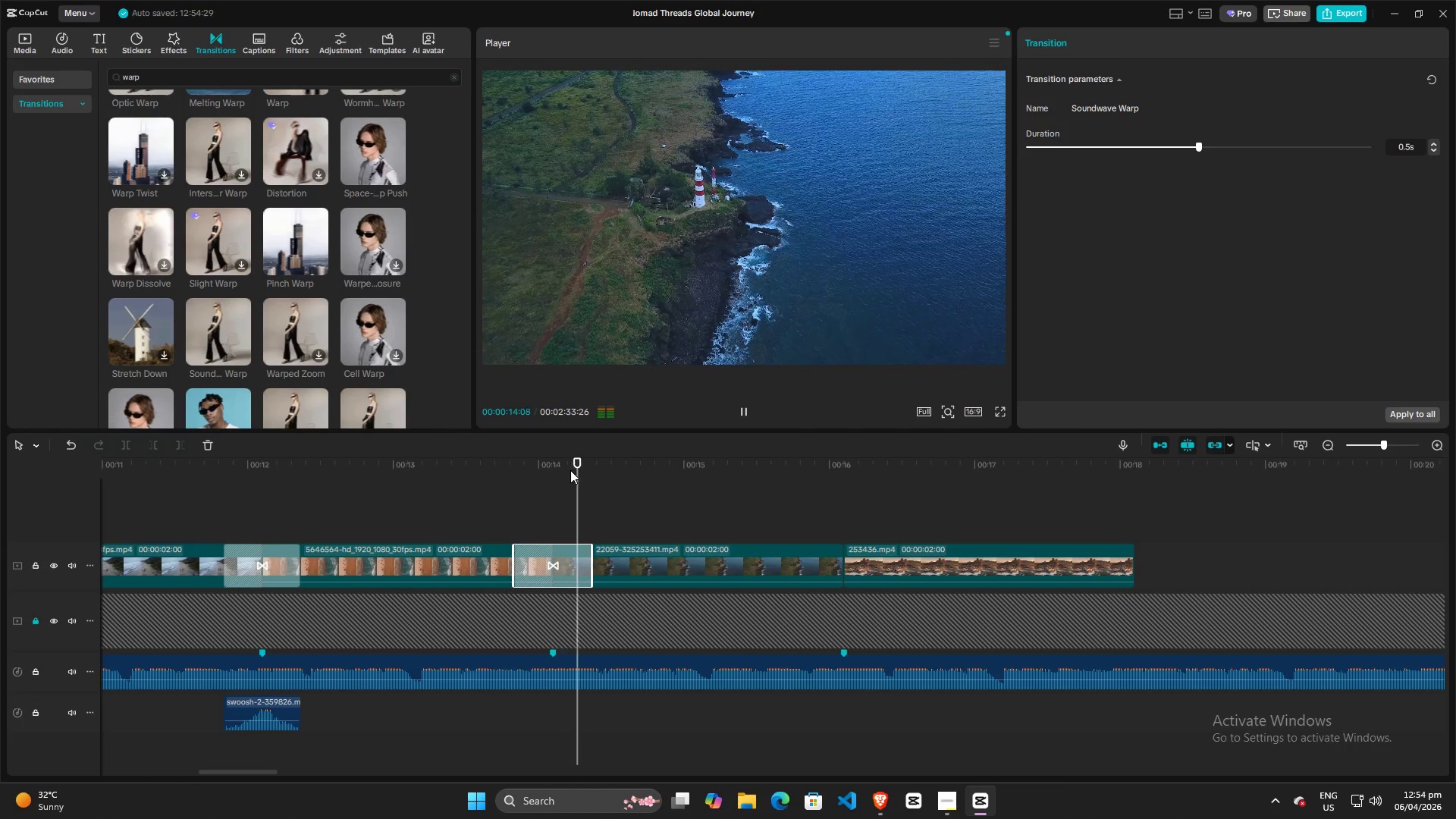 
key(Space)
 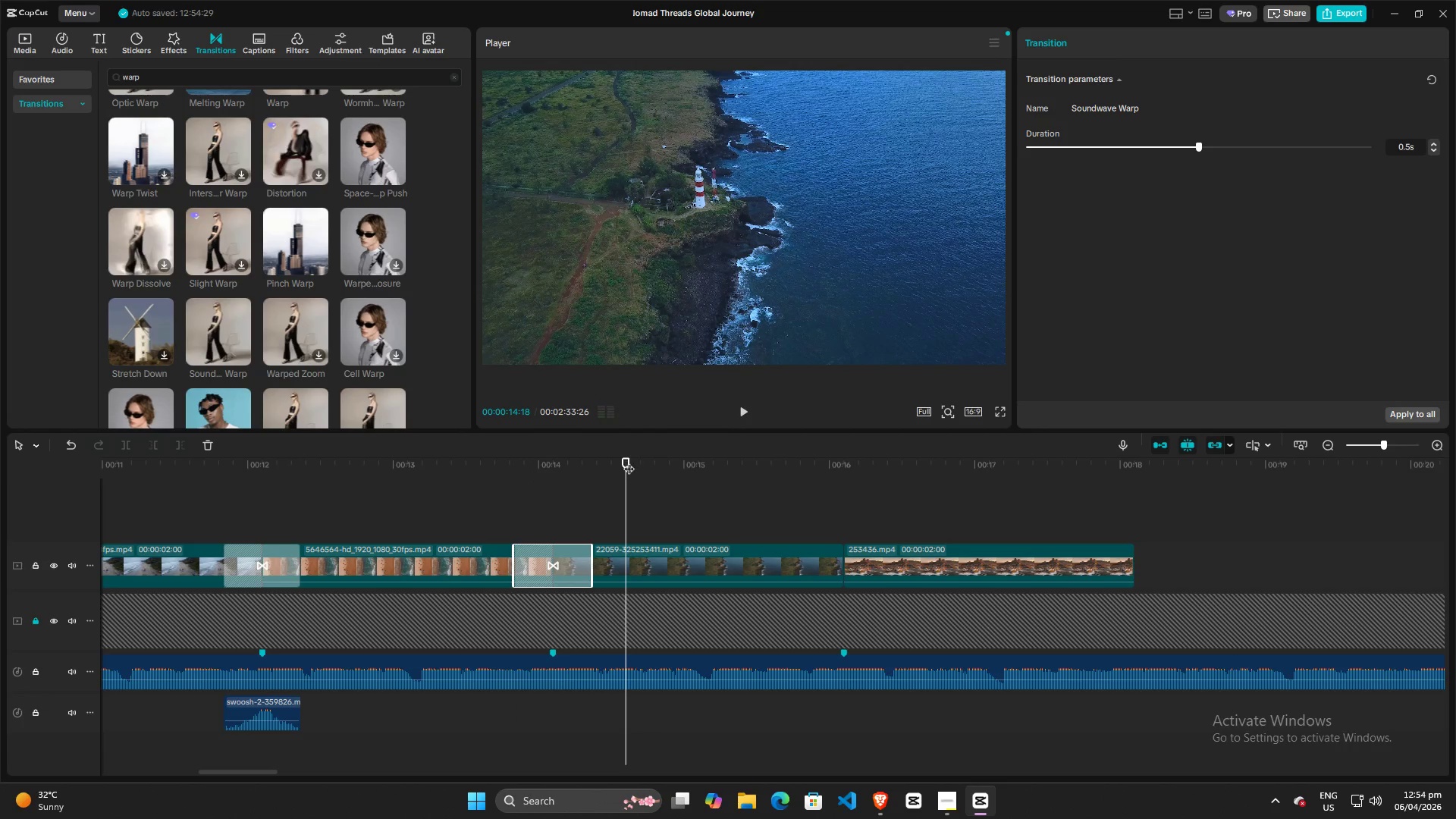 
left_click_drag(start_coordinate=[629, 461], to_coordinate=[413, 465])
 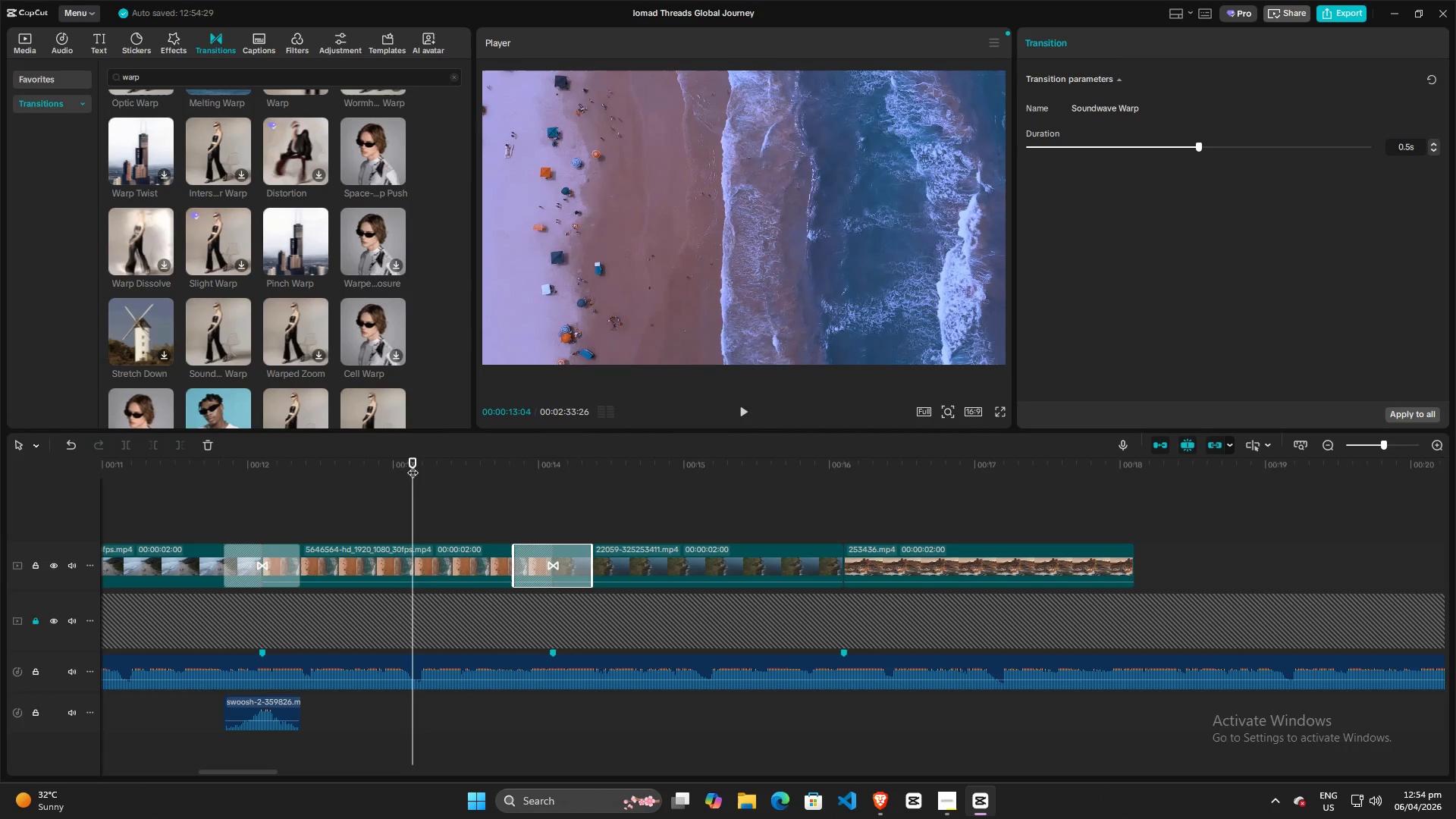 
key(Space)
 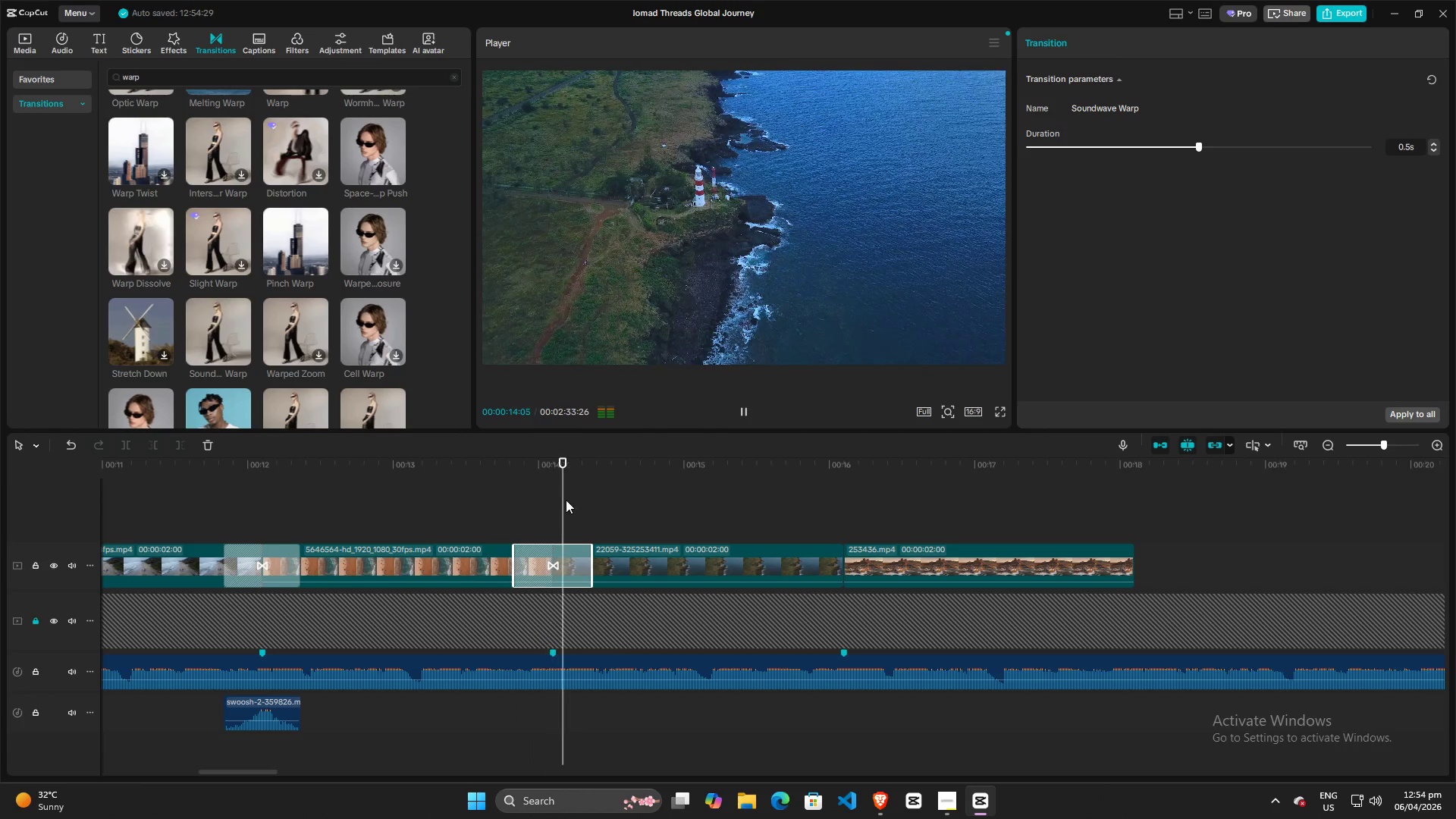 
key(Space)
 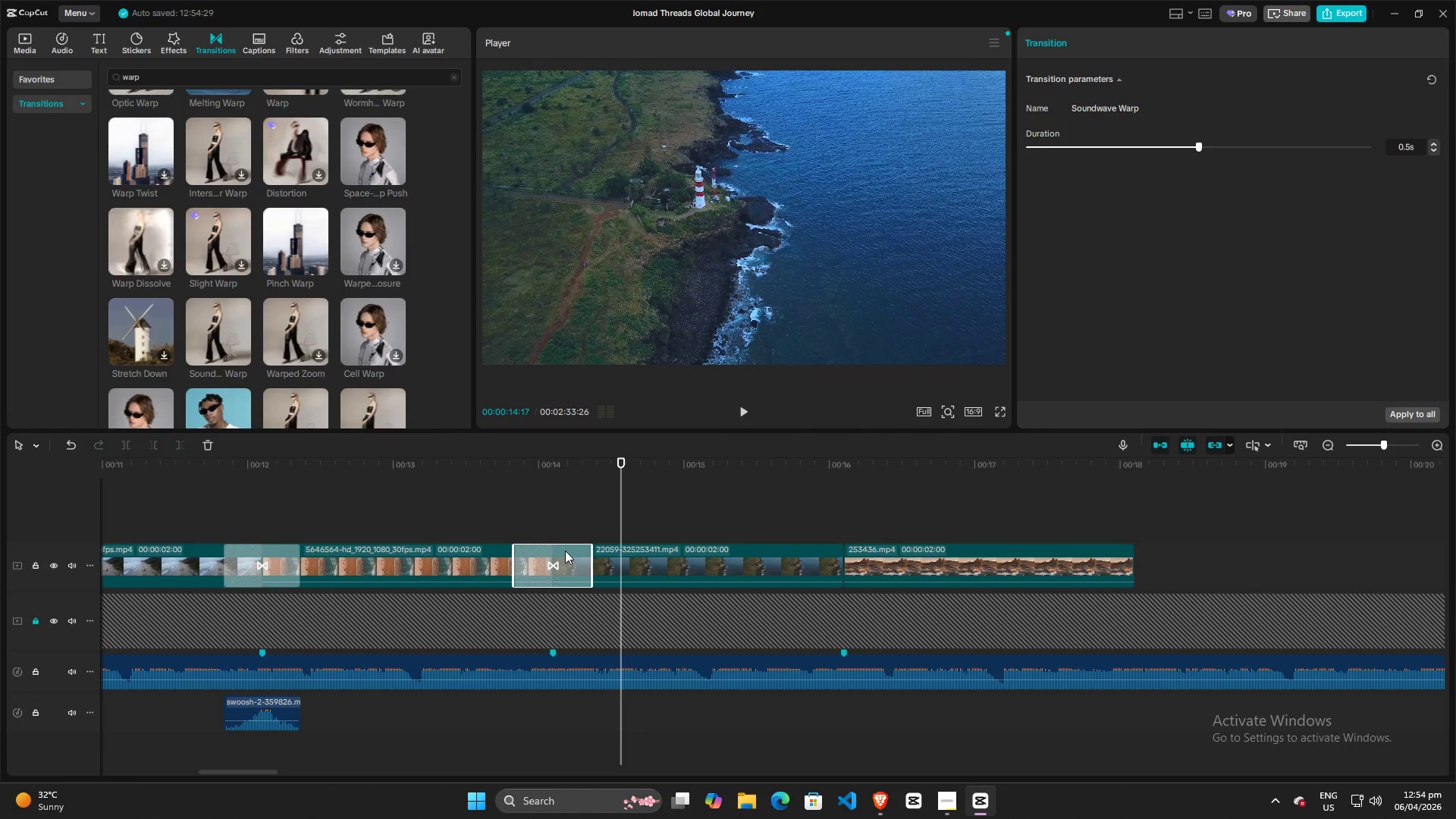 
left_click_drag(start_coordinate=[564, 551], to_coordinate=[707, 523])
 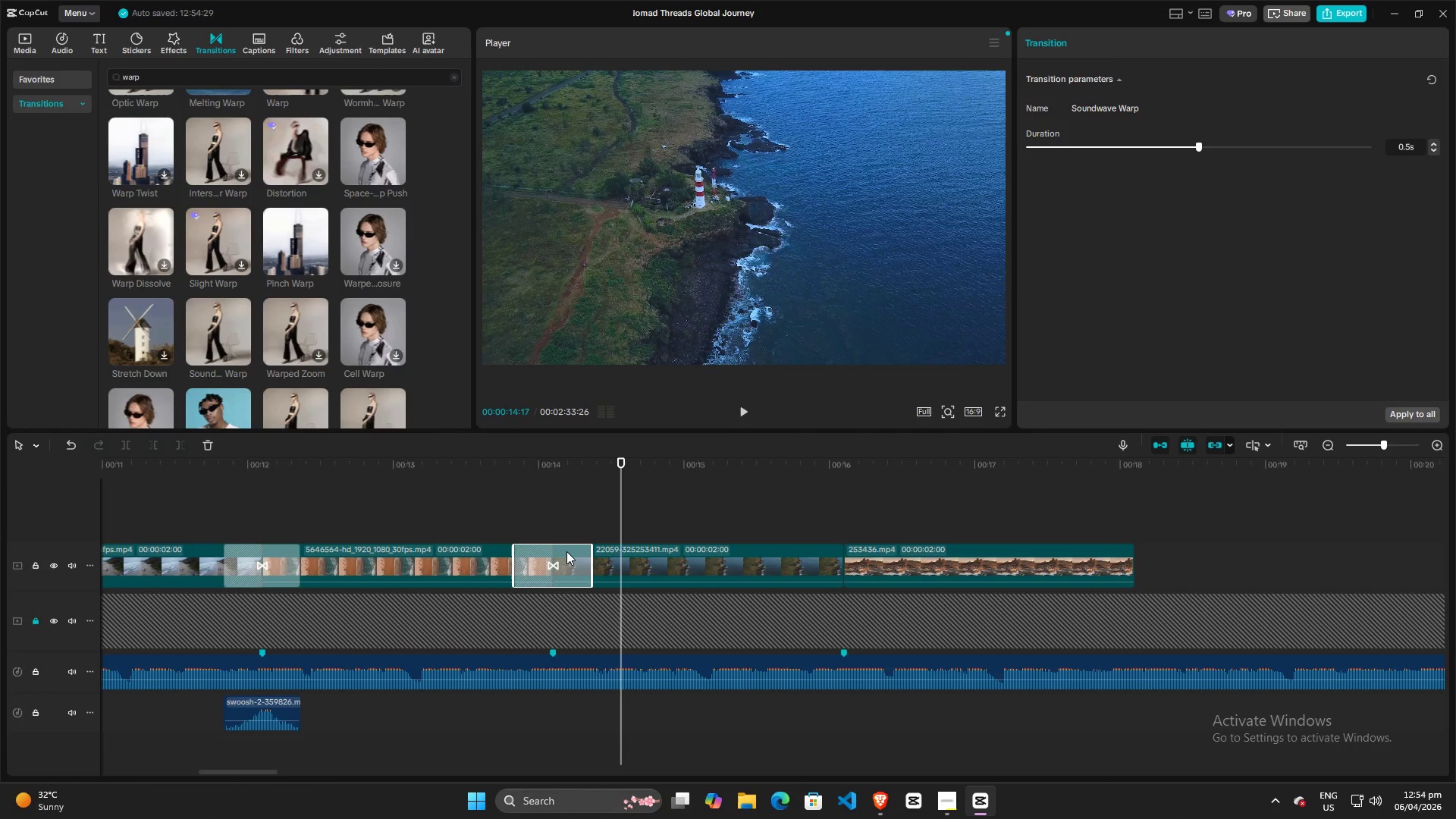 
left_click([566, 551])
 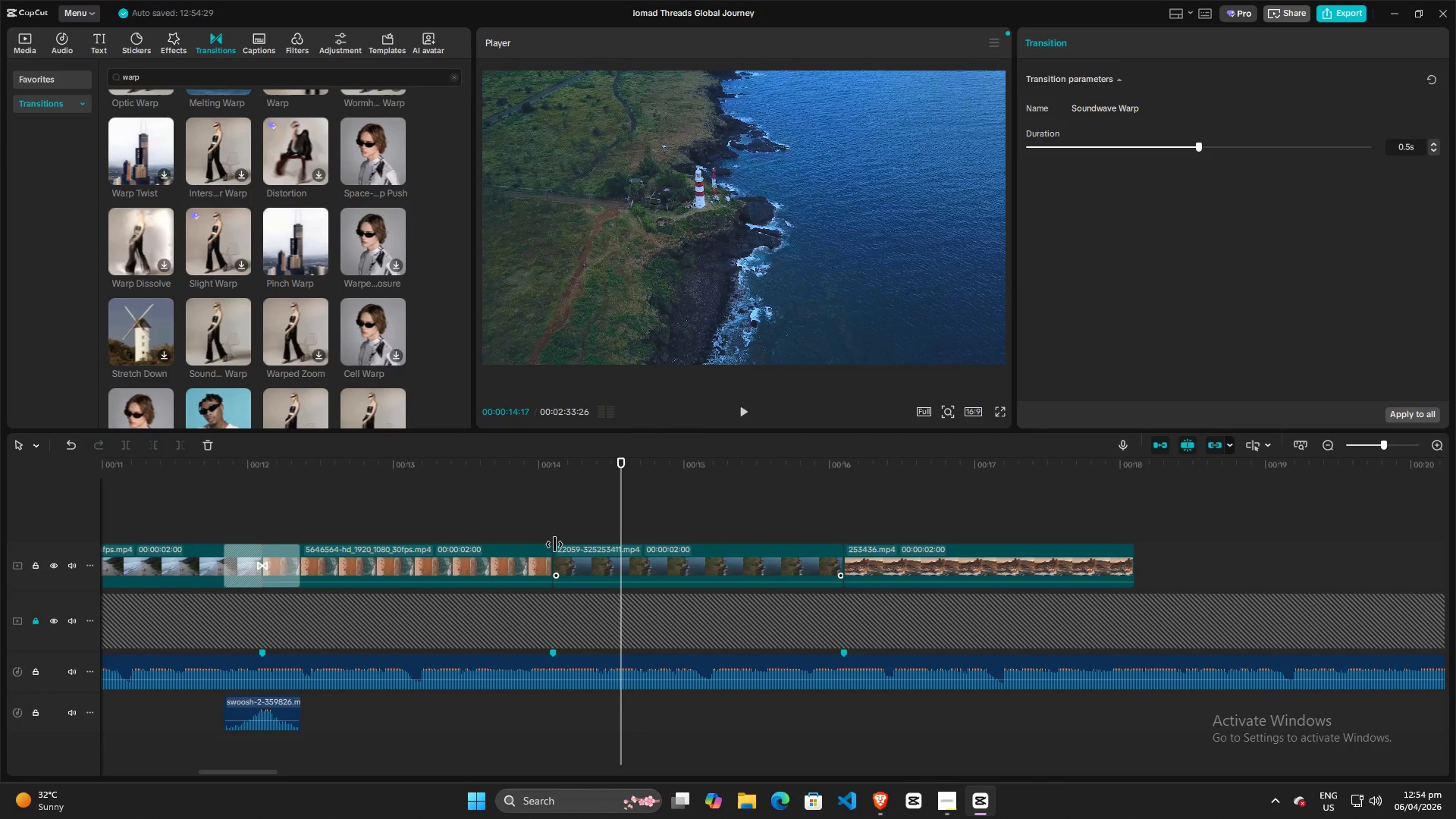 
key(Backspace)
 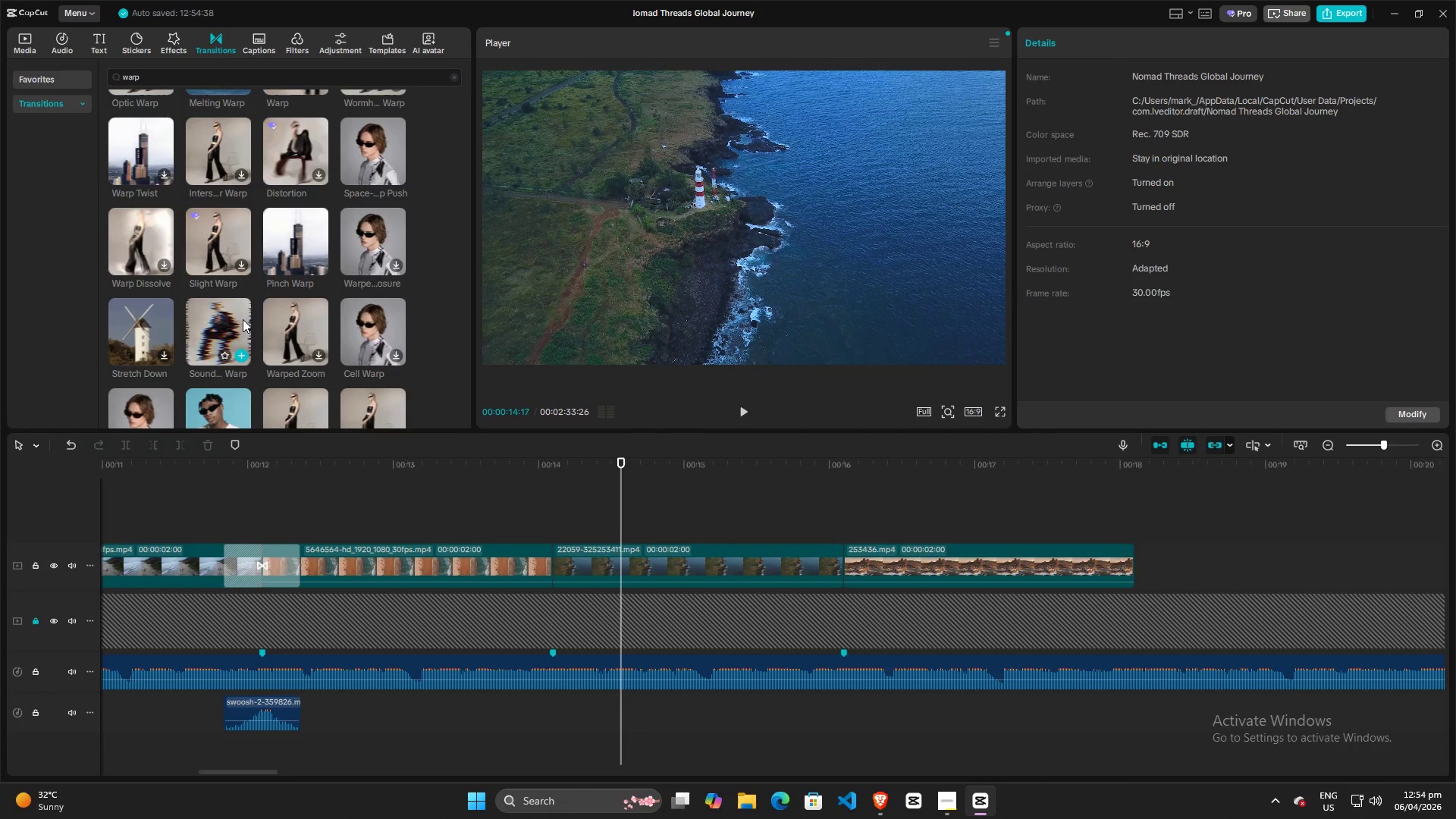 
scroll: coordinate [243, 309], scroll_direction: down, amount: 4.0
 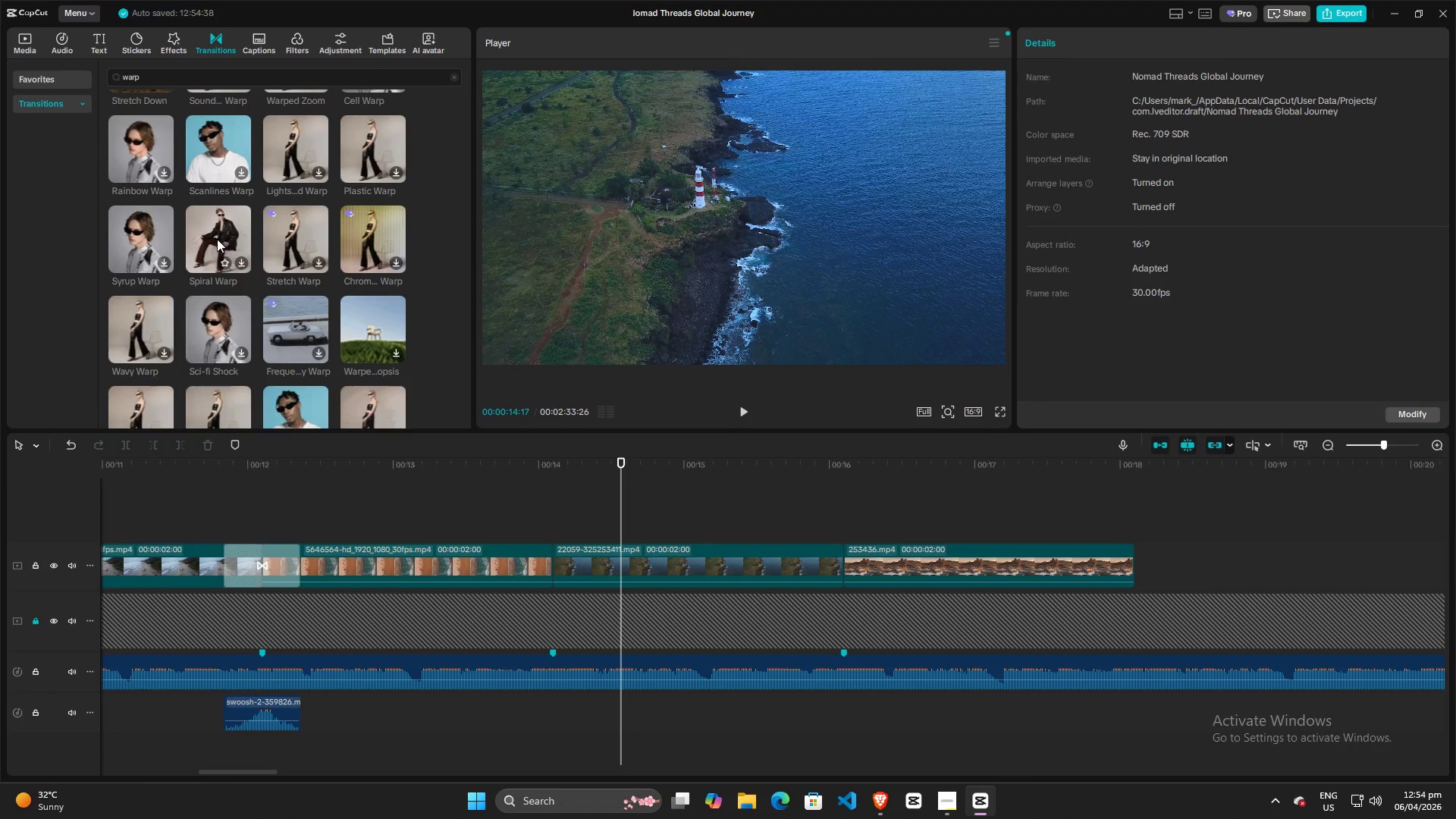 
left_click_drag(start_coordinate=[215, 239], to_coordinate=[742, 566])
 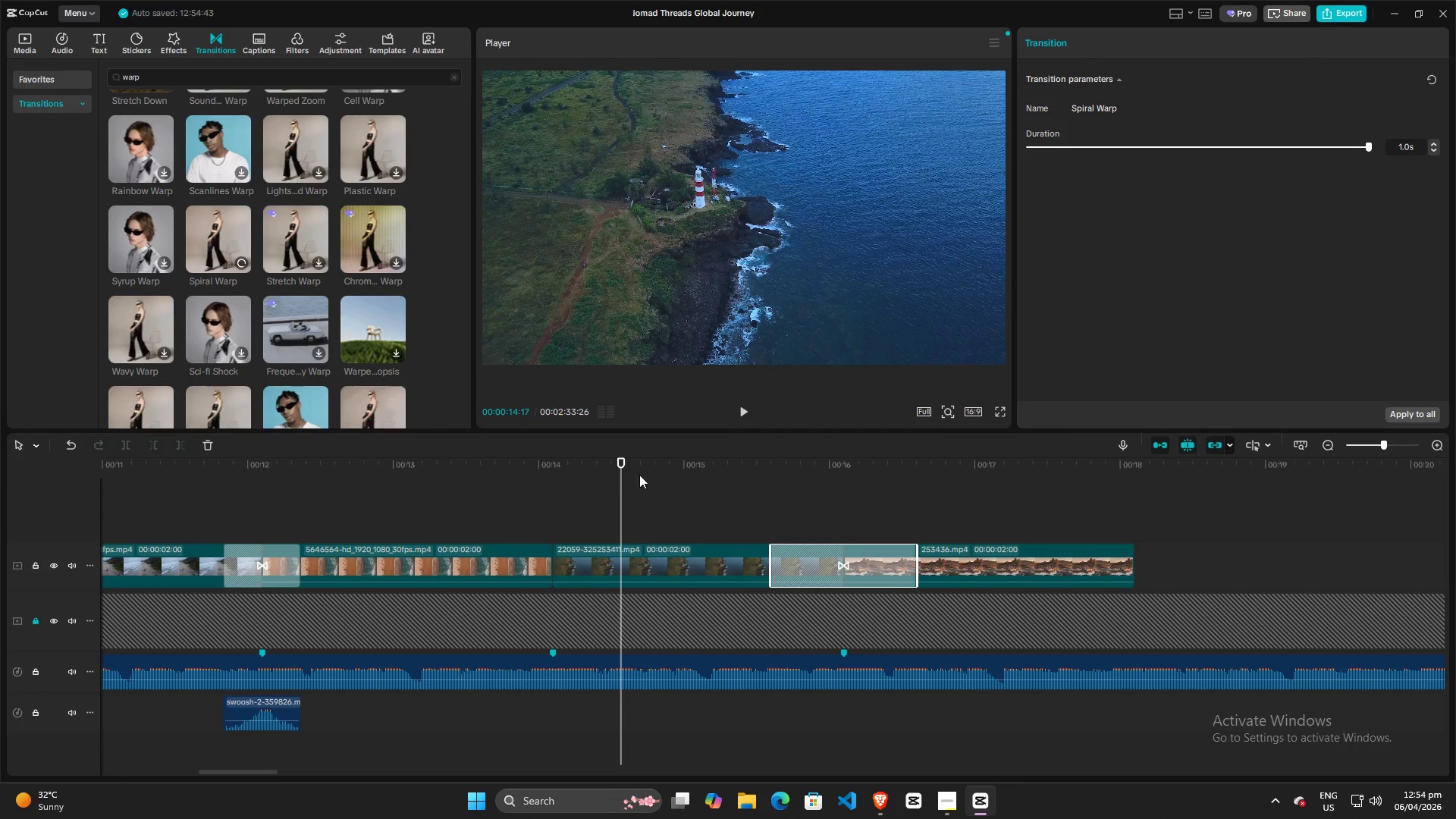 
key(Space)
 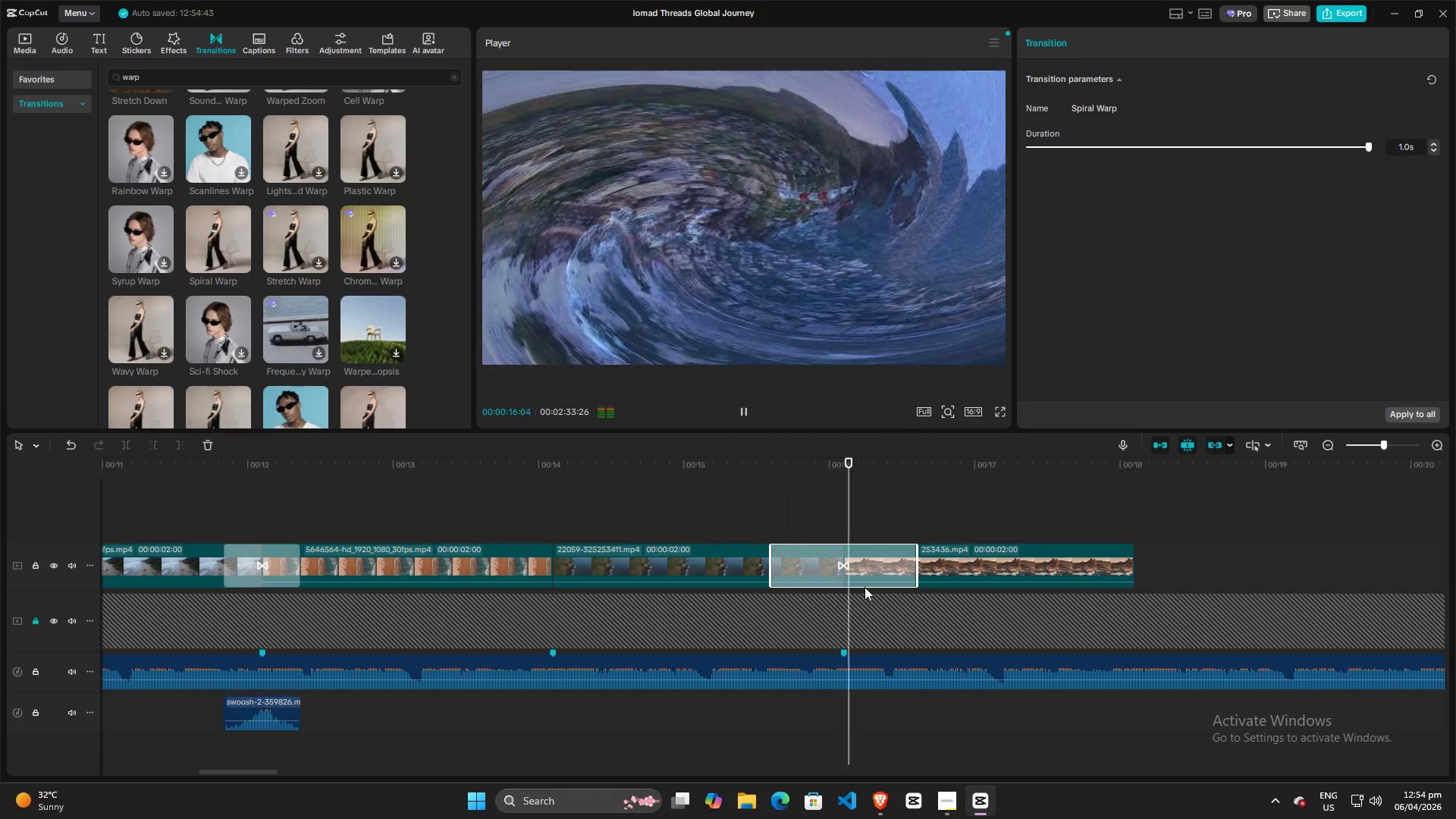 
key(Space)
 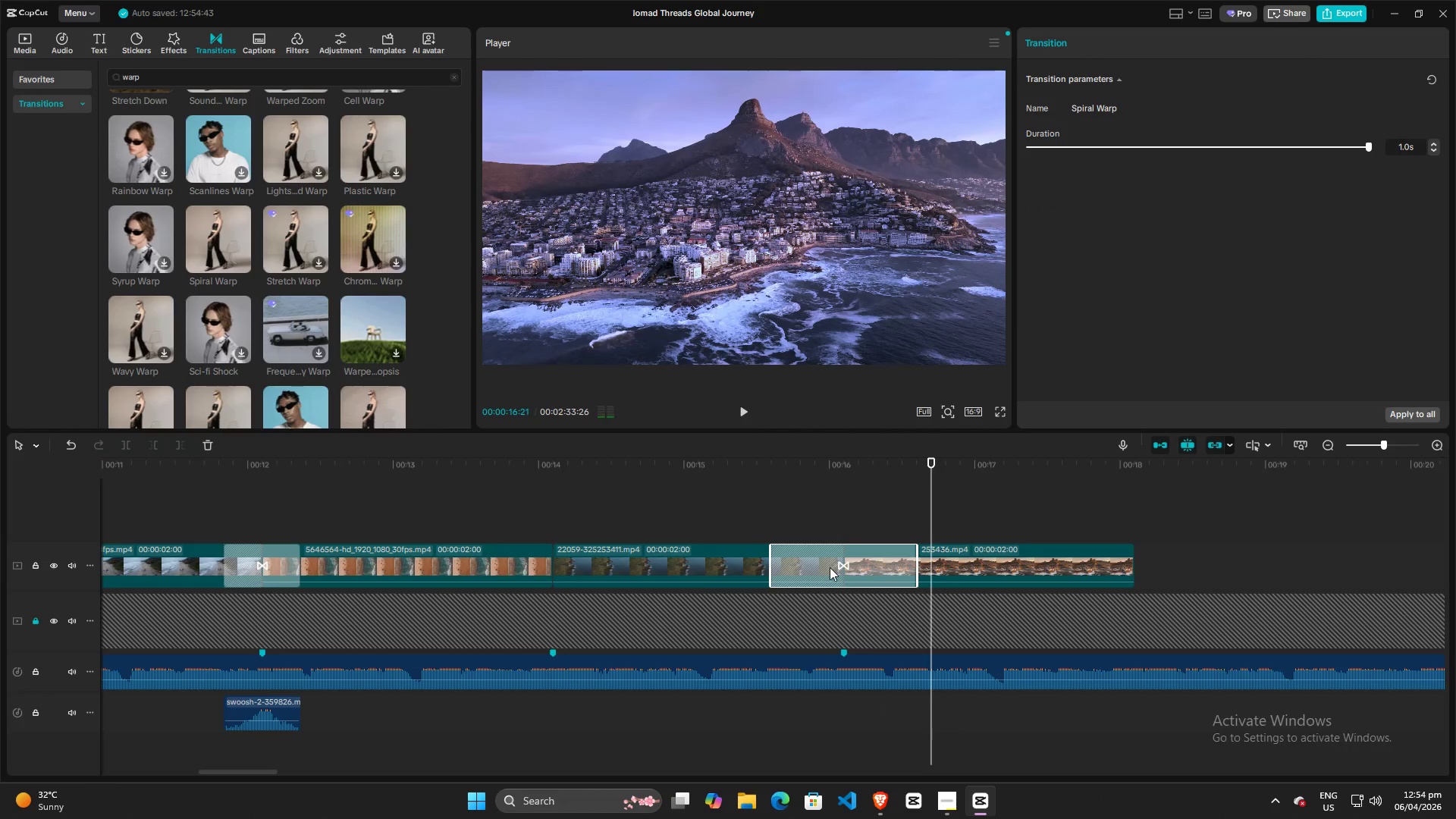 
left_click([830, 567])
 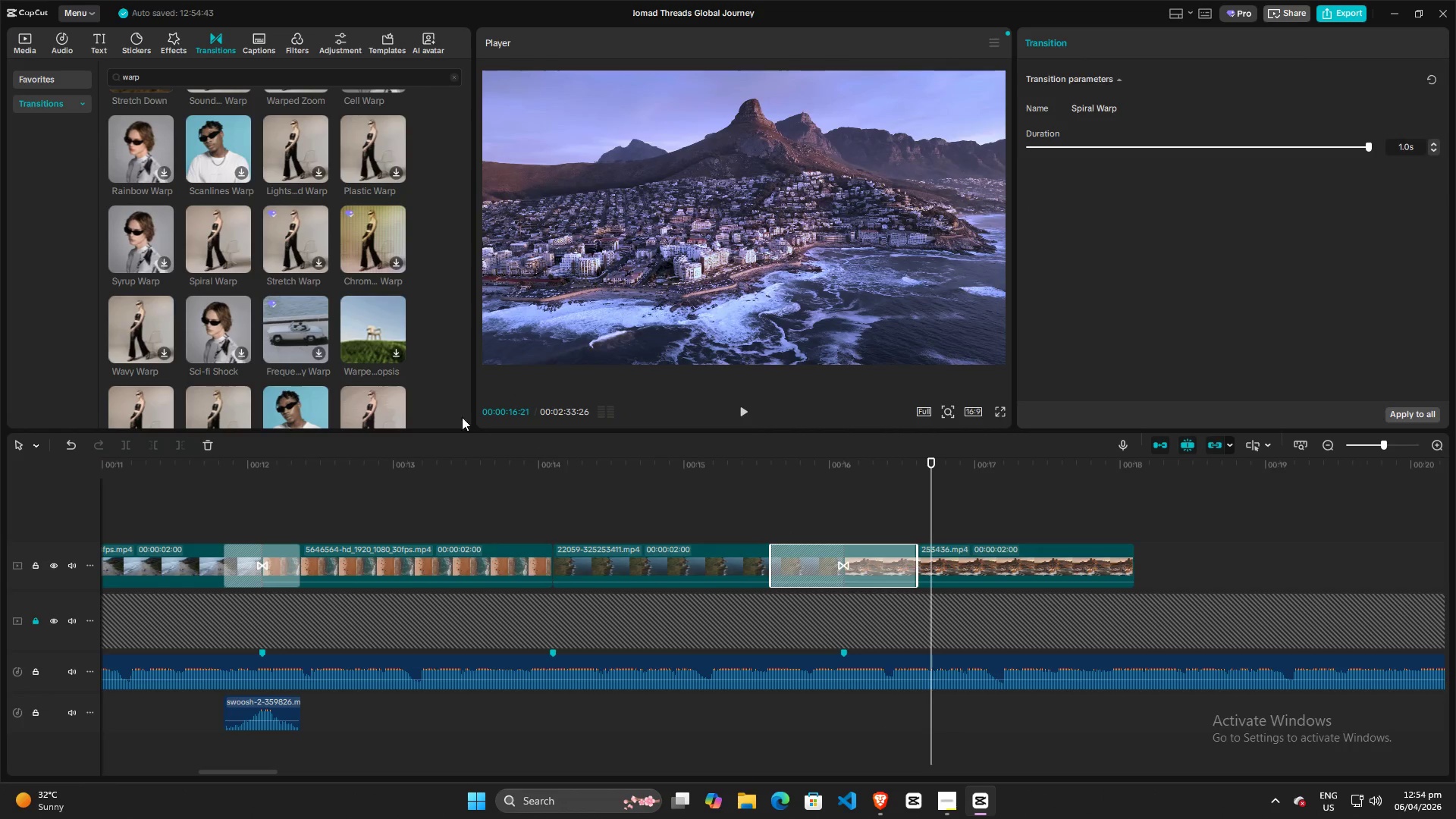 
key(Backspace)
 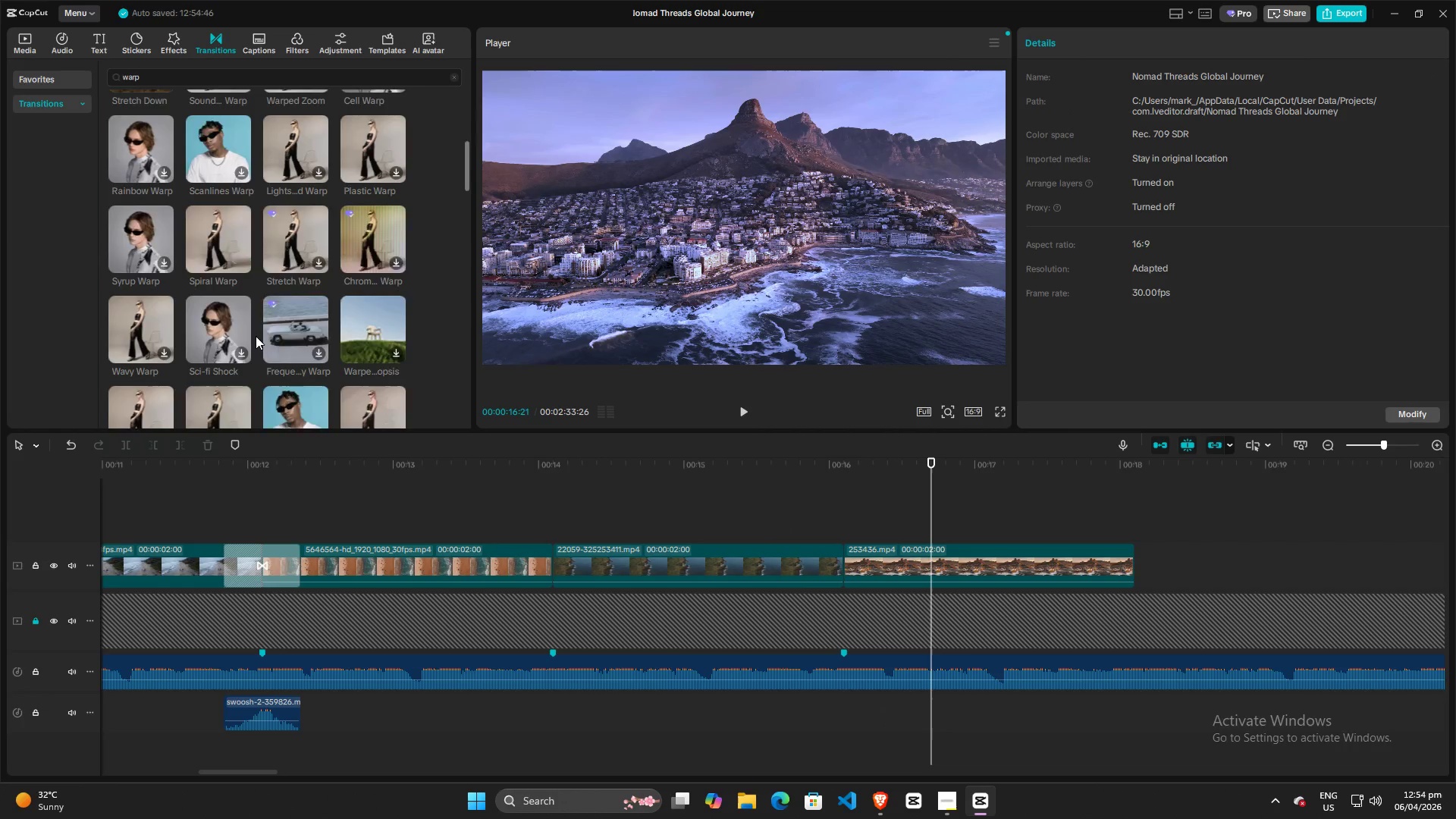 
scroll: coordinate [351, 340], scroll_direction: down, amount: 4.0
 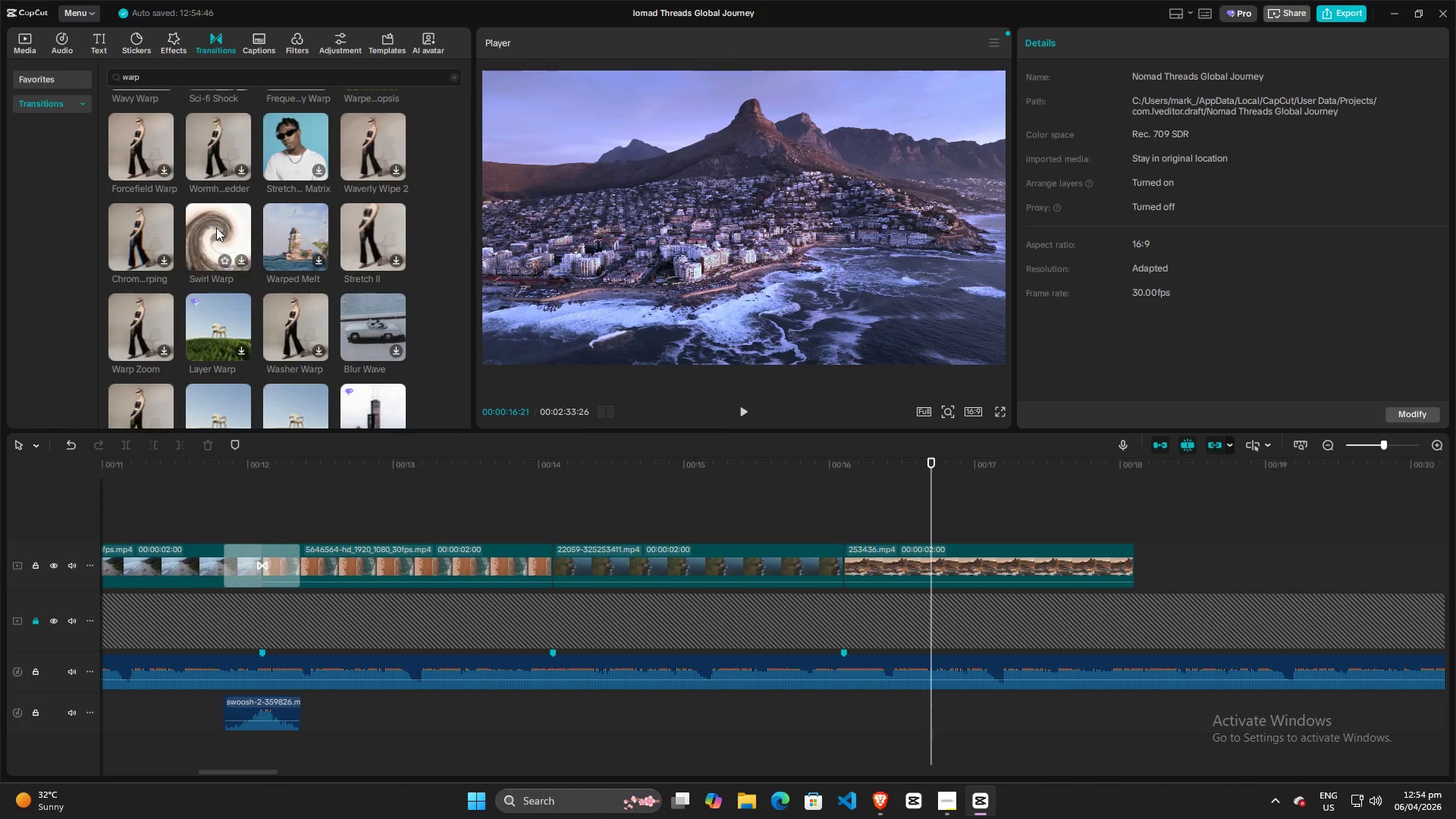 
left_click_drag(start_coordinate=[216, 228], to_coordinate=[768, 551])
 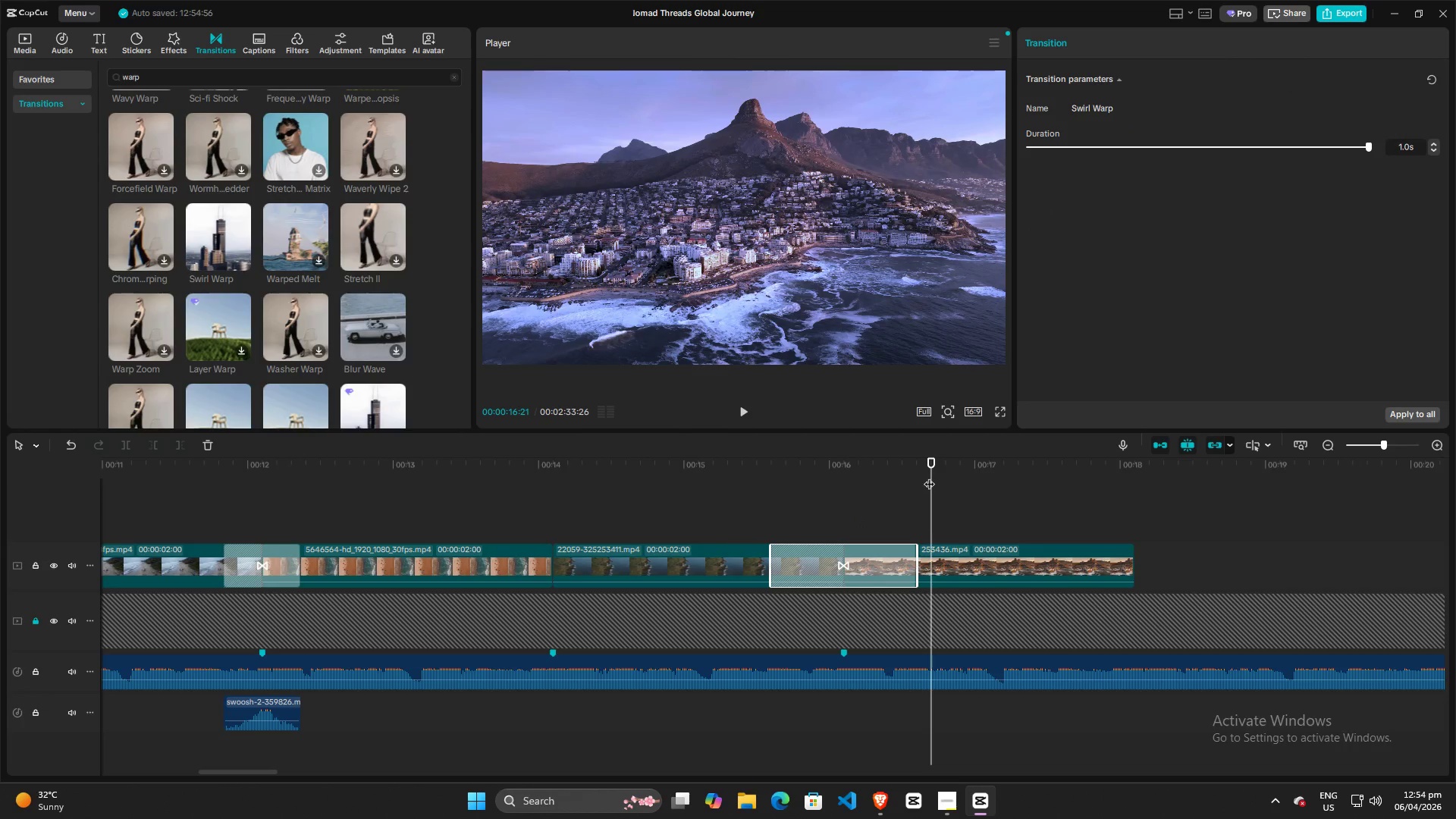 
left_click_drag(start_coordinate=[930, 476], to_coordinate=[685, 482])
 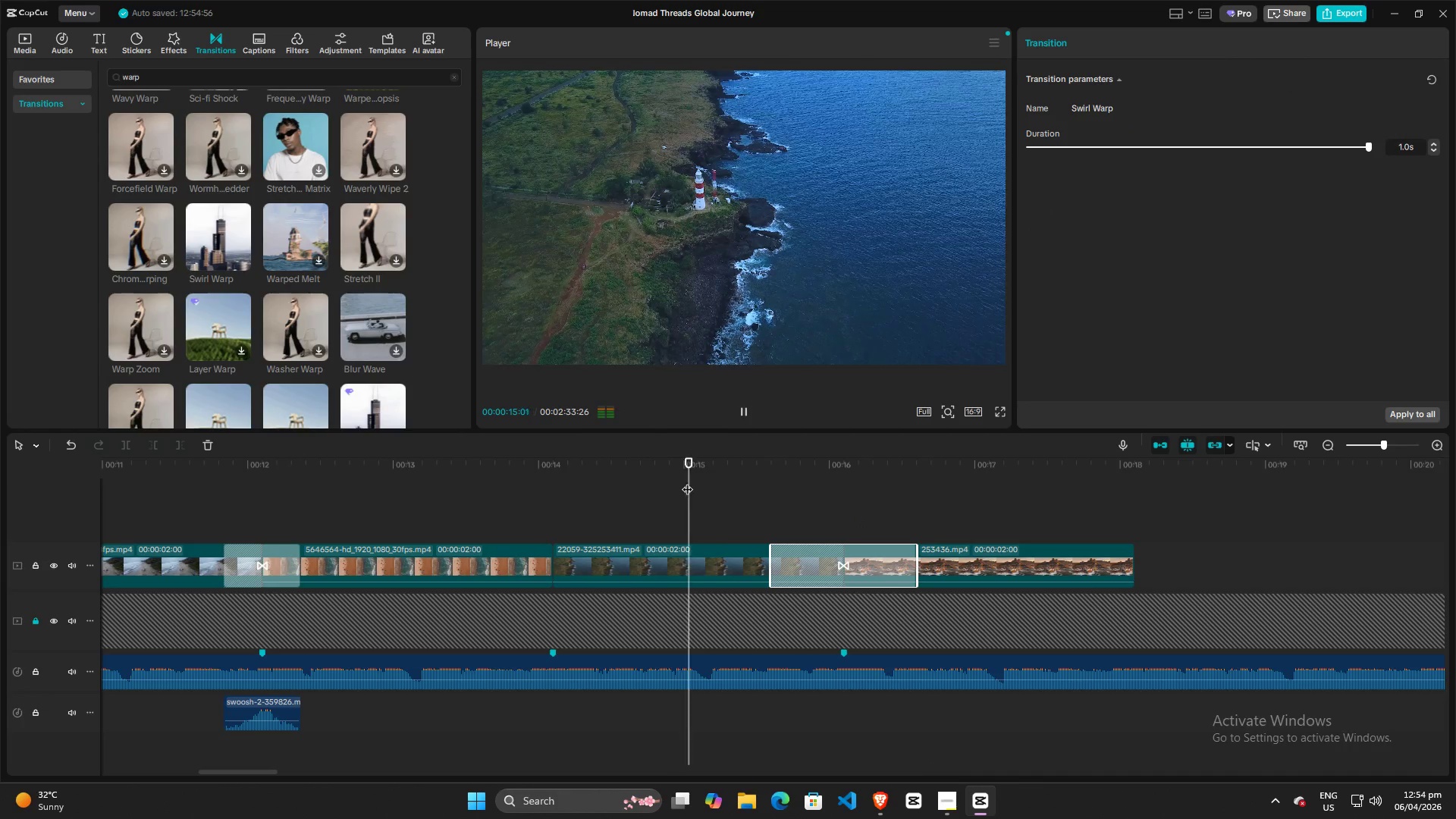 
key(Space)
 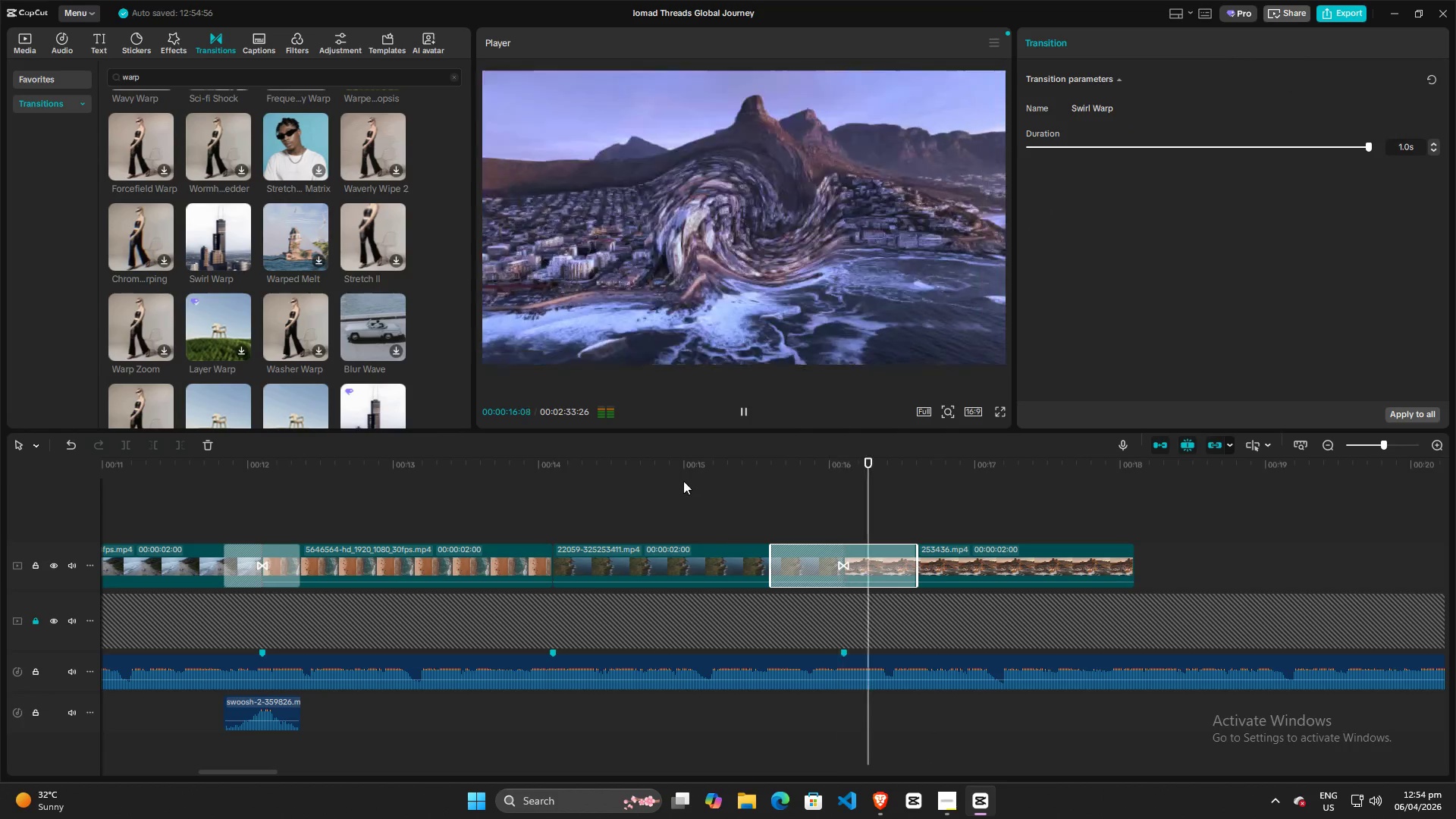 
key(Space)
 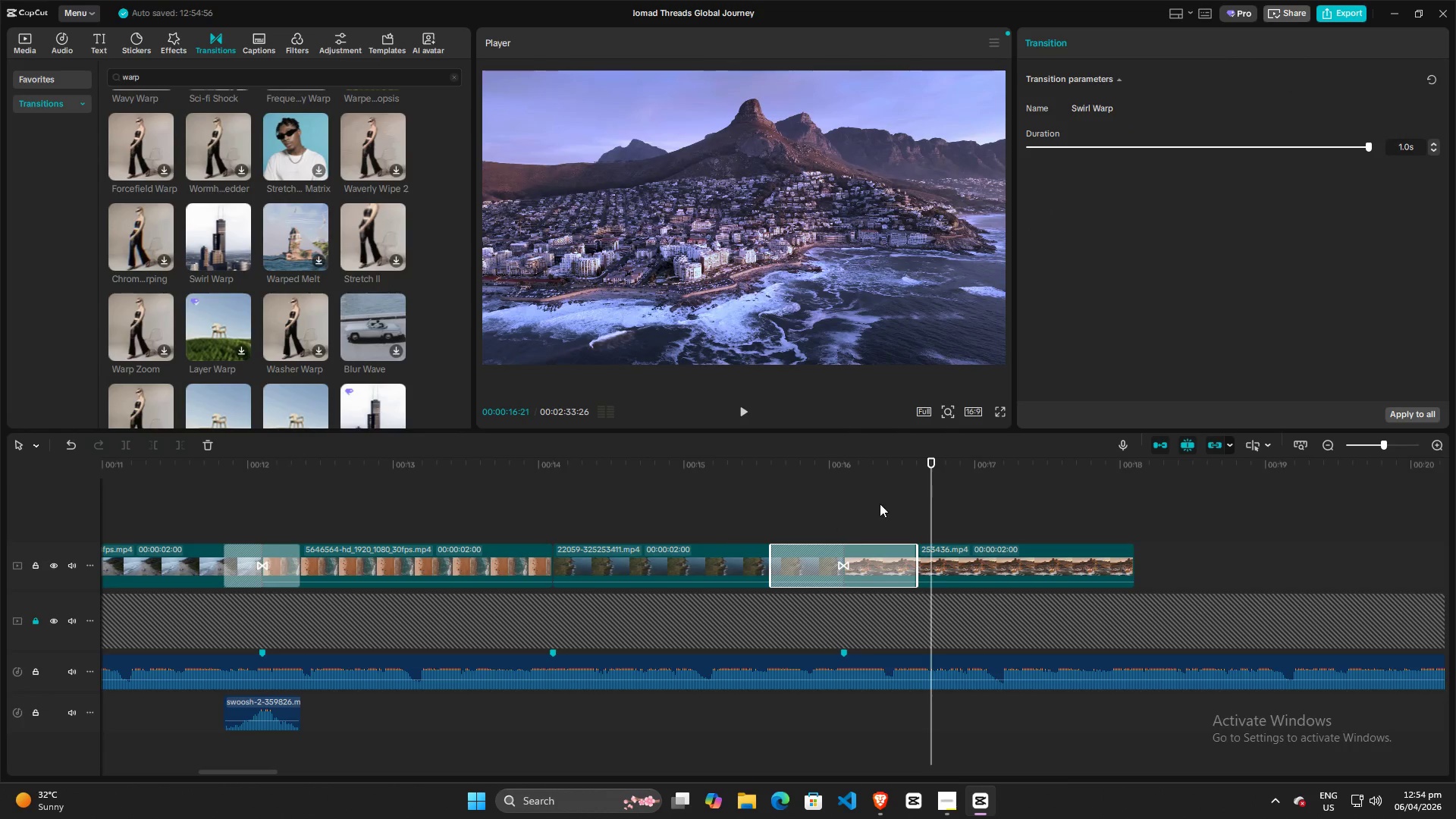 
key(Space)
 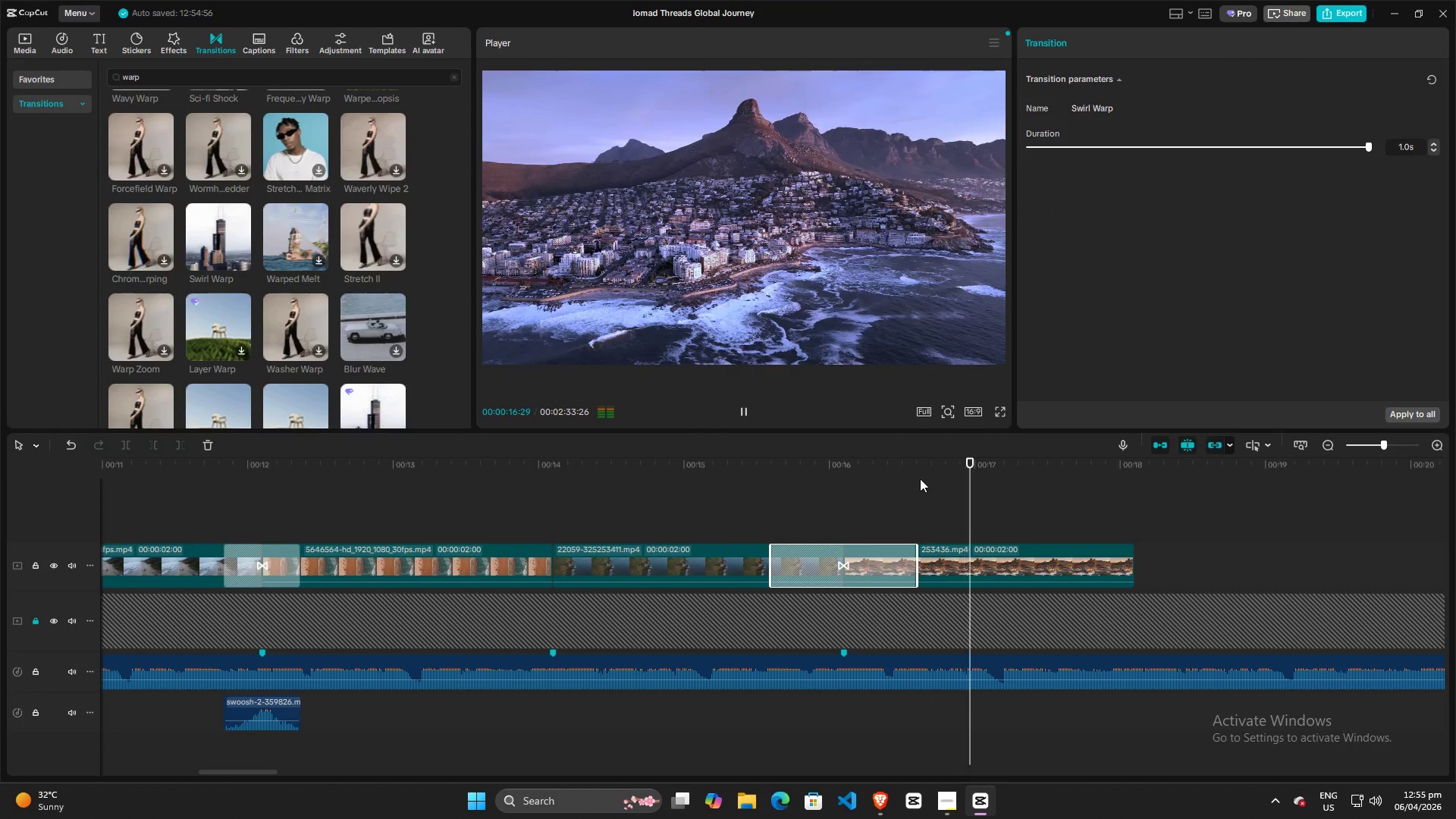 
key(Space)
 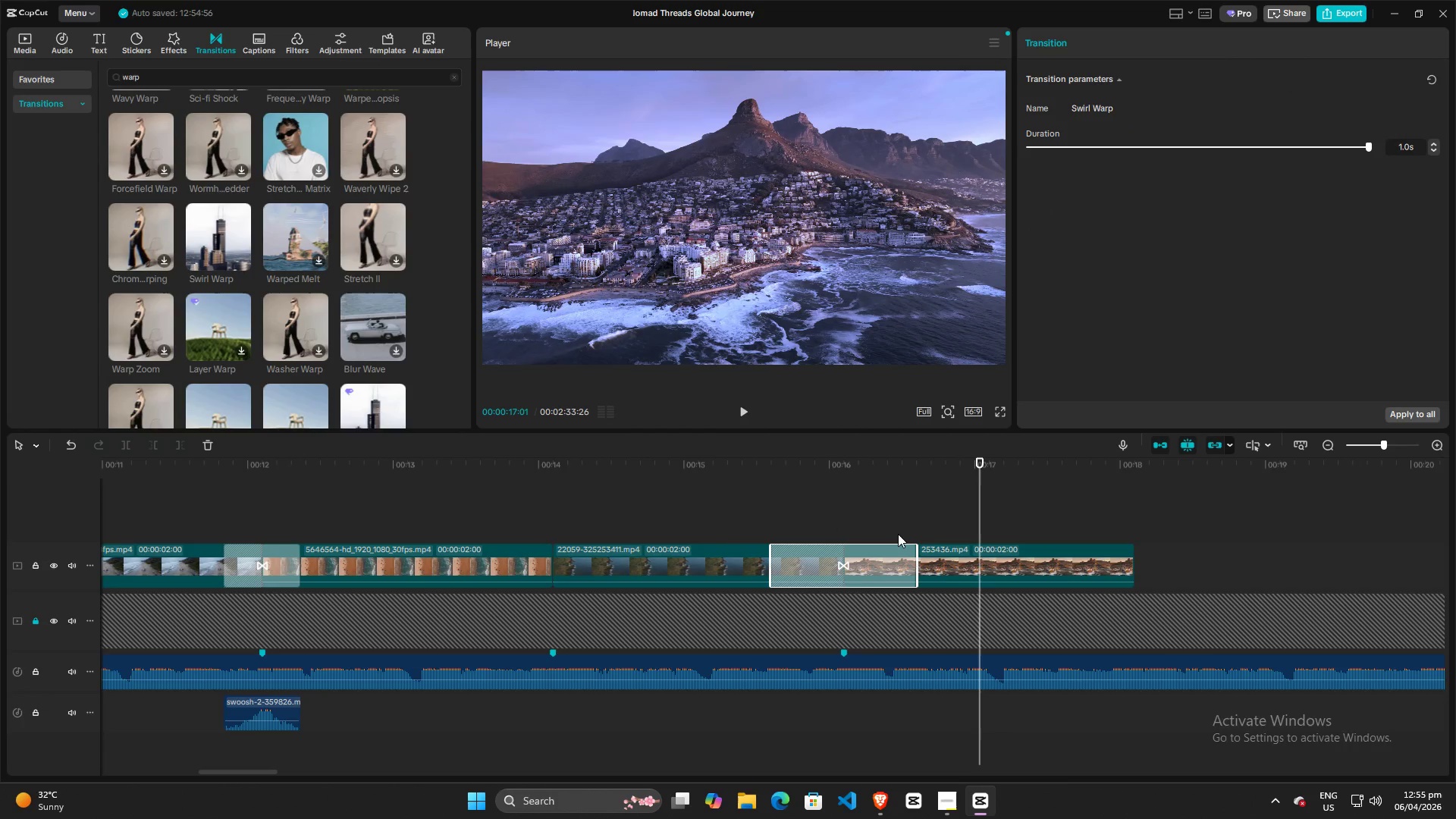 
left_click([887, 550])
 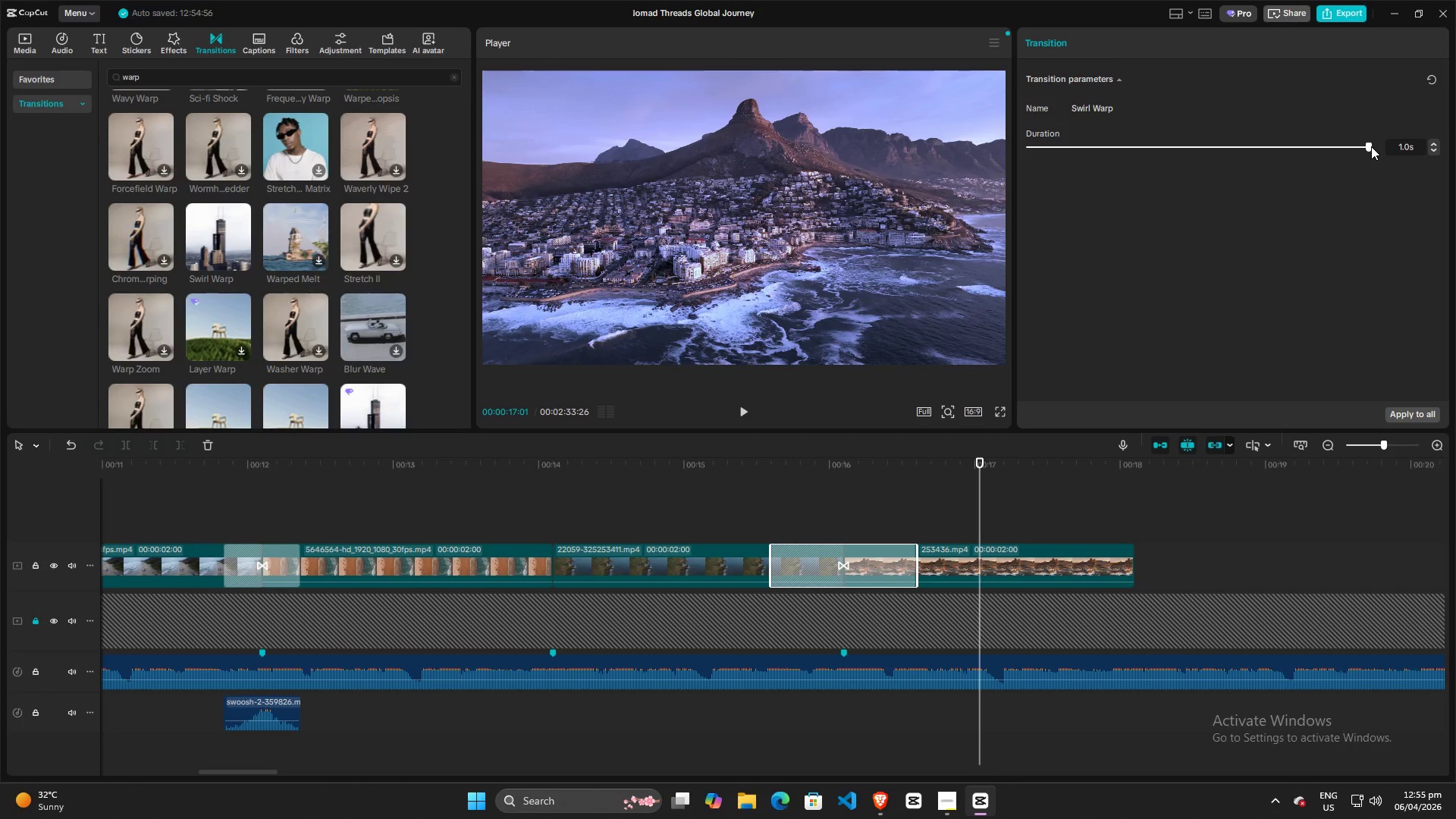 
left_click_drag(start_coordinate=[1370, 146], to_coordinate=[1197, 147])
 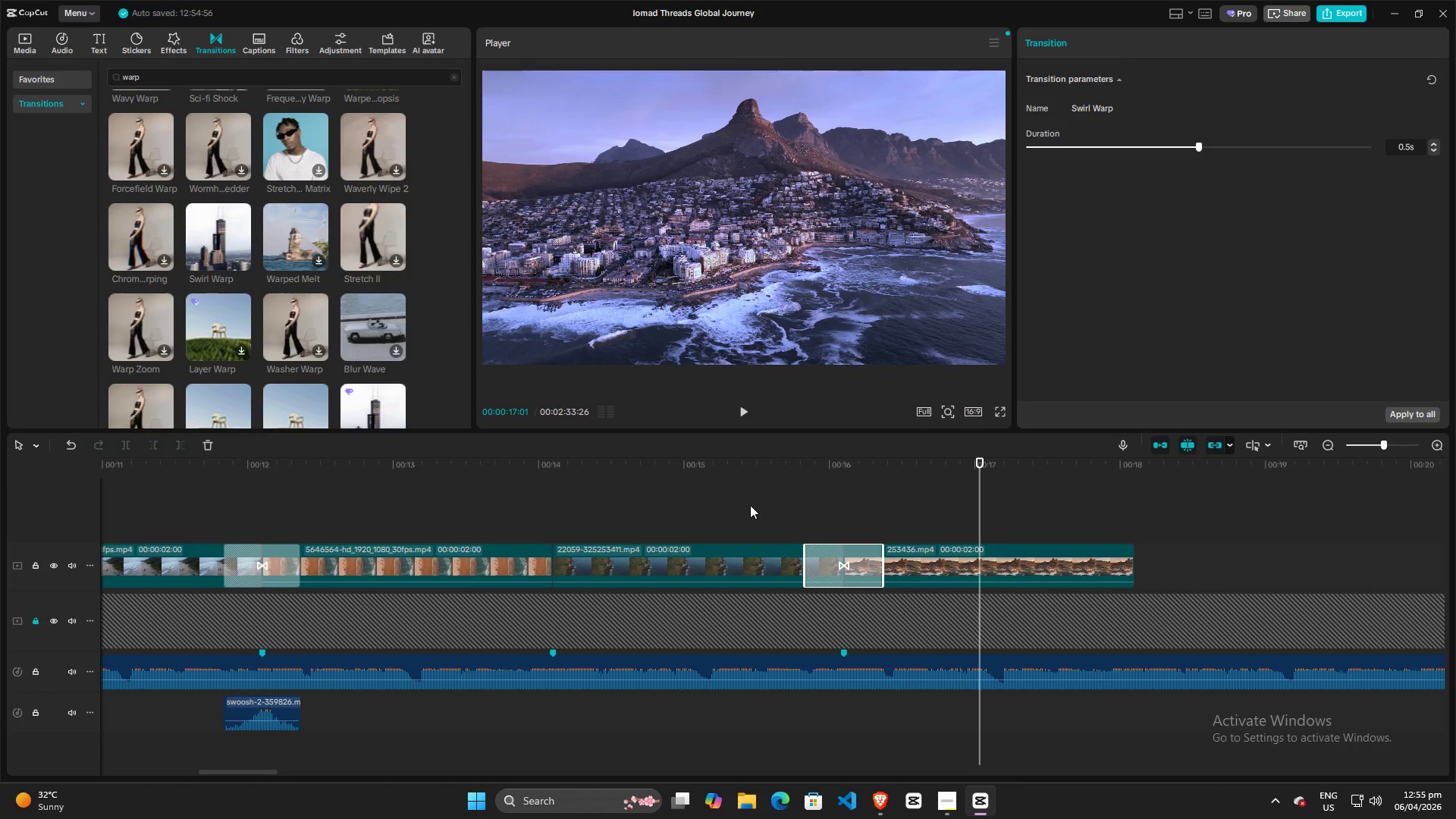 
left_click([746, 507])
 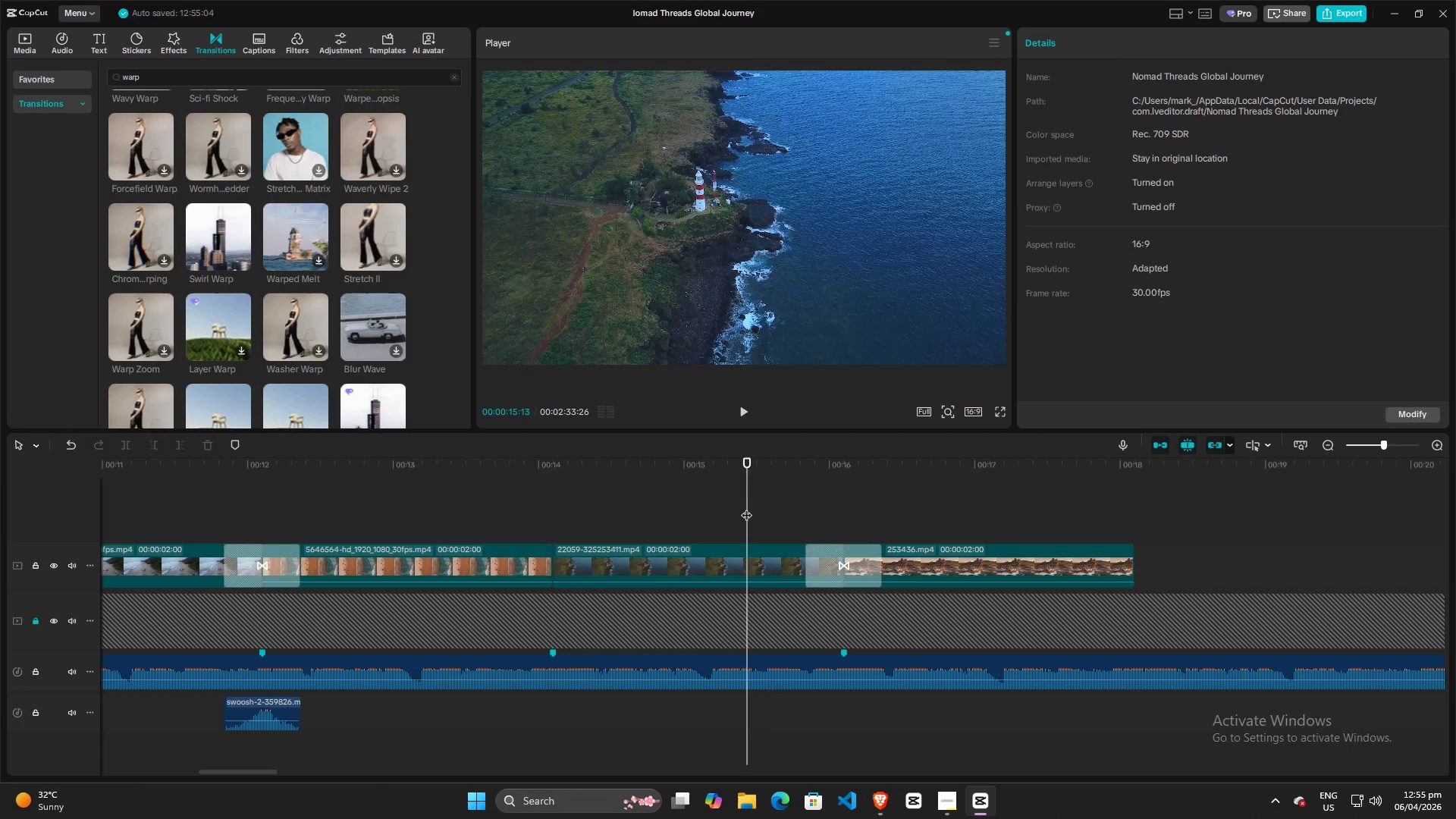 
key(Space)
 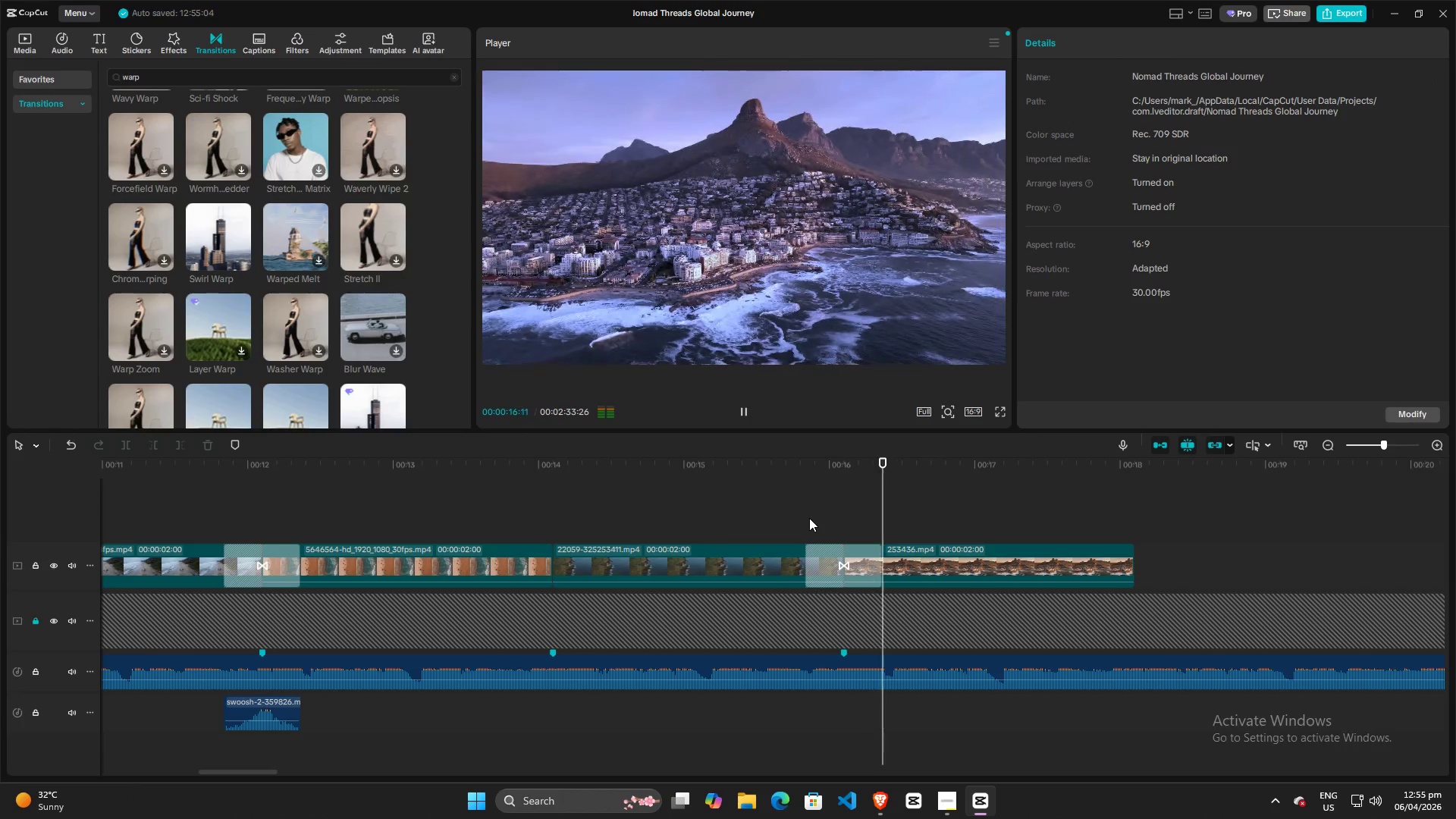 
key(Space)
 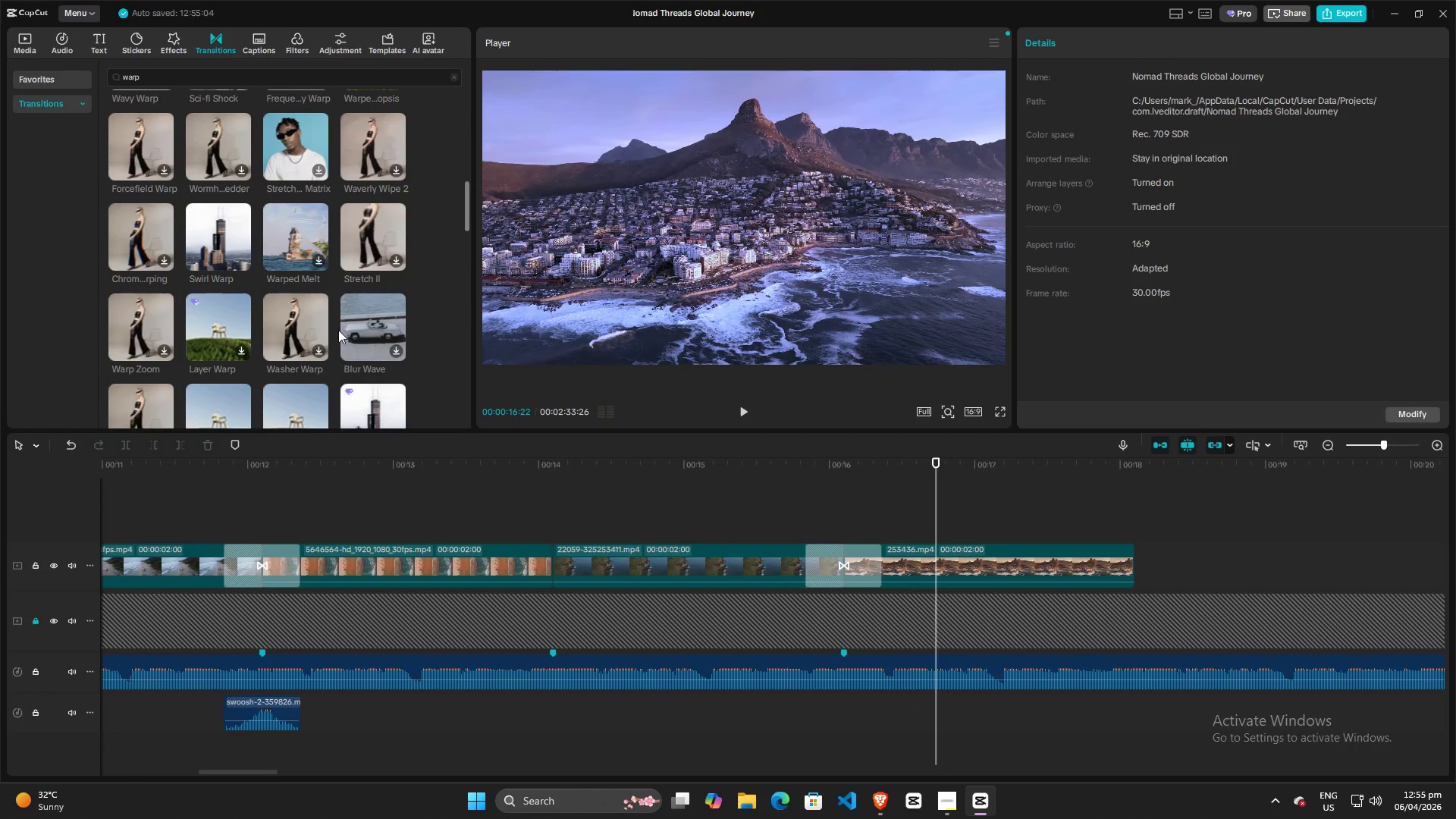 
scroll: coordinate [338, 330], scroll_direction: down, amount: 1.0
 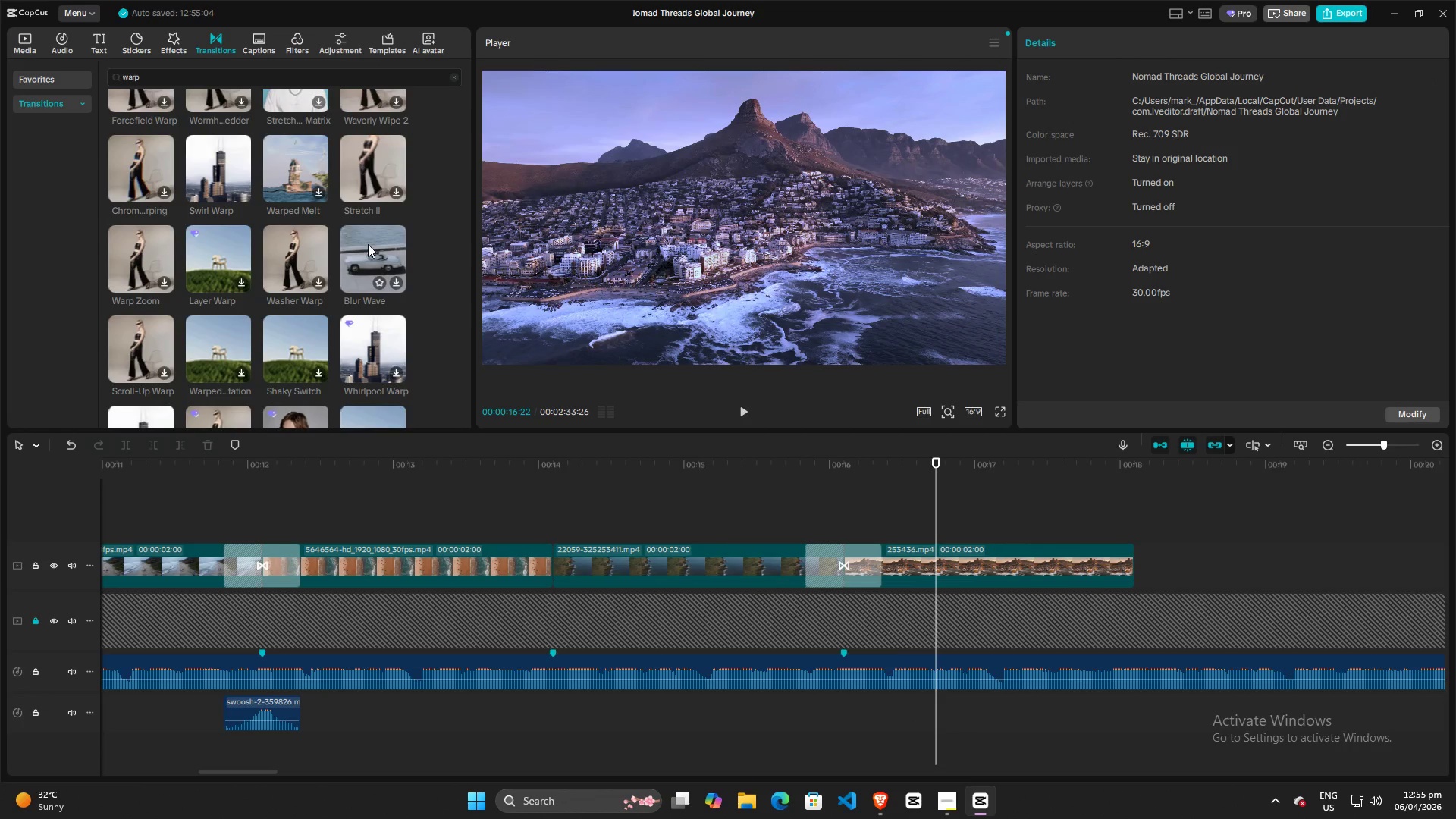 
left_click([475, 494])
 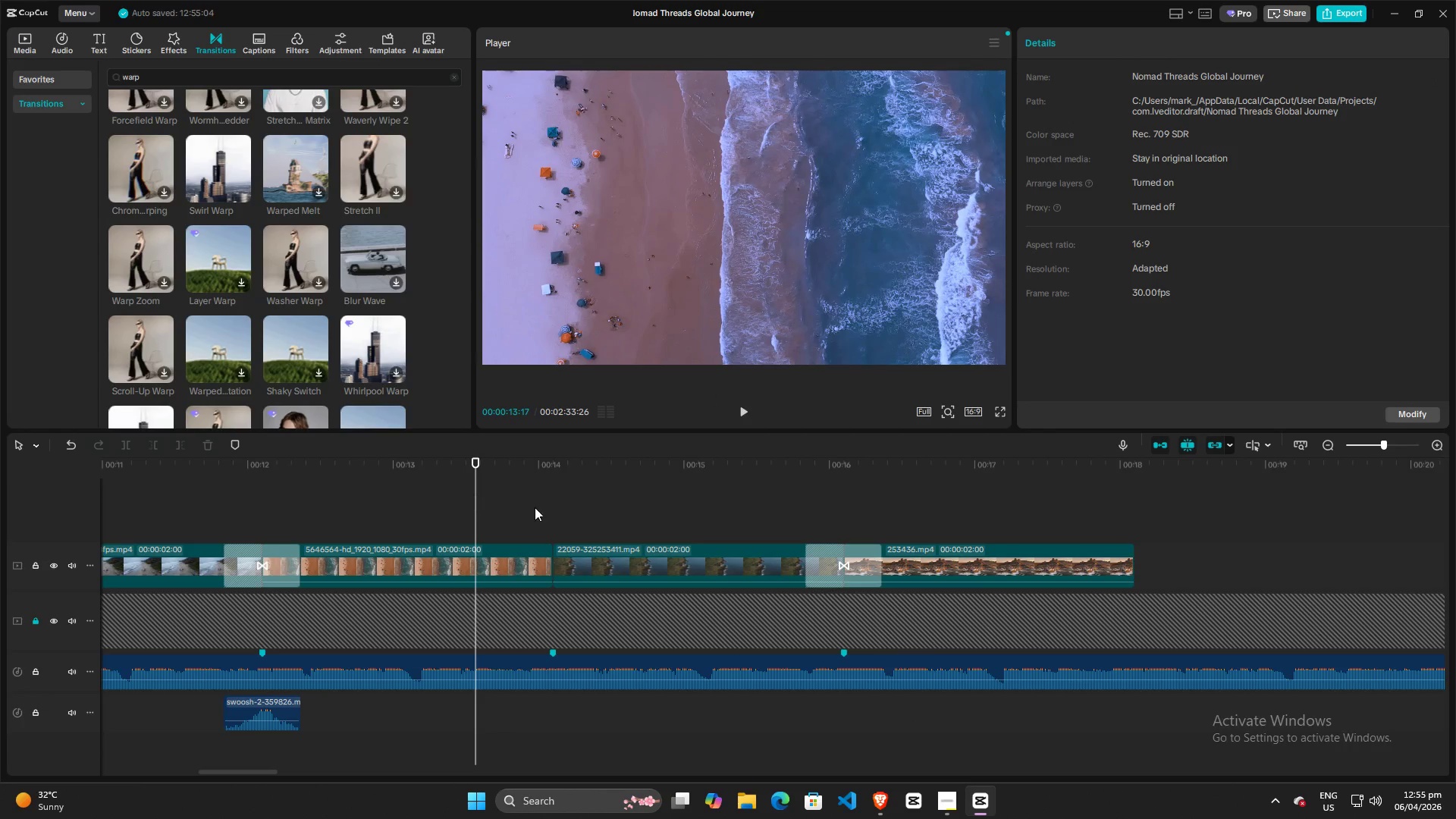 
key(Space)
 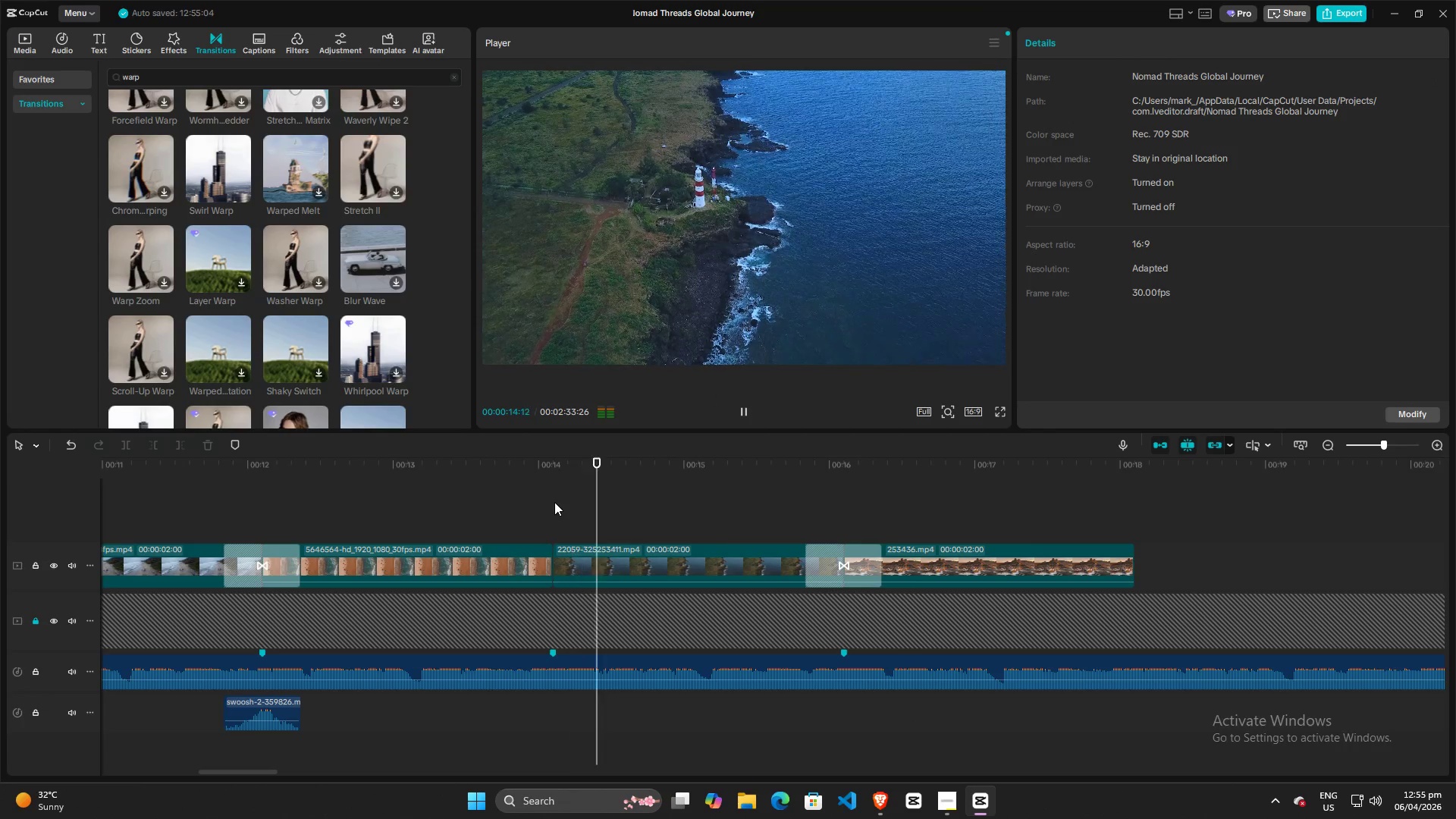 
key(Space)
 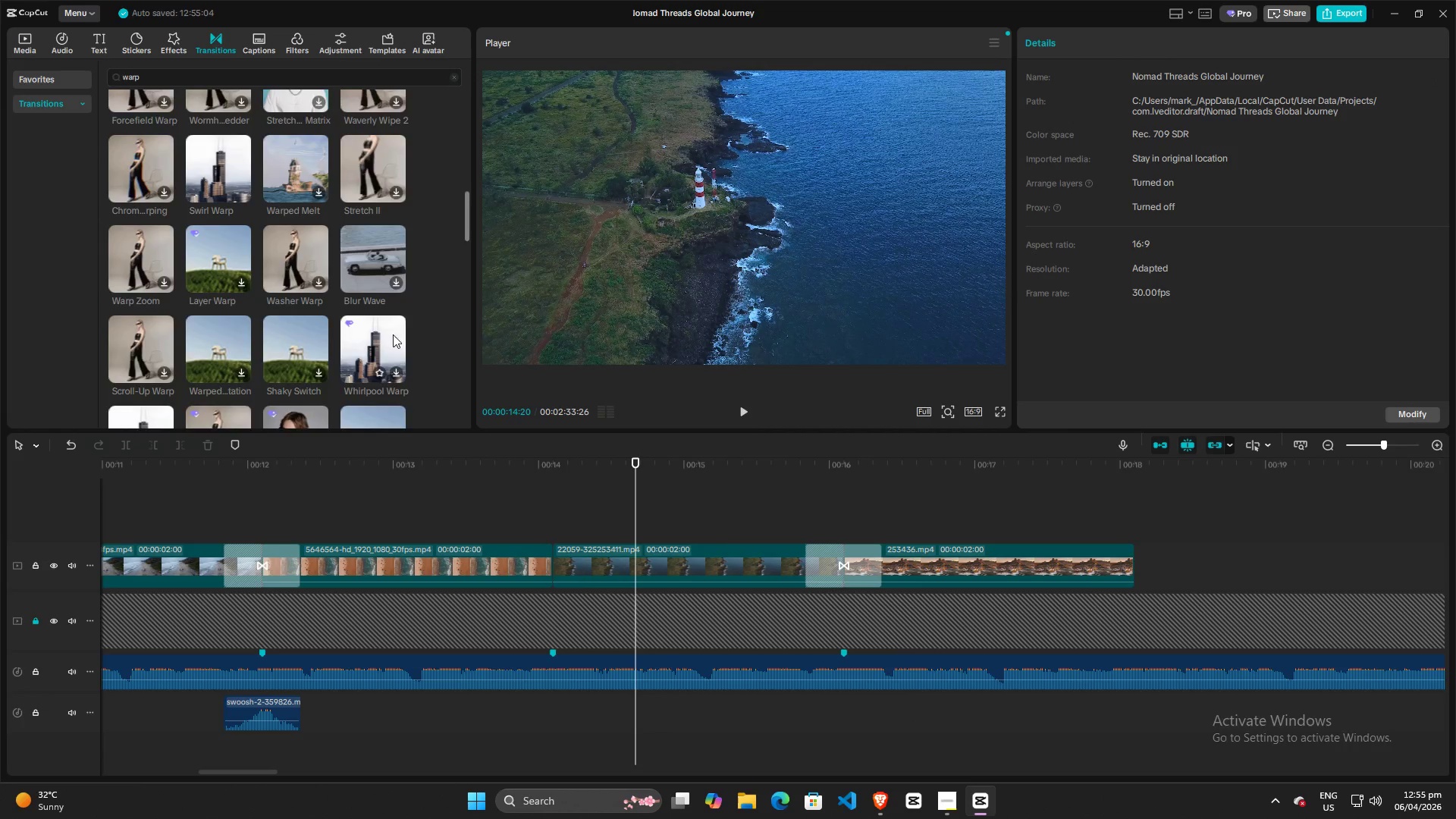 
scroll: coordinate [388, 327], scroll_direction: down, amount: 1.0
 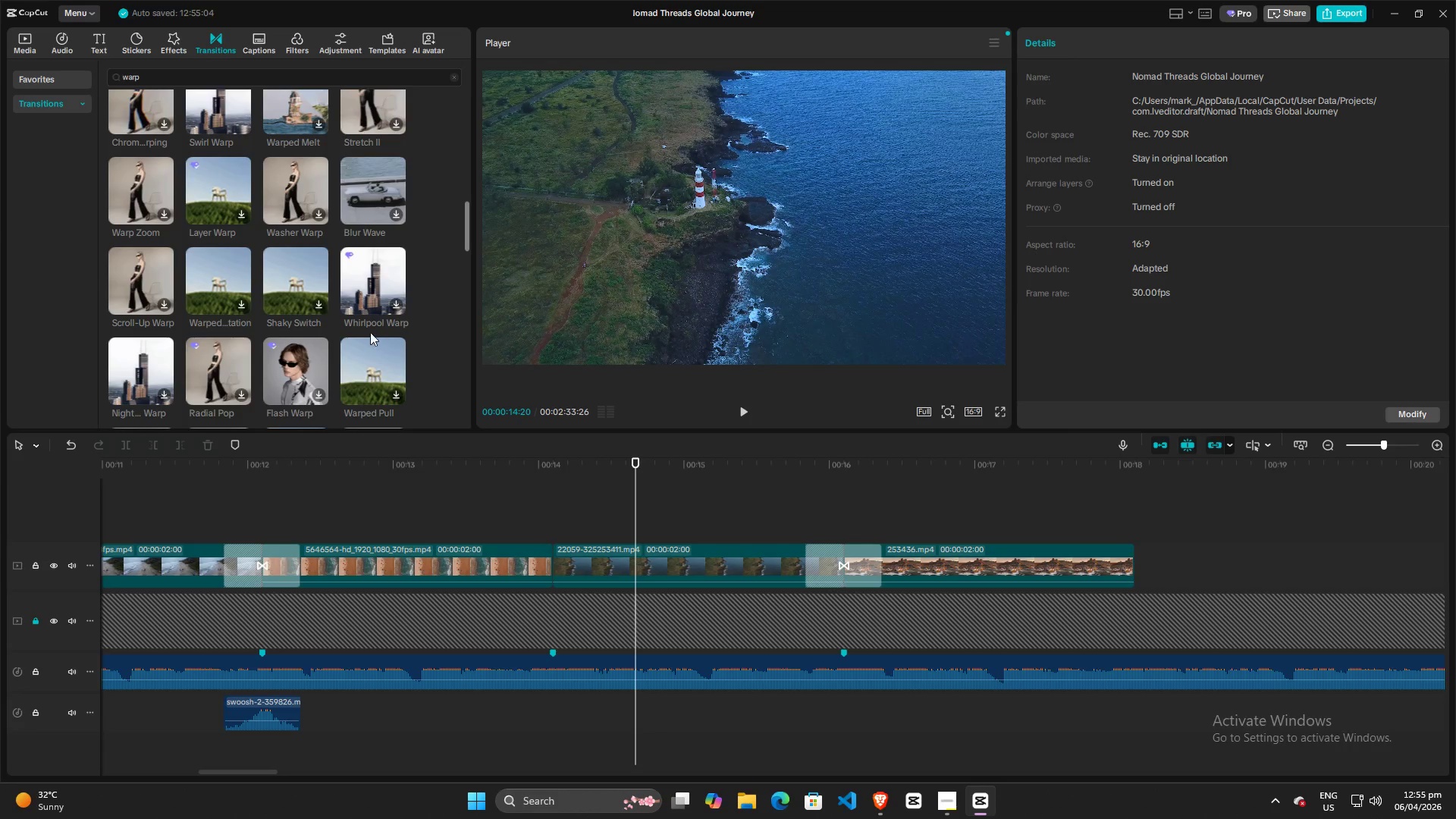 
mouse_move([282, 281])
 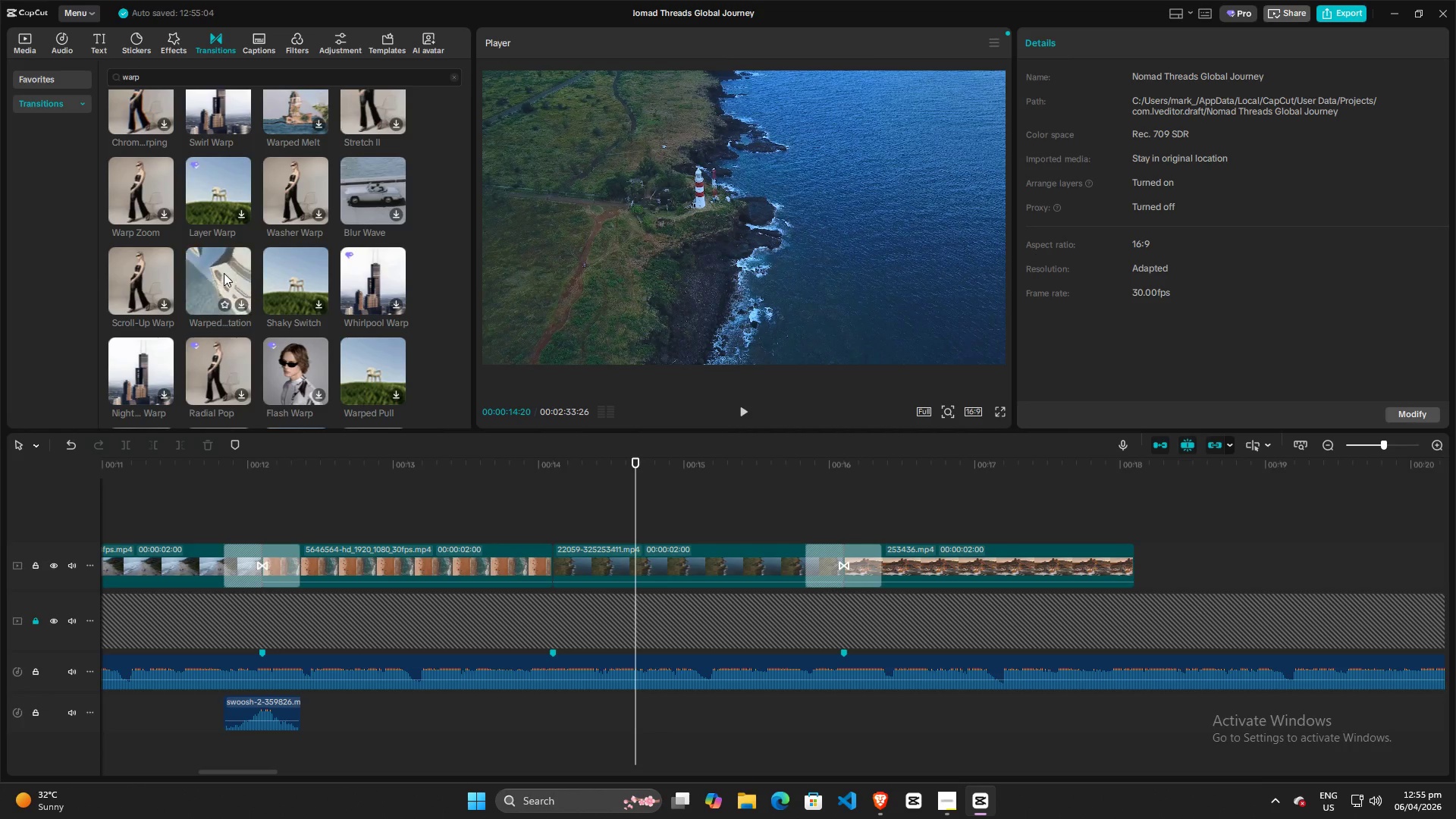 
scroll: coordinate [241, 340], scroll_direction: down, amount: 10.0
 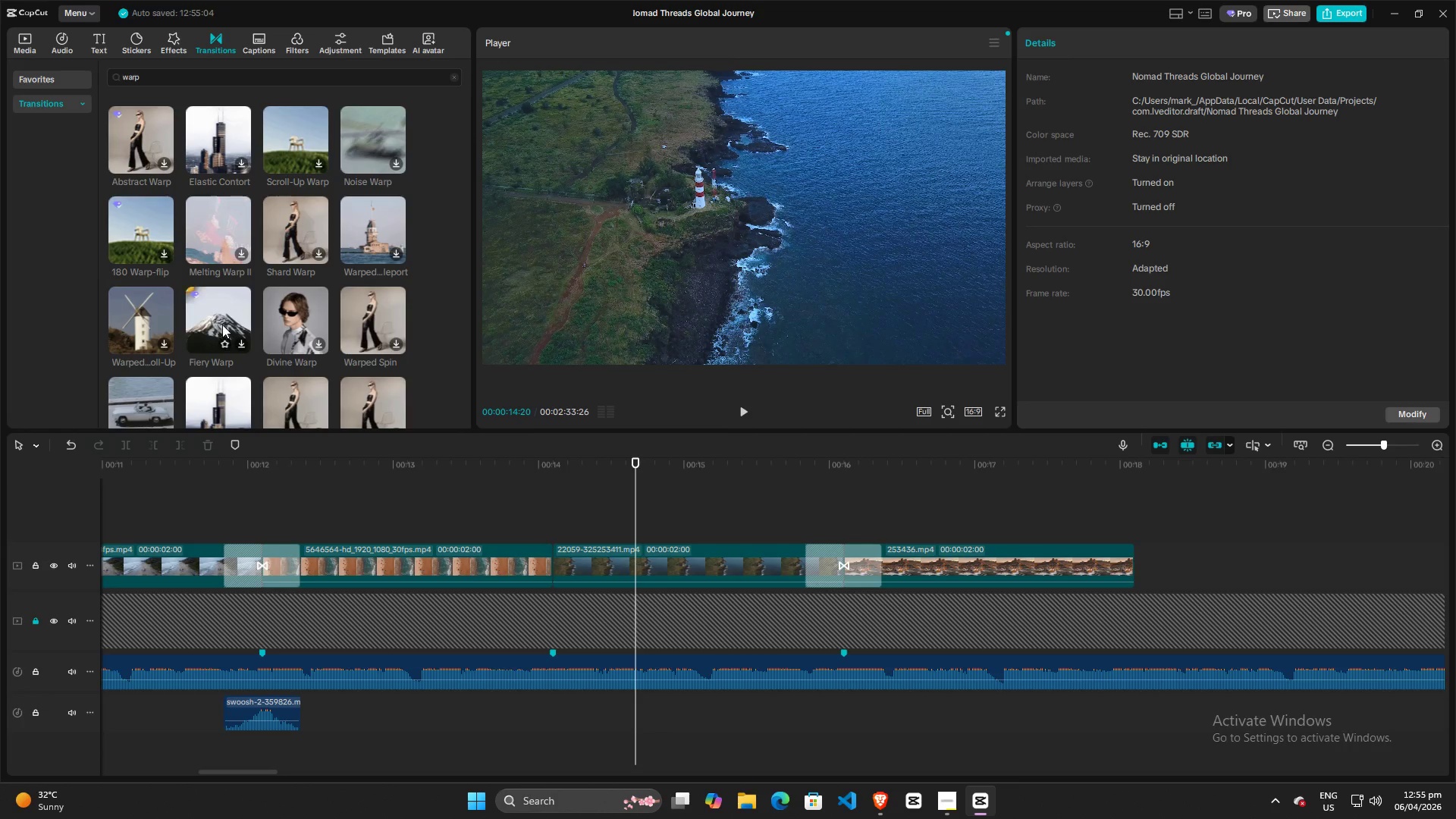 
mouse_move([303, 317])
 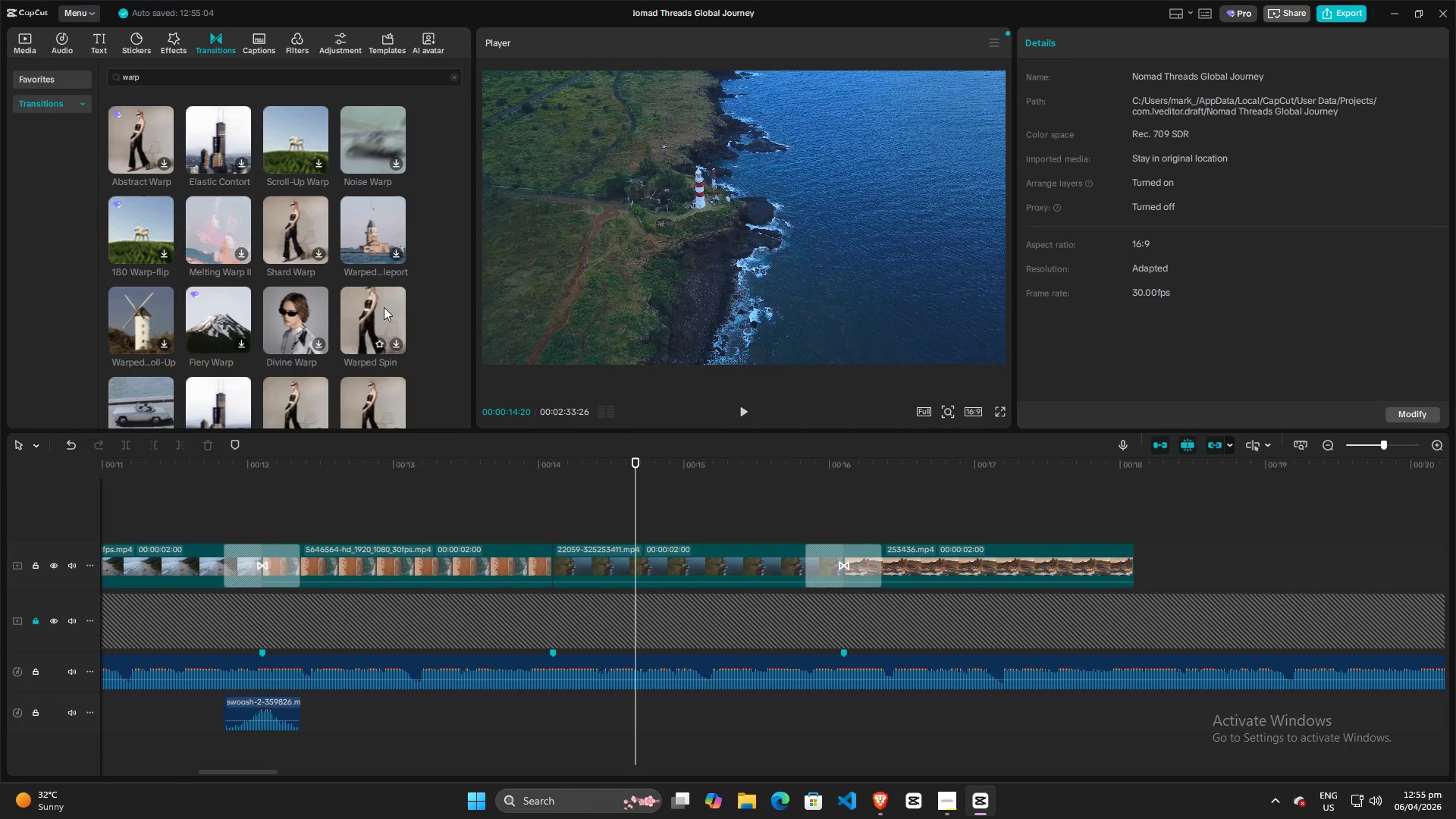 
scroll: coordinate [384, 307], scroll_direction: down, amount: 3.0
 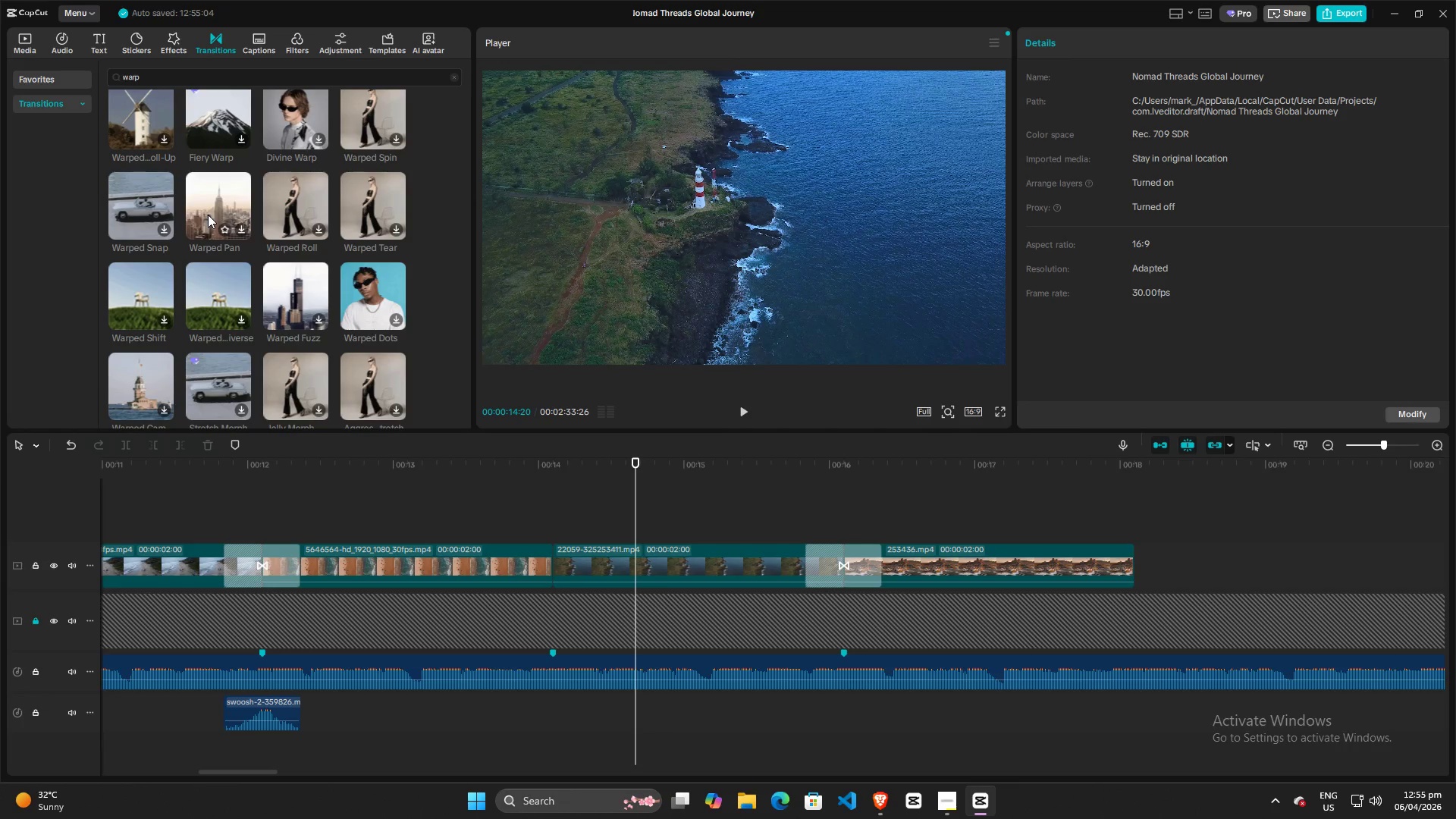 
left_click_drag(start_coordinate=[207, 212], to_coordinate=[458, 565])
 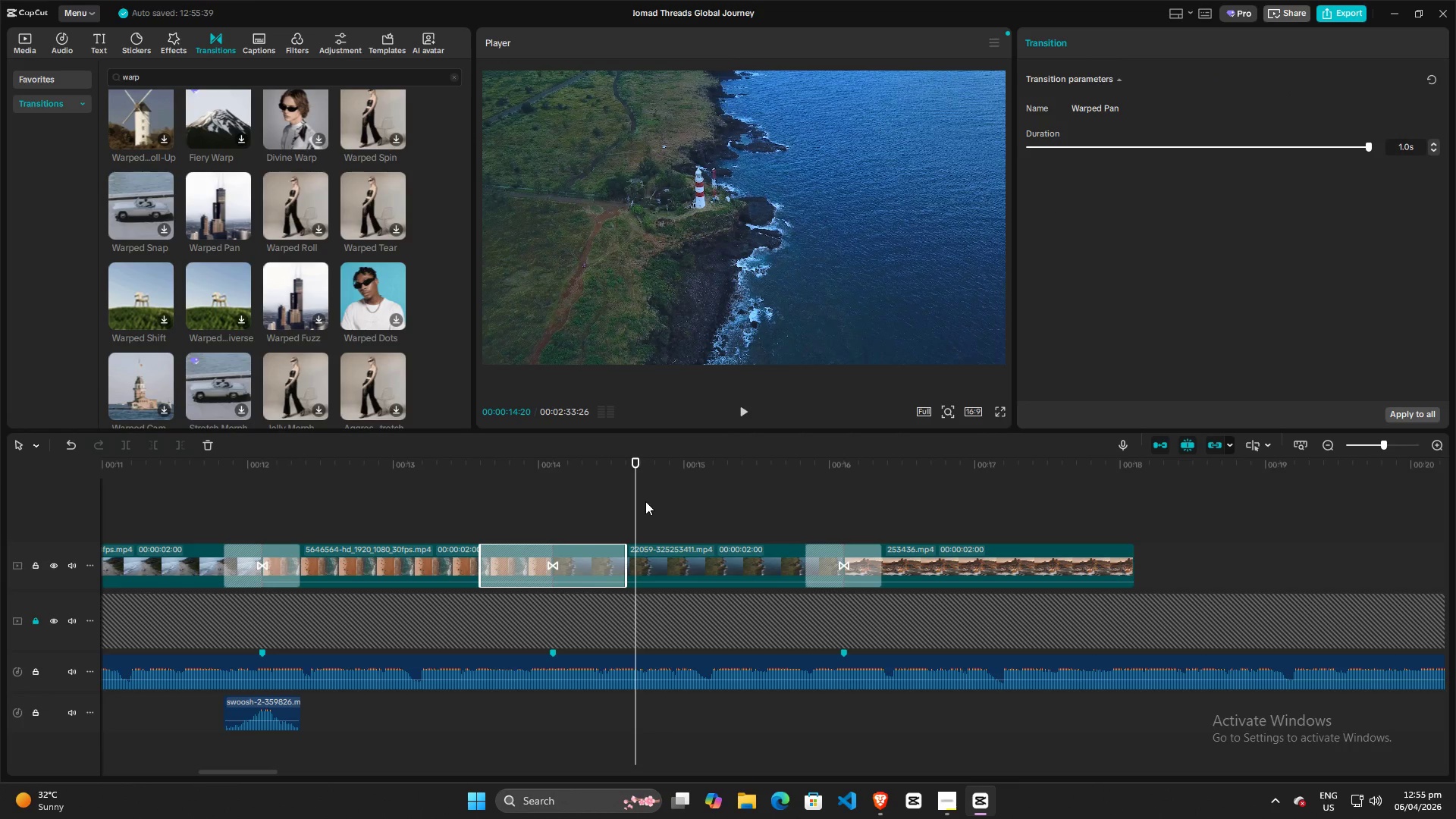 
left_click_drag(start_coordinate=[639, 500], to_coordinate=[441, 523])
 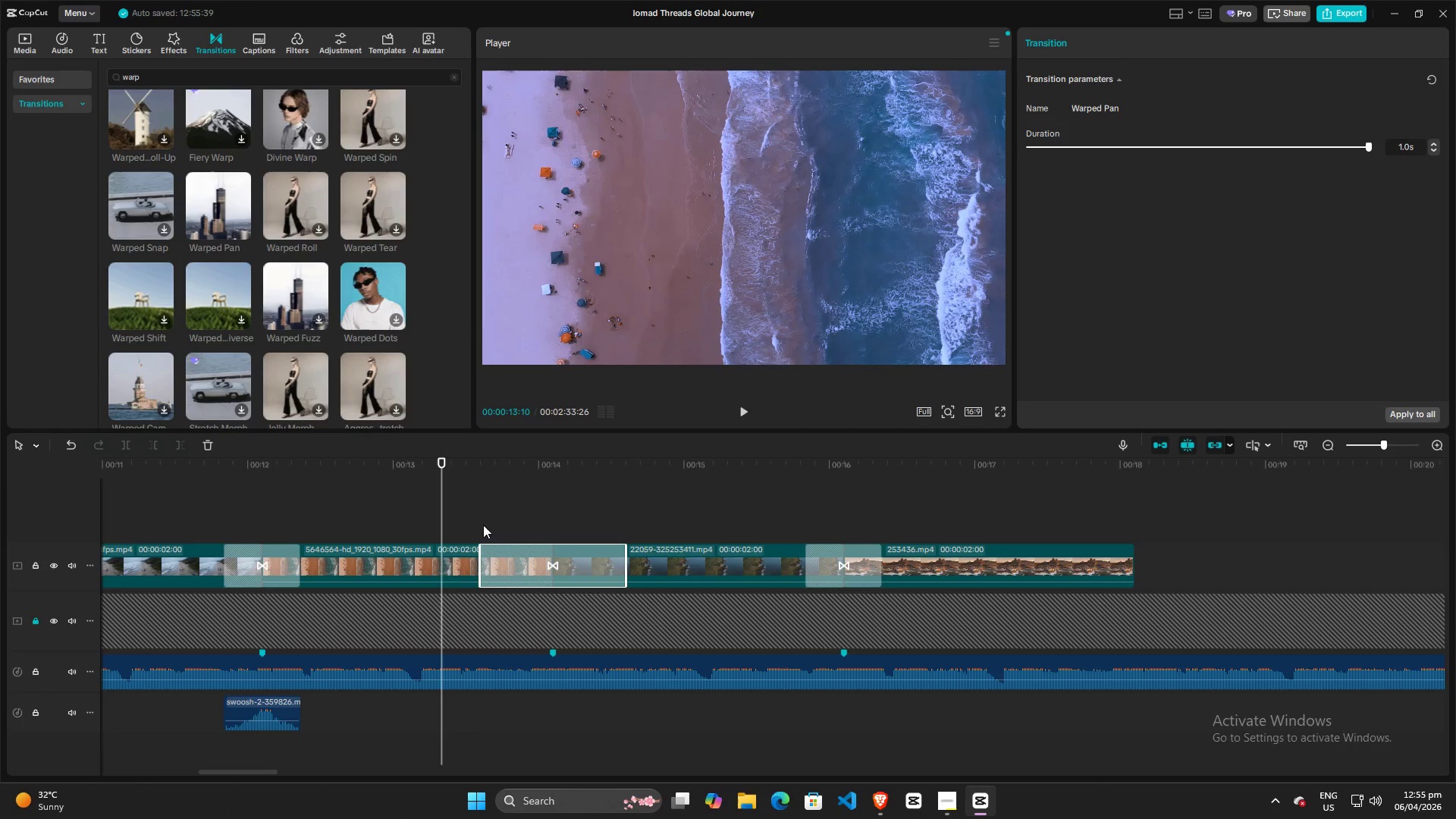 
key(Space)
 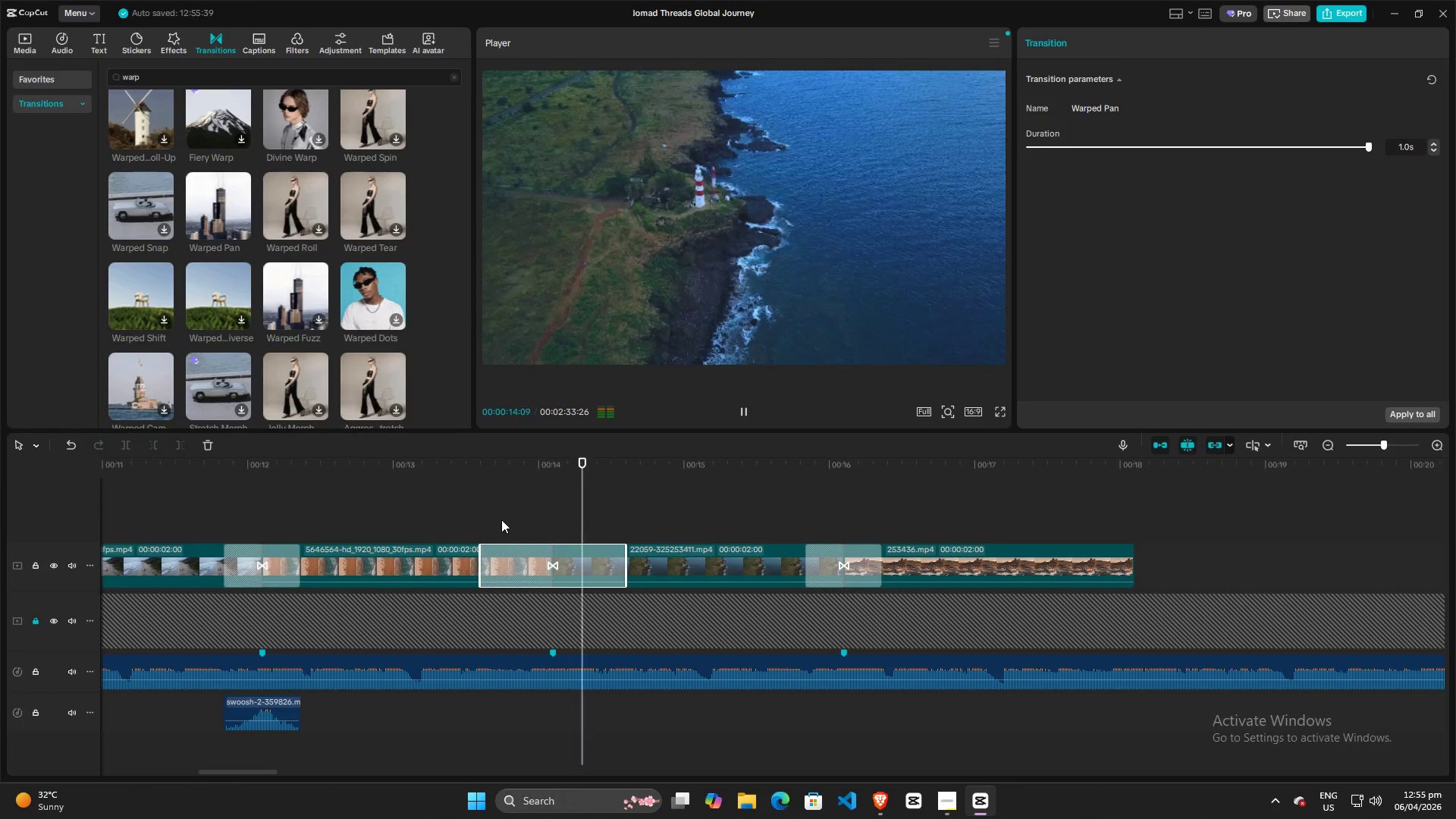 
key(Space)
 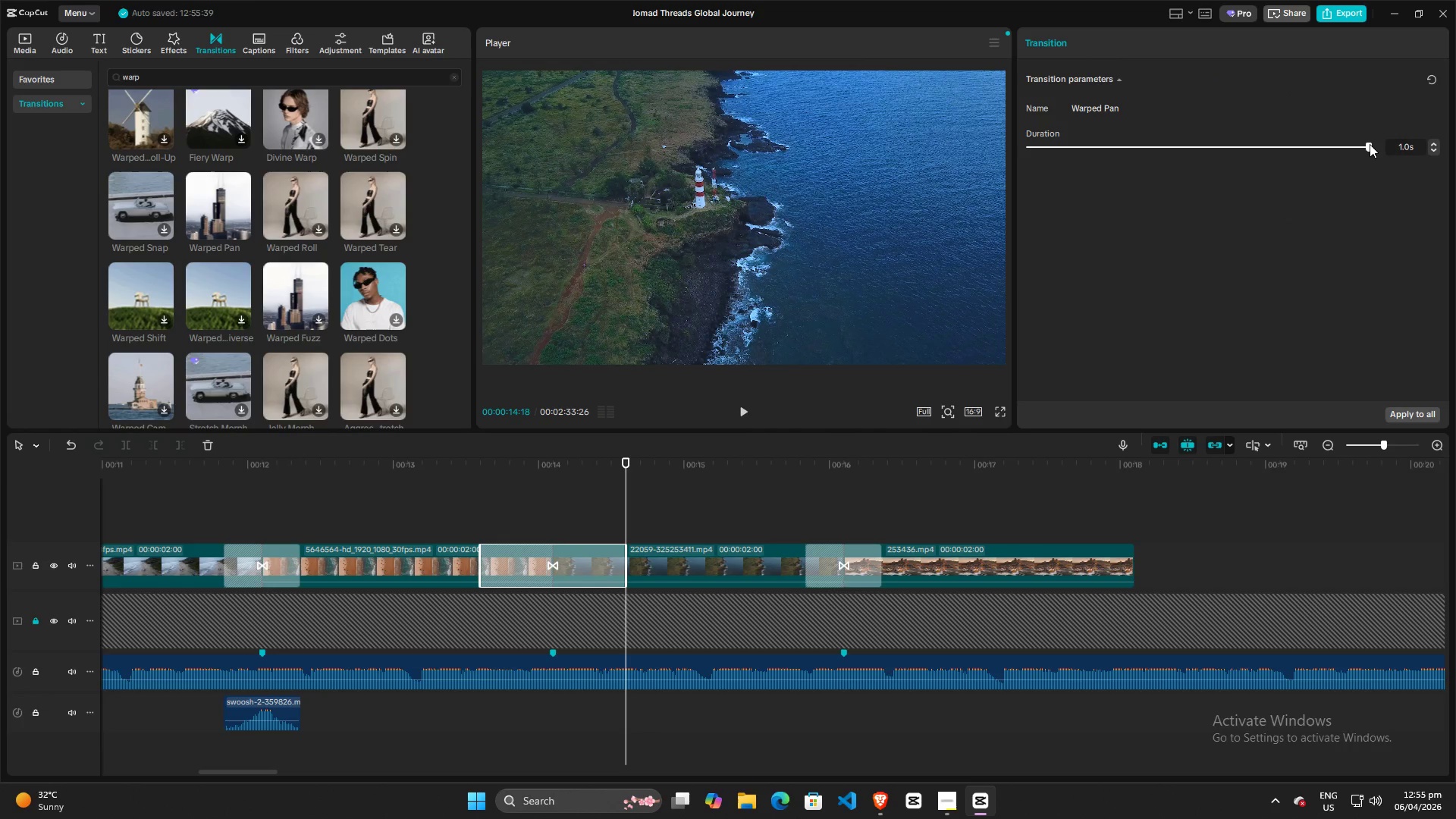 
left_click_drag(start_coordinate=[1370, 146], to_coordinate=[1194, 165])
 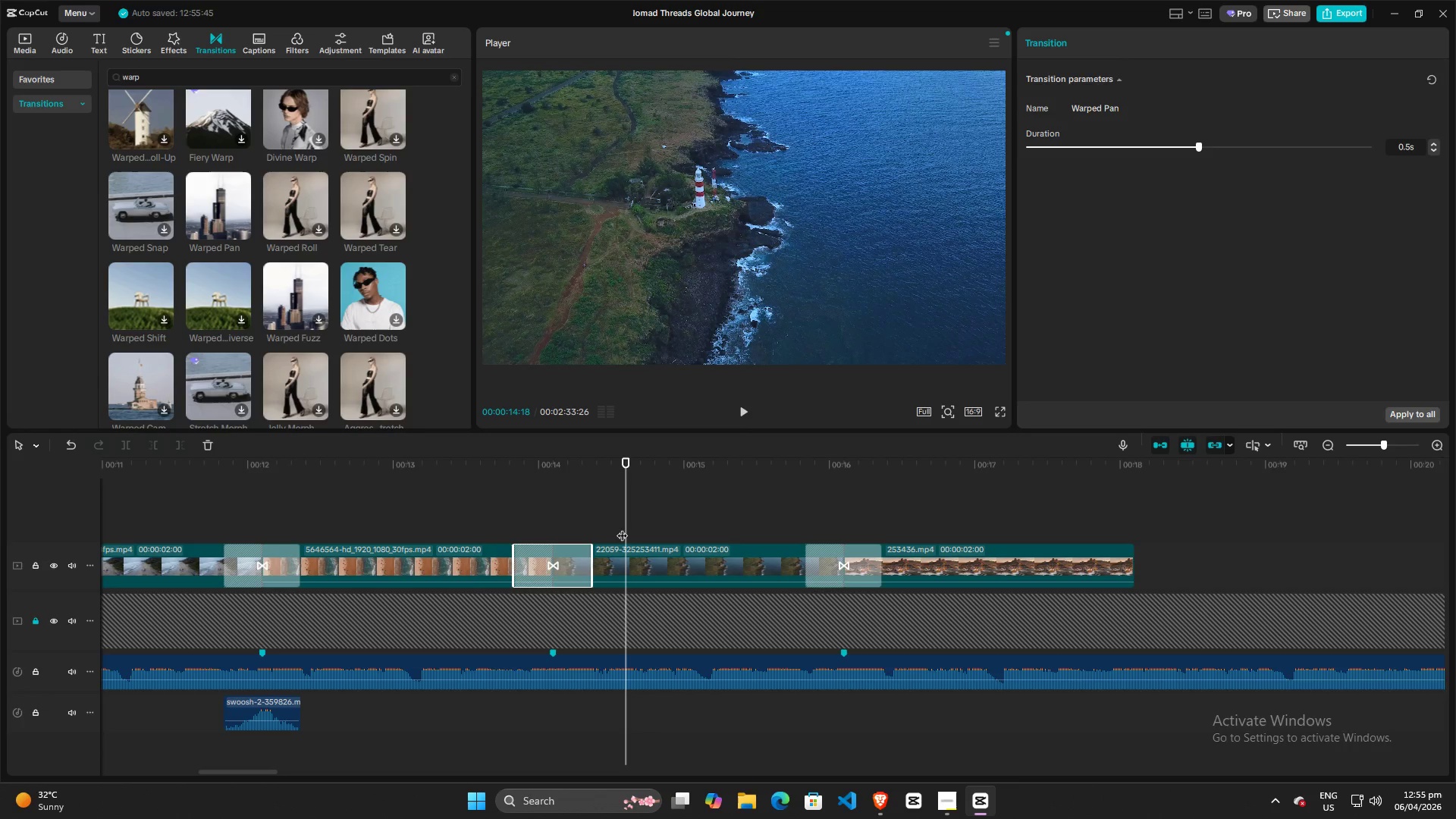 
left_click_drag(start_coordinate=[620, 526], to_coordinate=[458, 526])
 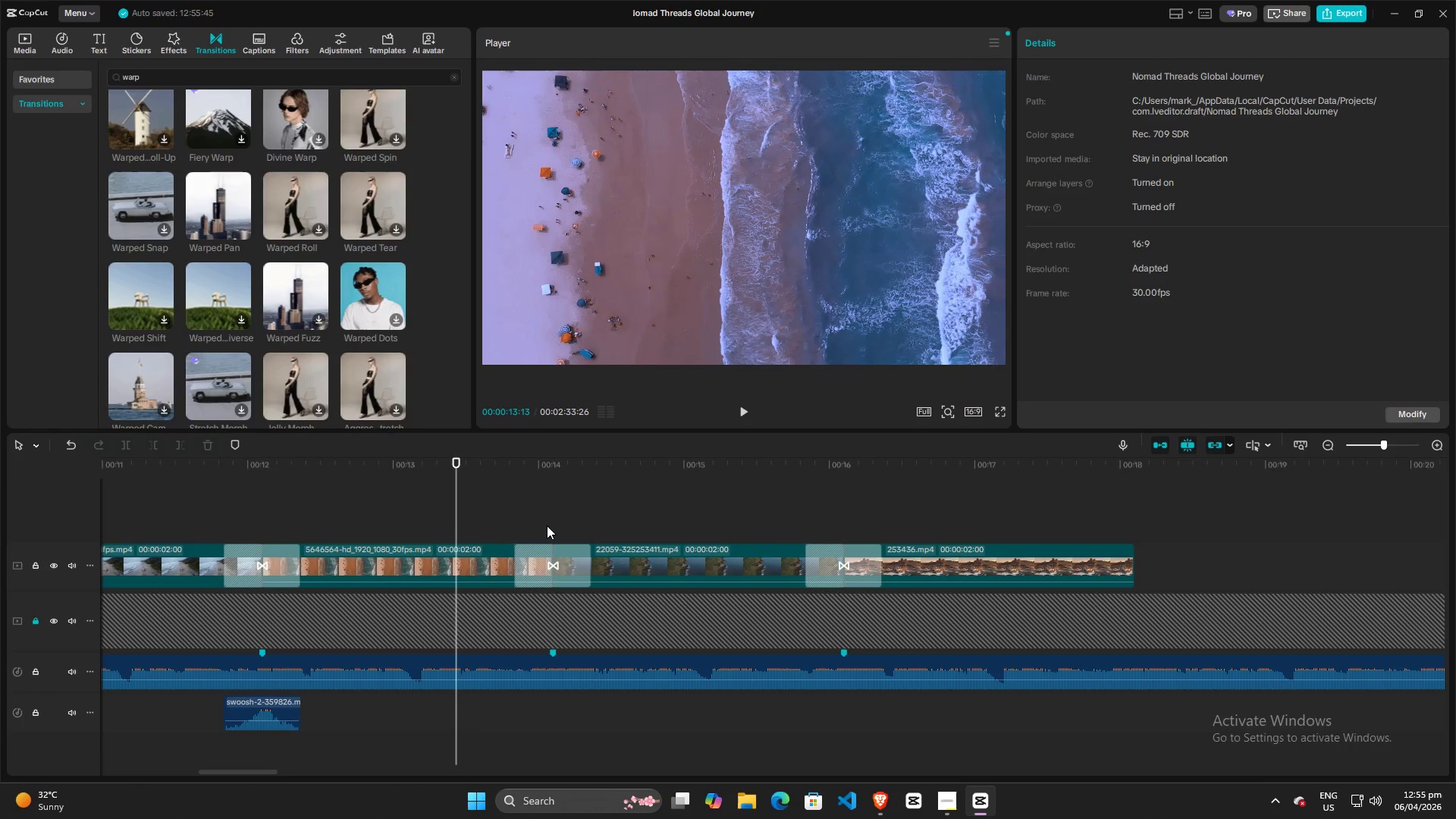 
key(Space)
 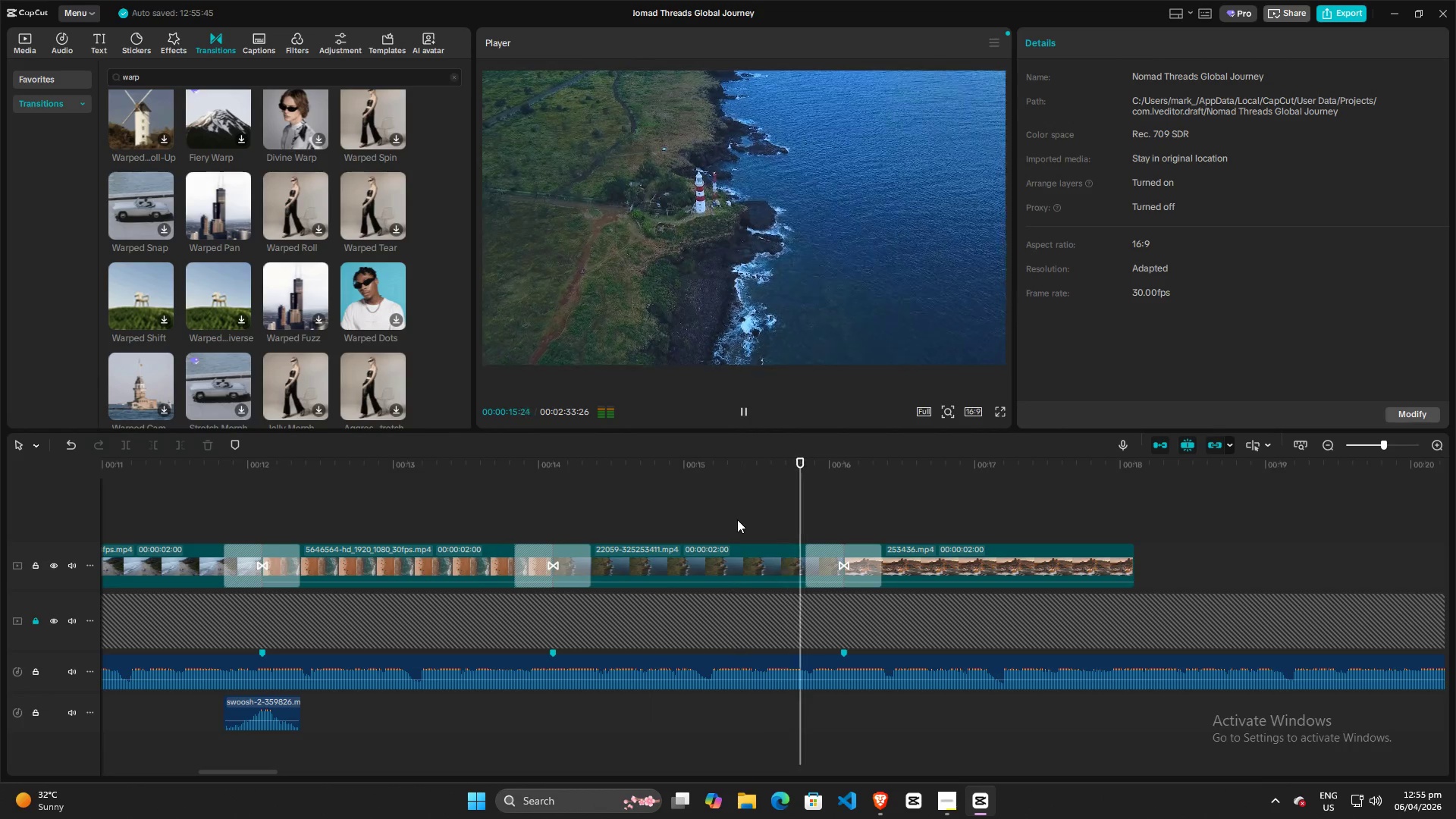 
key(Space)
 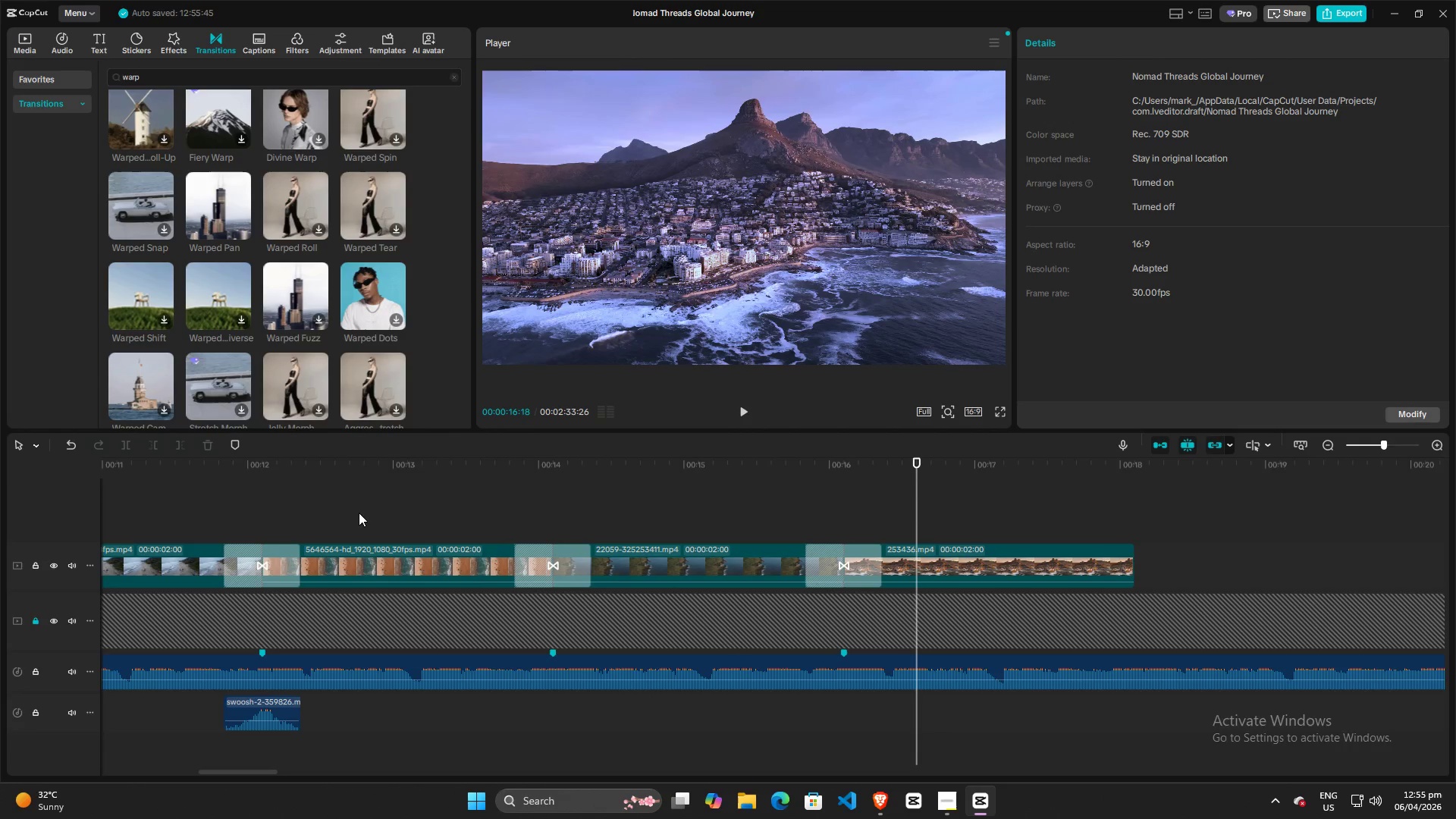 
left_click([359, 513])
 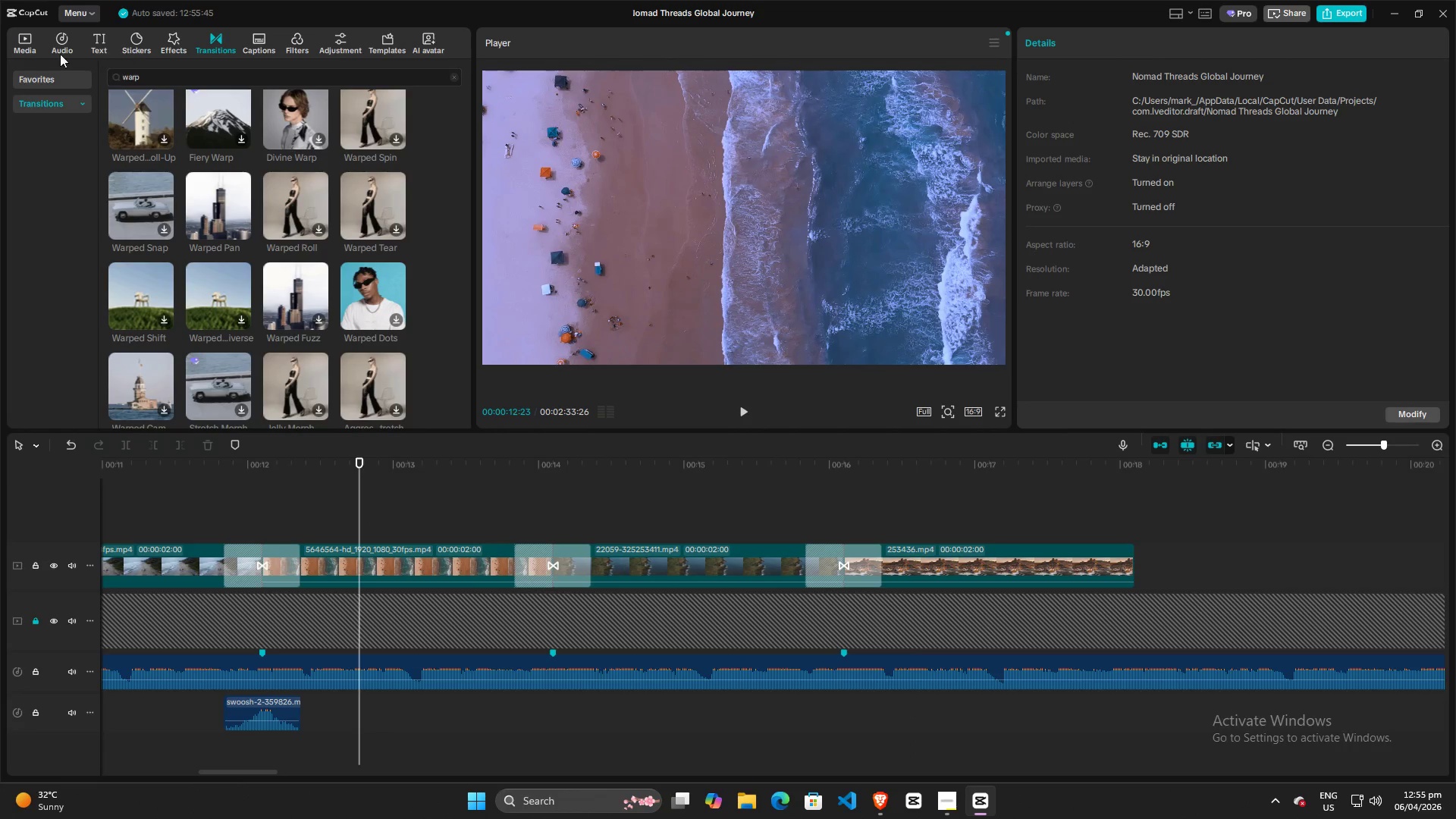 
left_click([14, 46])
 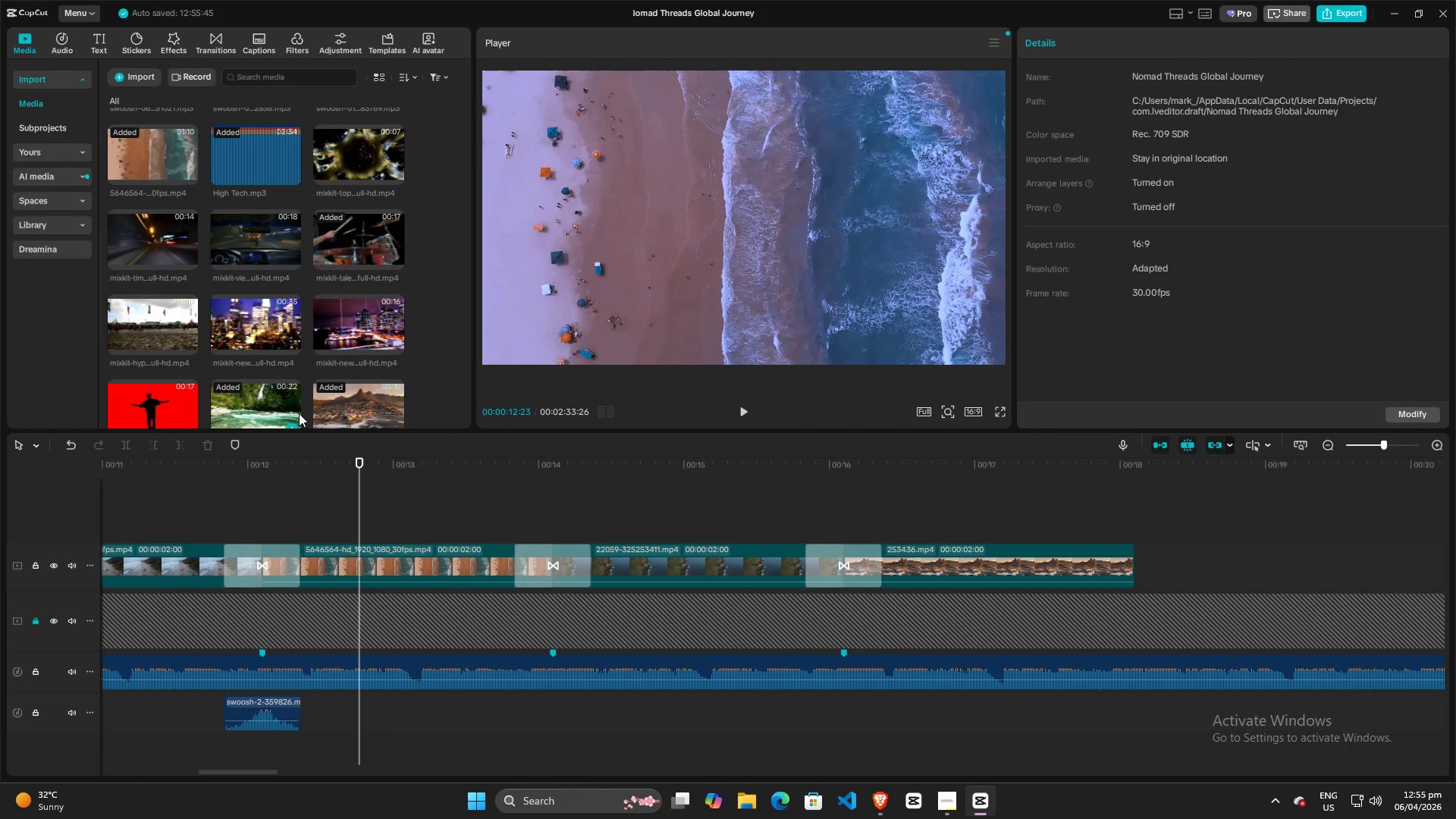 
scroll: coordinate [338, 347], scroll_direction: up, amount: 2.0
 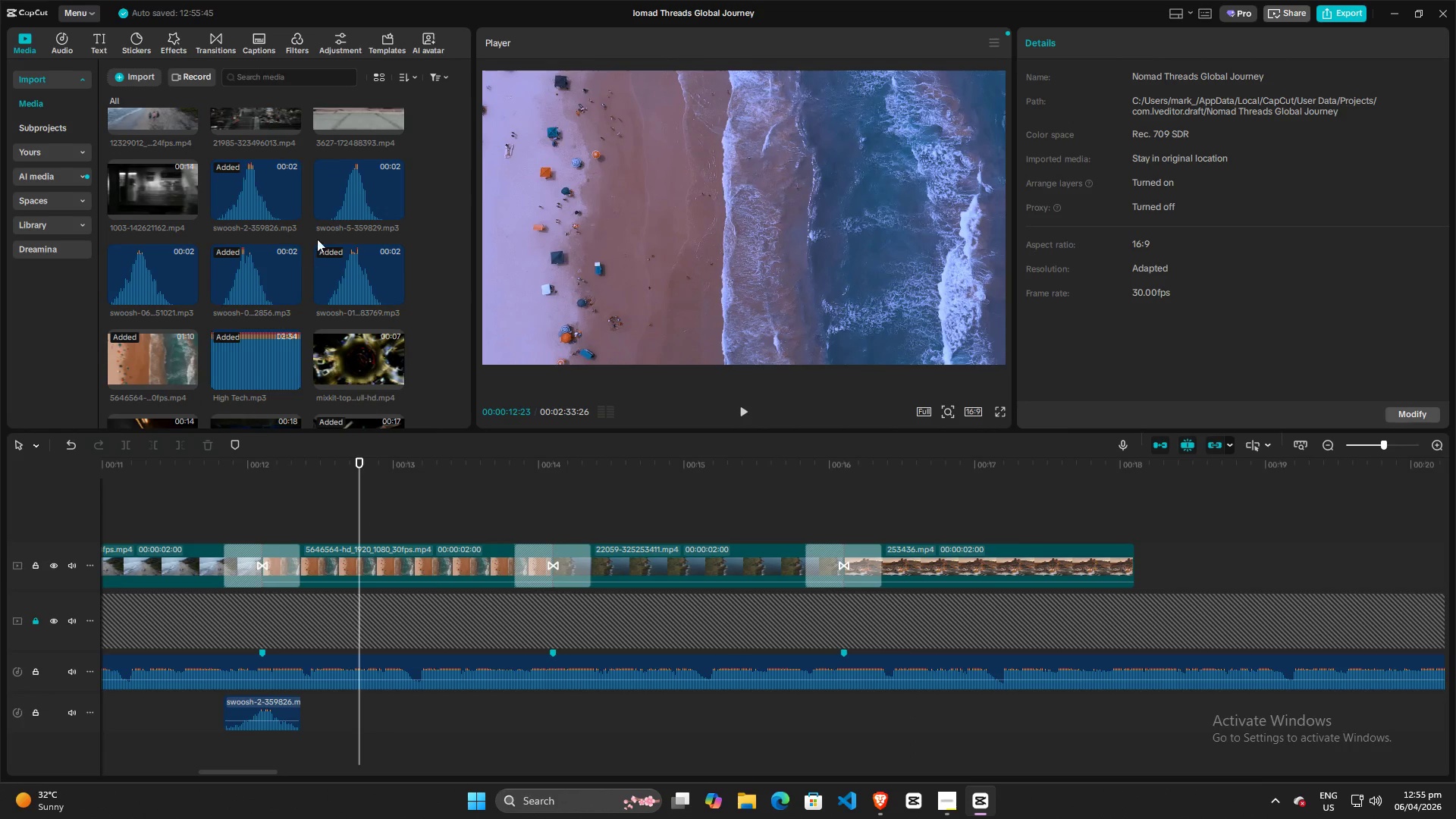 
left_click([334, 197])
 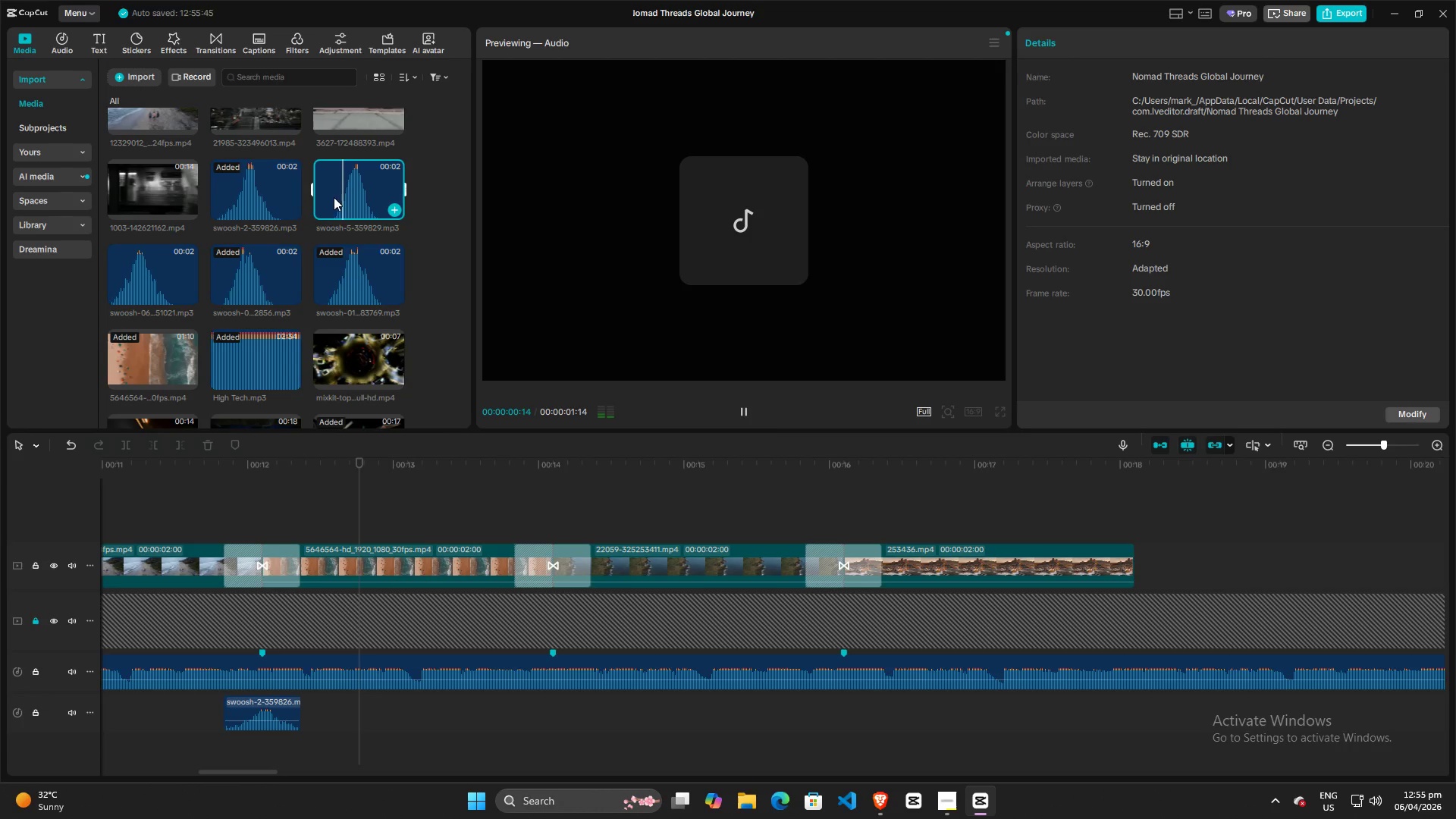 
key(Space)
 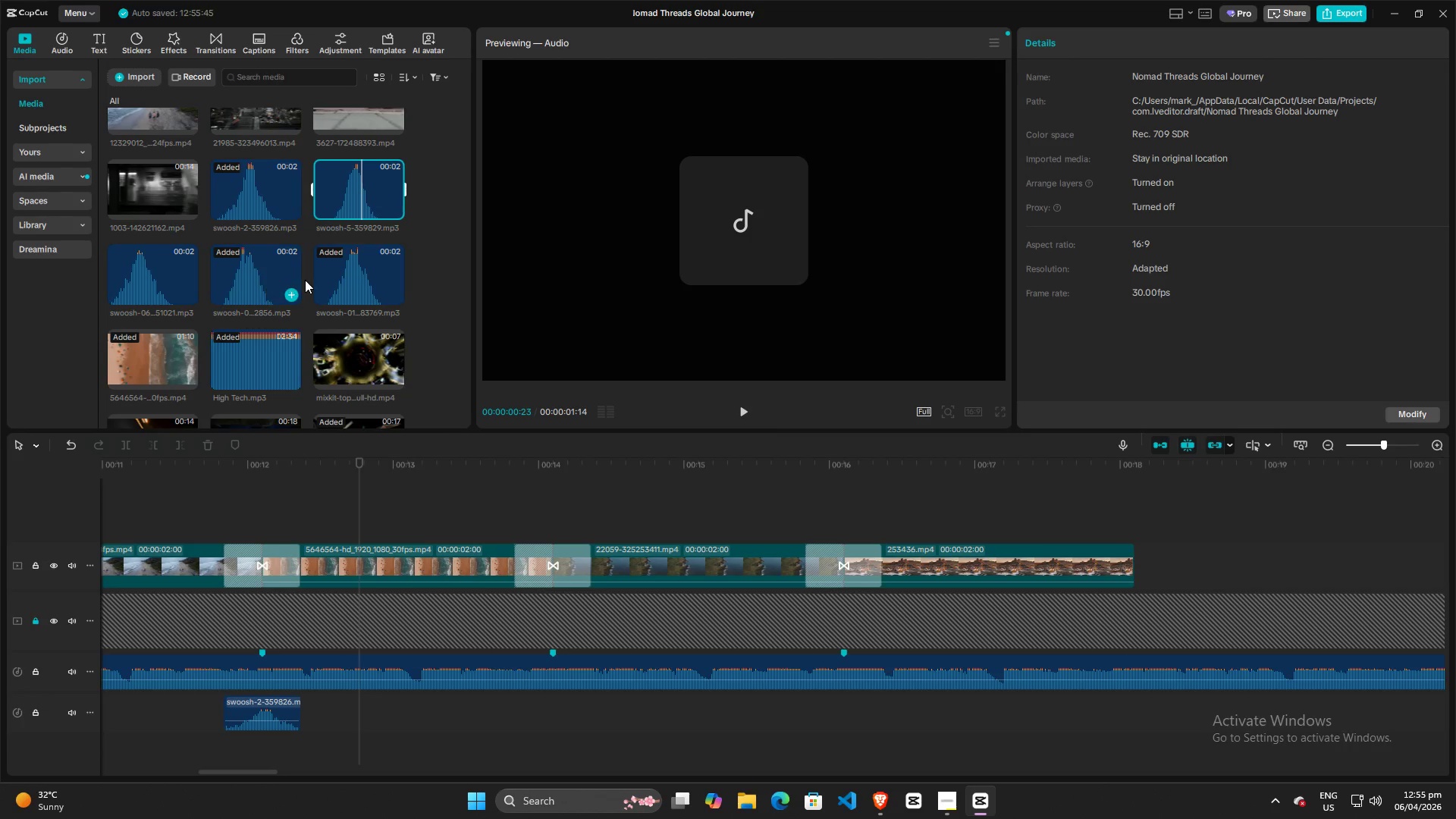 
left_click([315, 271])
 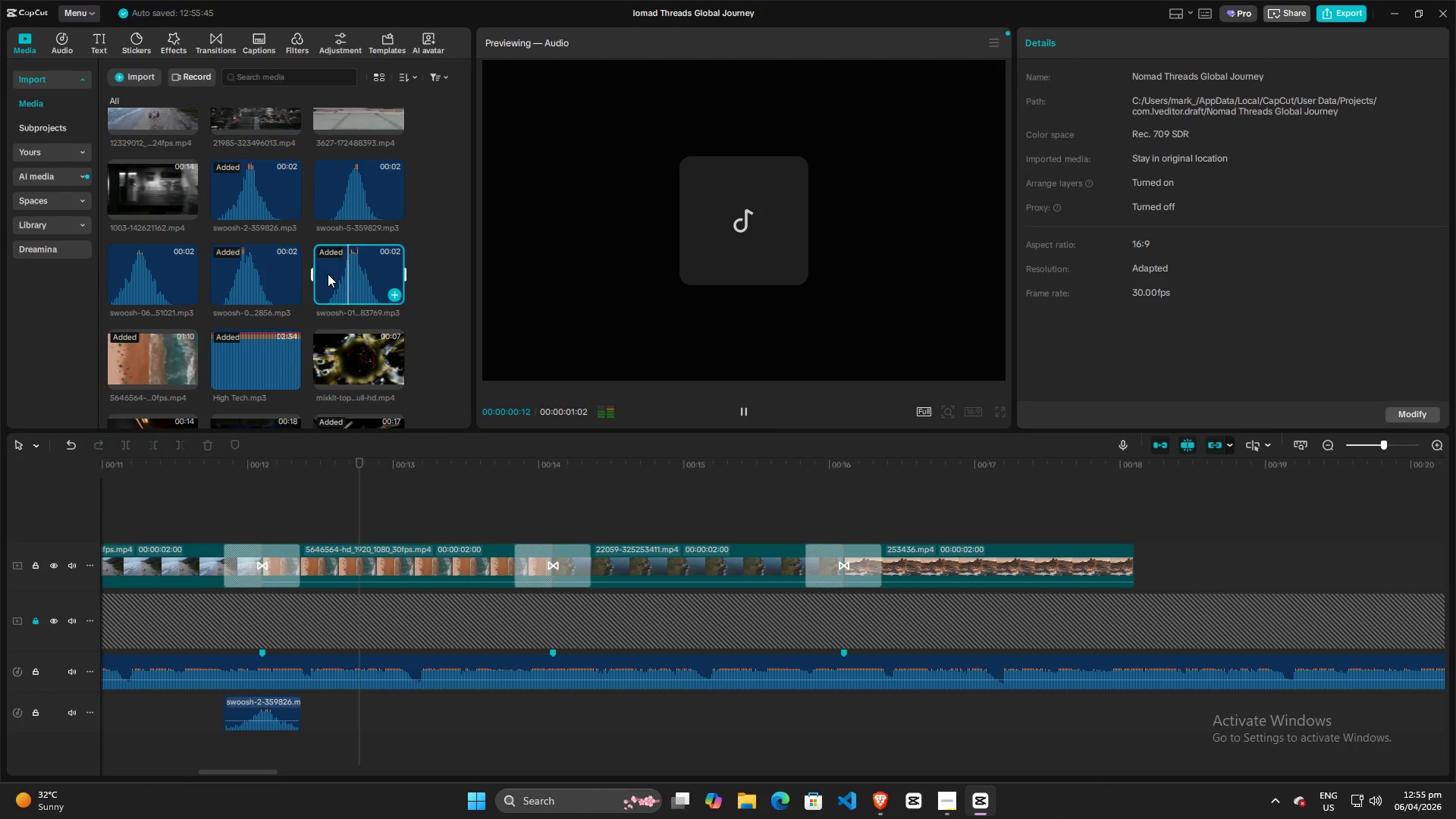 
key(Space)
 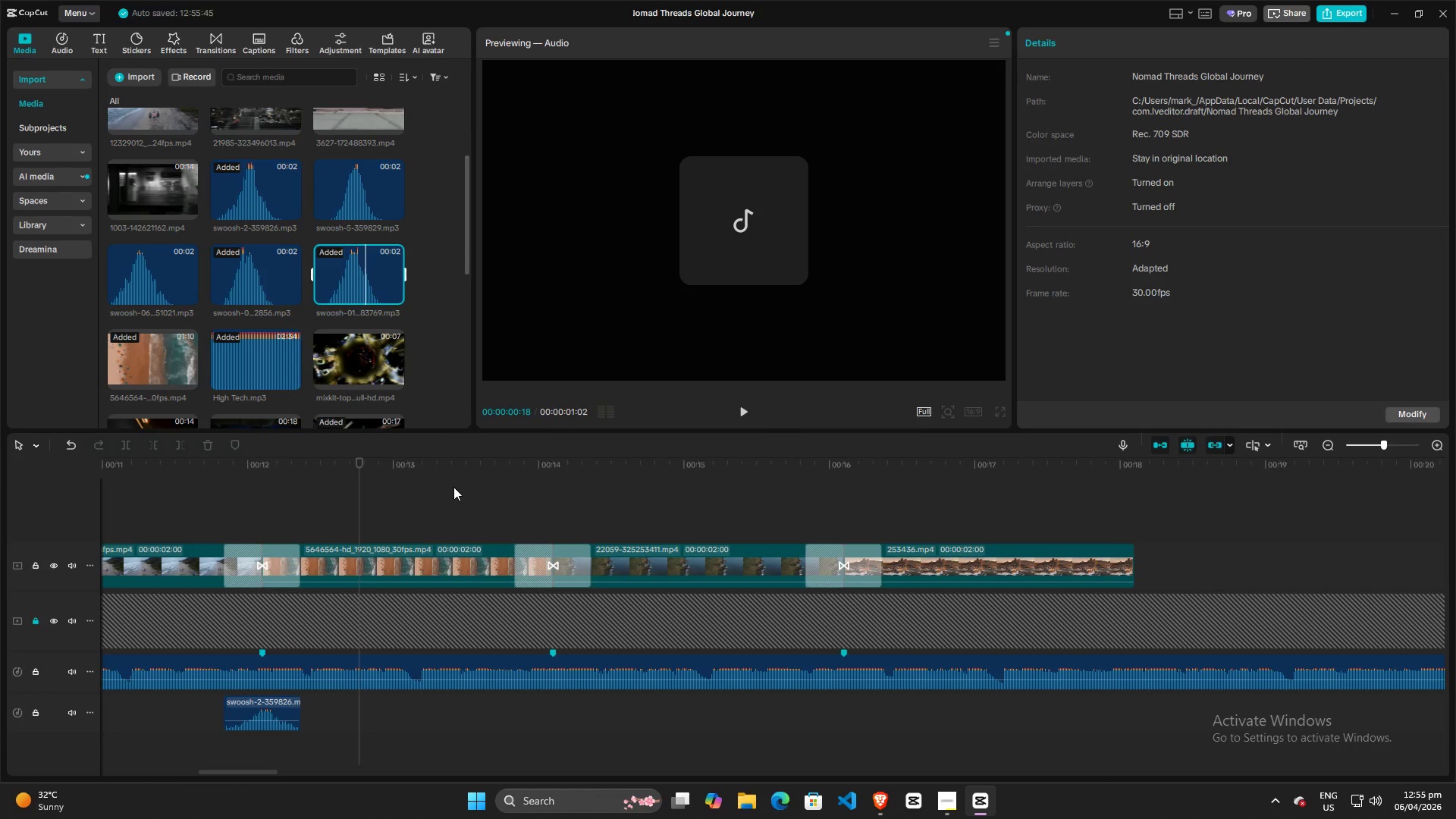 
left_click([485, 501])
 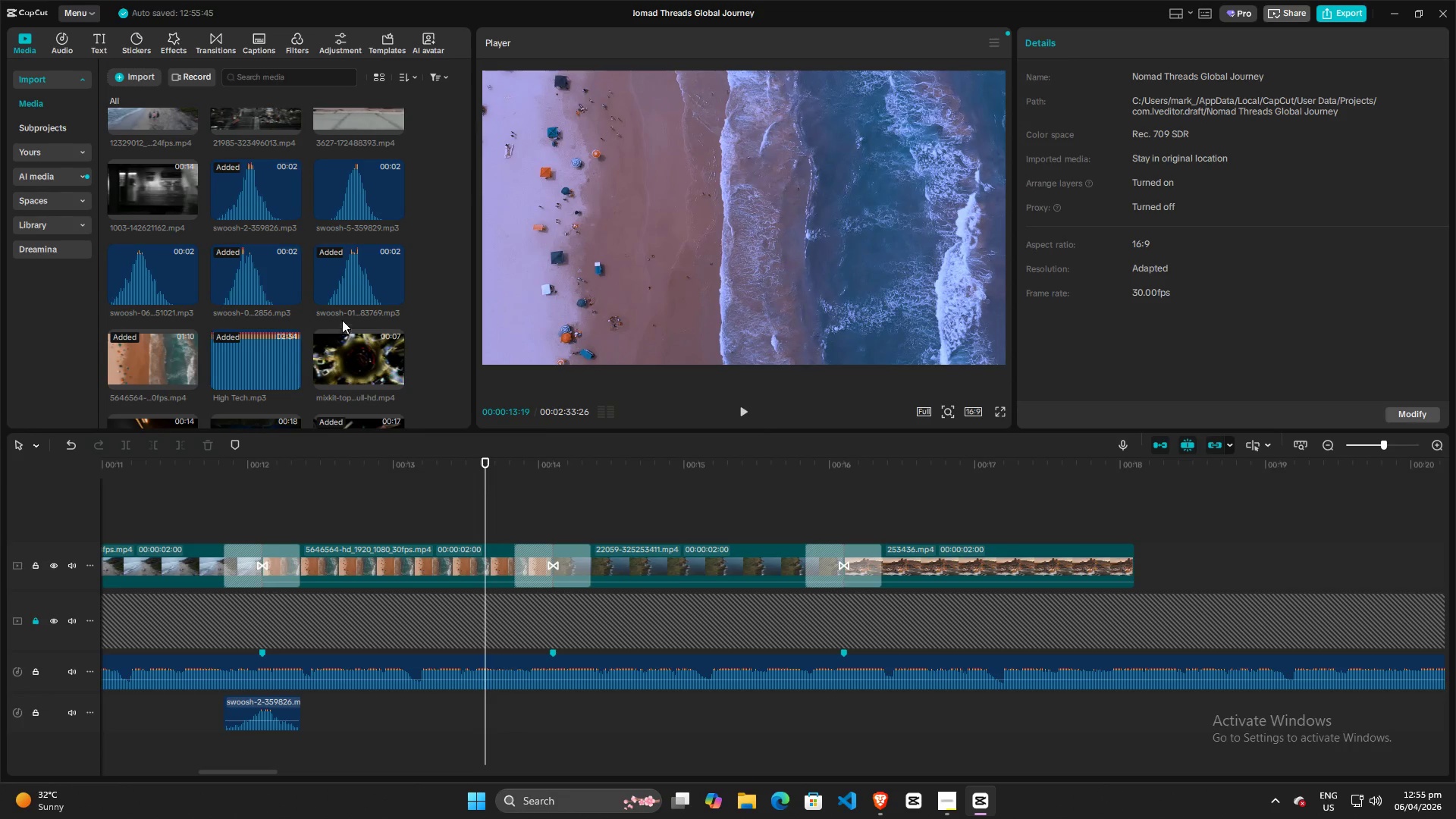 
key(Space)
 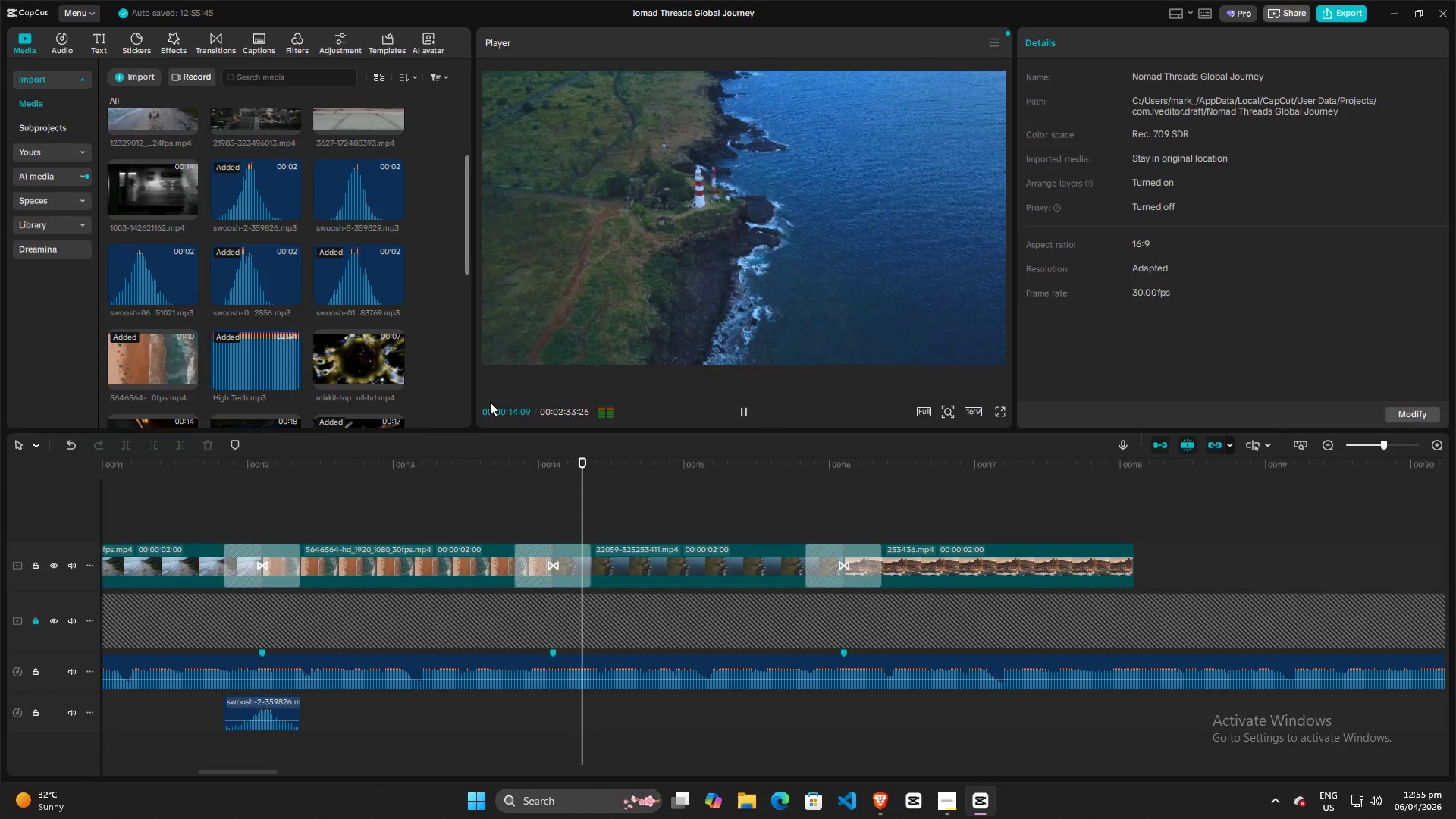 
key(Space)
 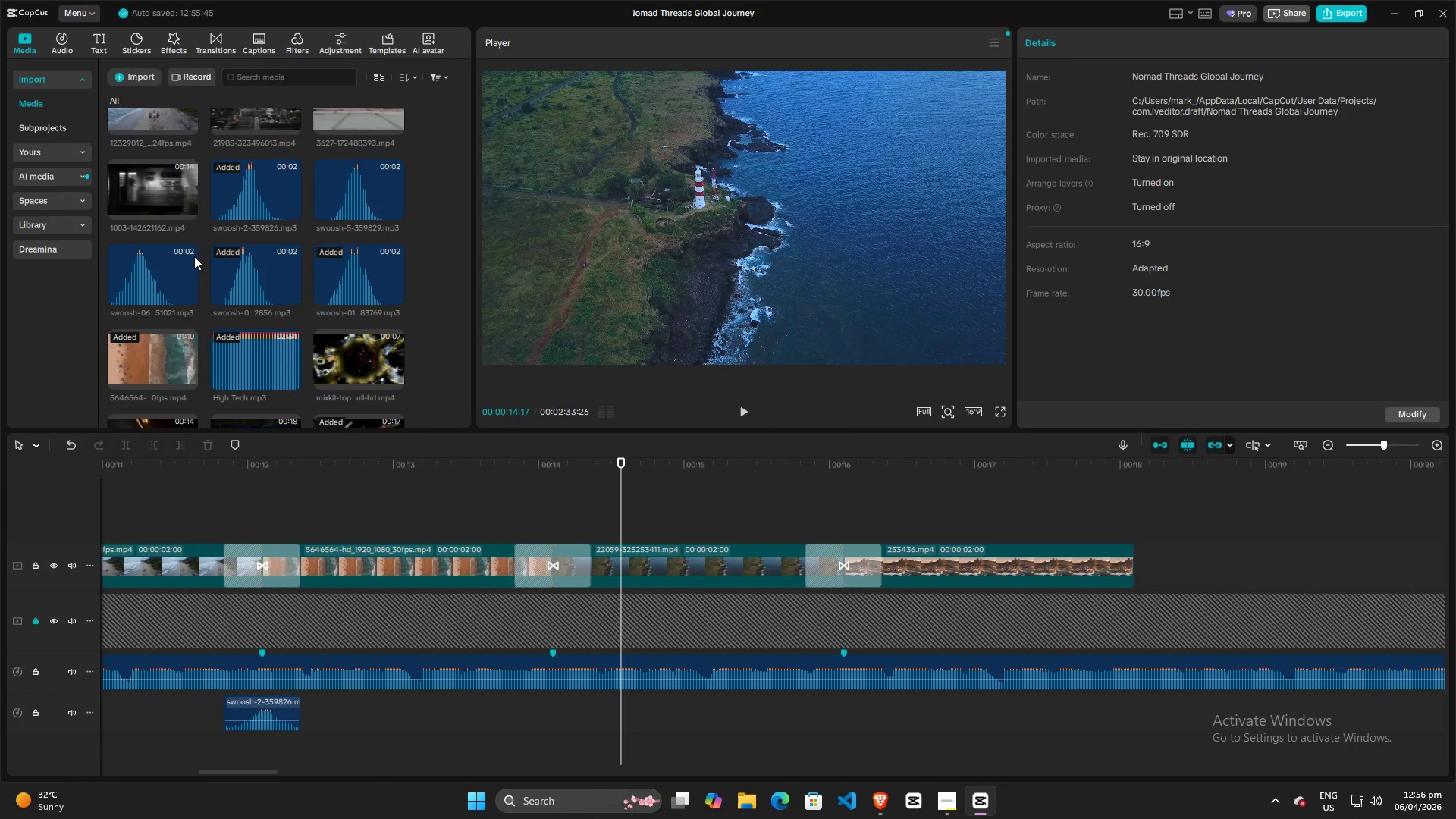 
left_click([114, 268])
 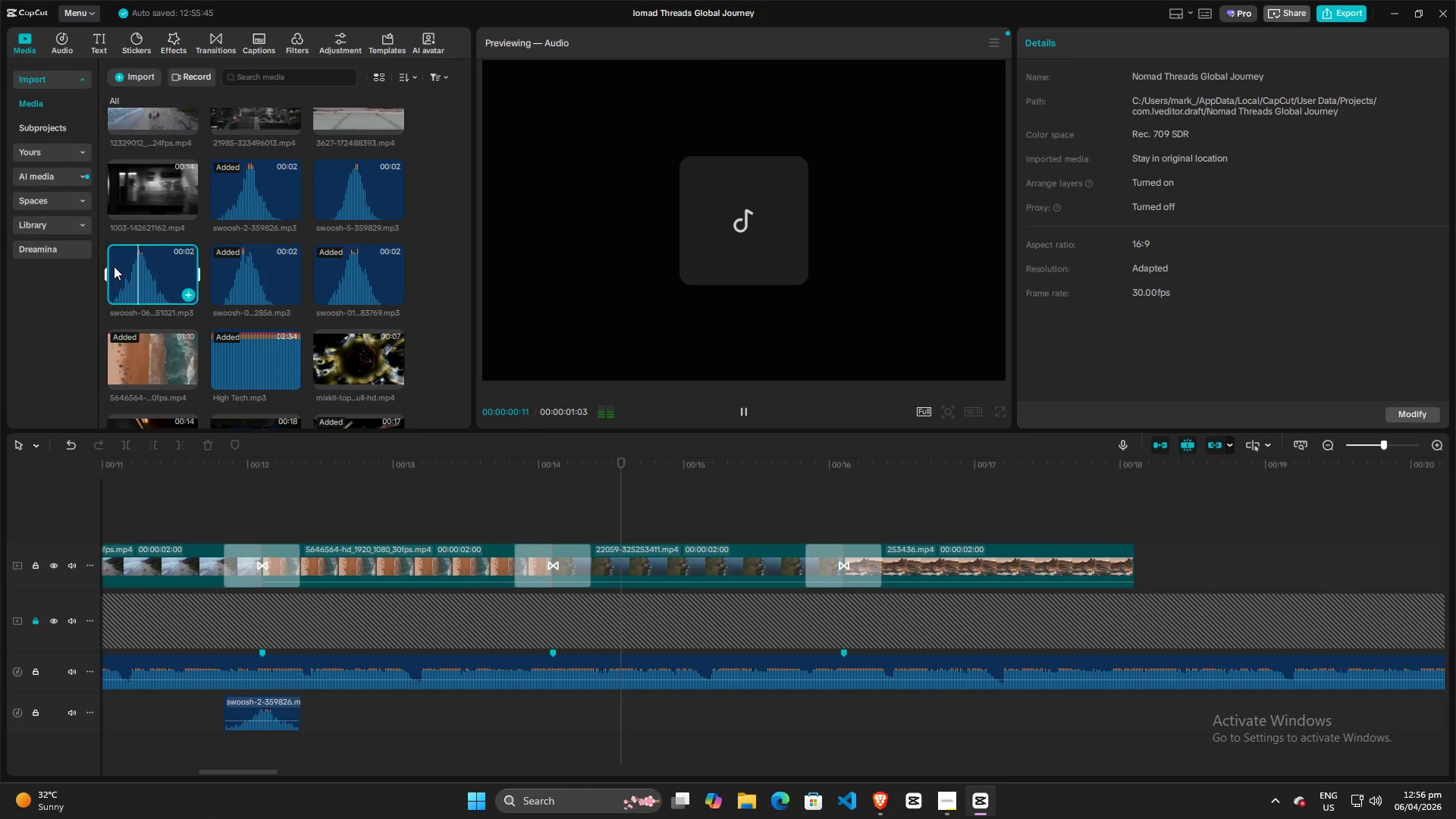 
key(Space)
 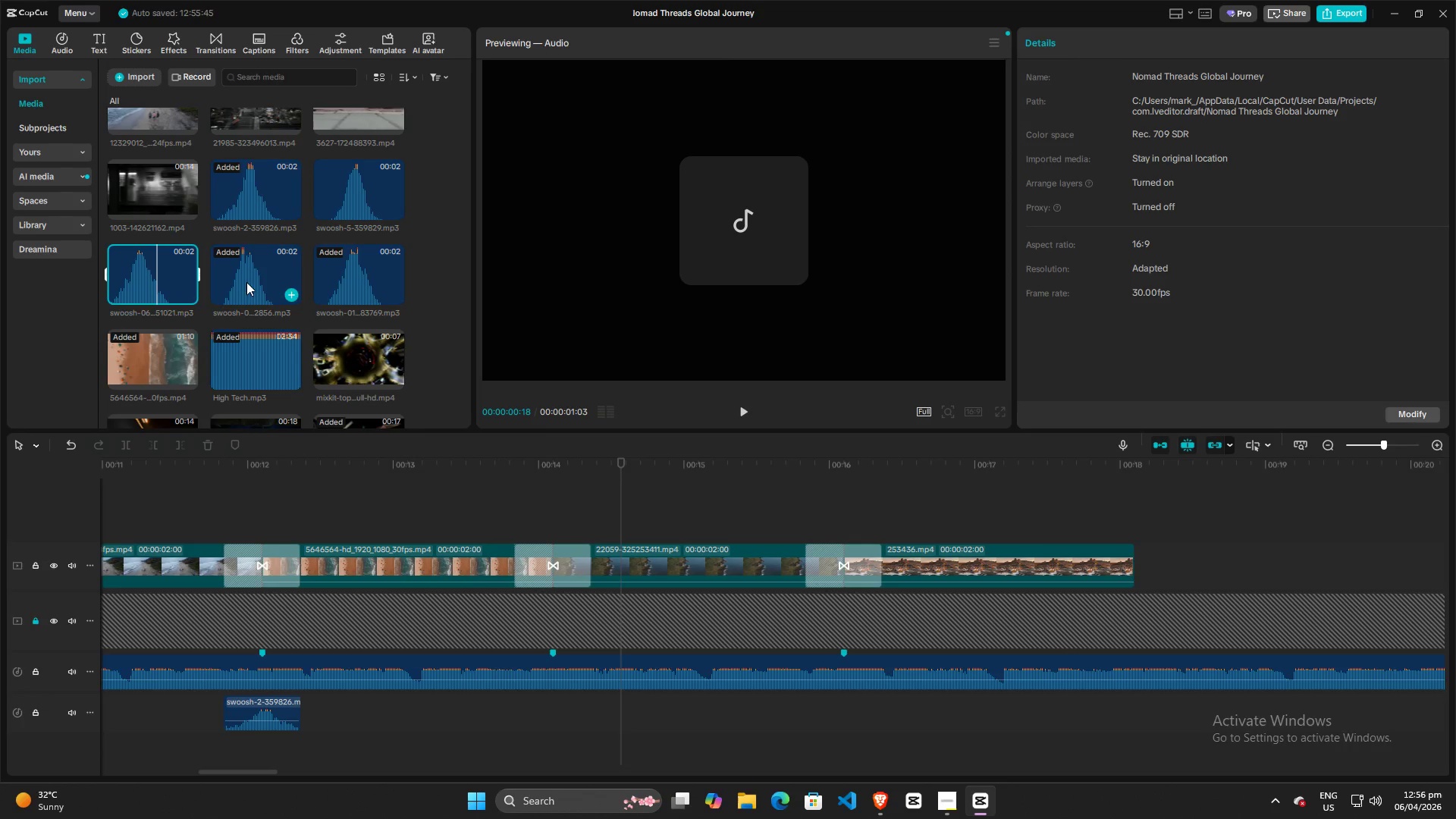 
left_click([316, 278])
 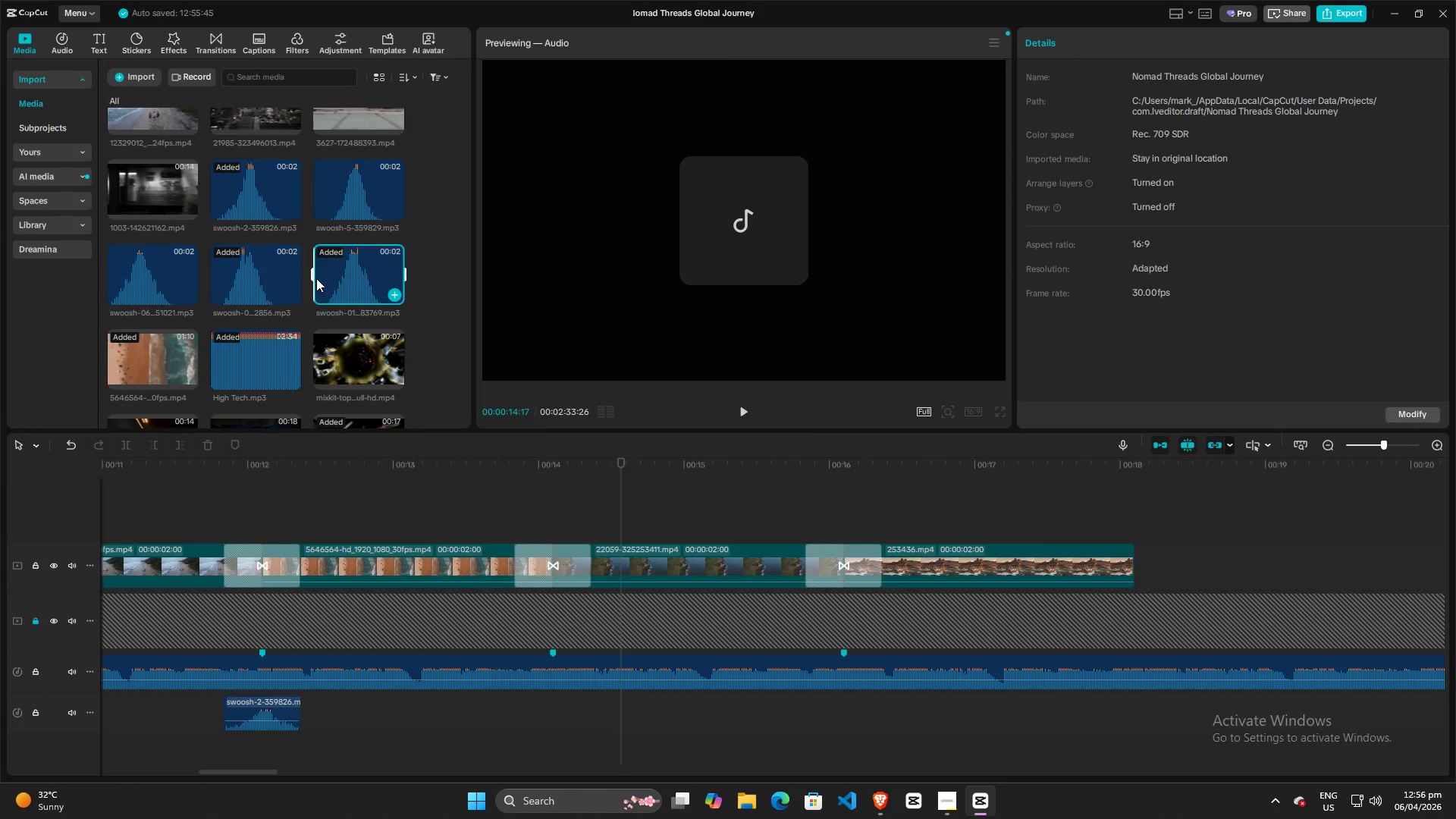 
key(Space)
 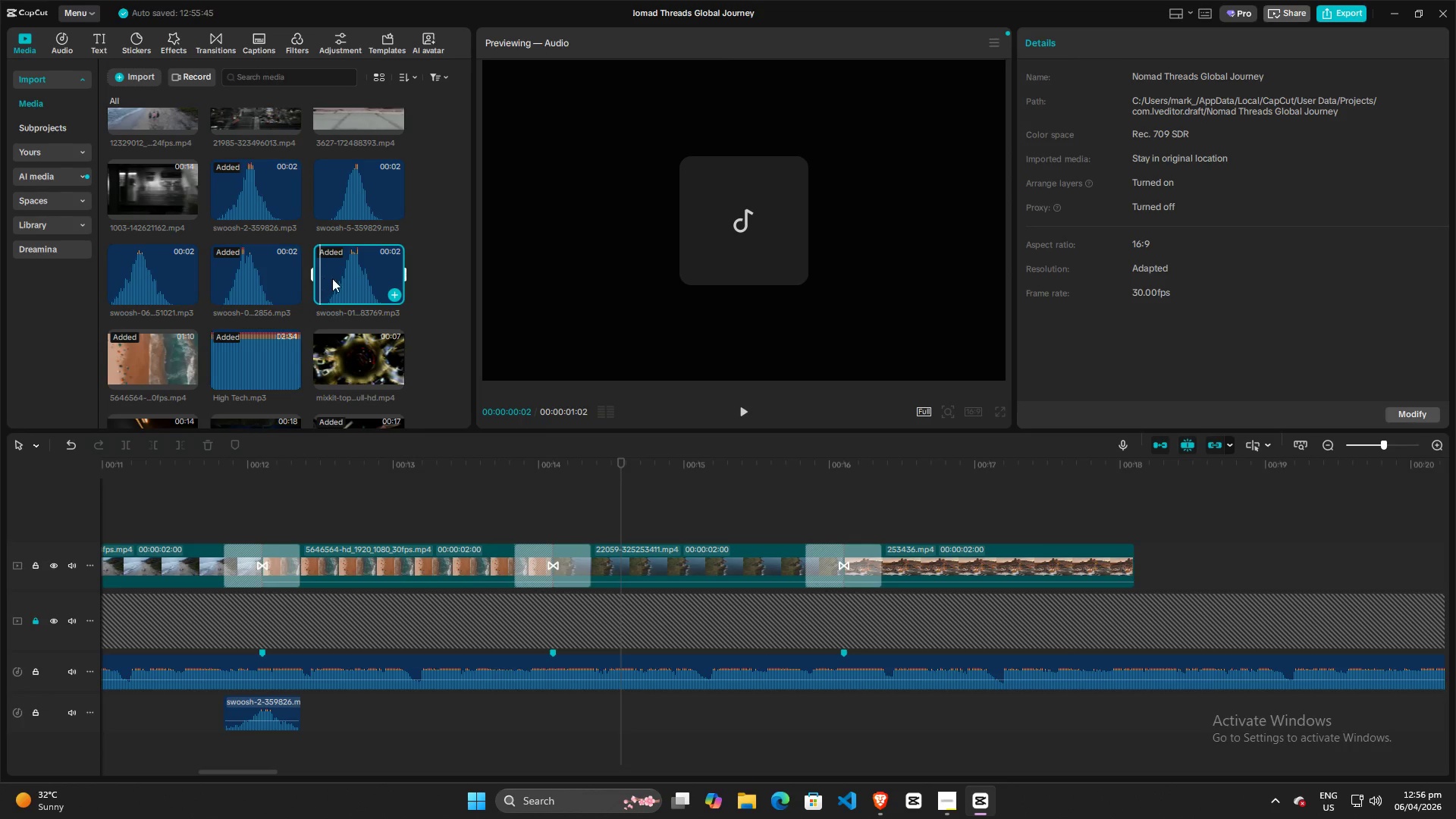 
key(Space)
 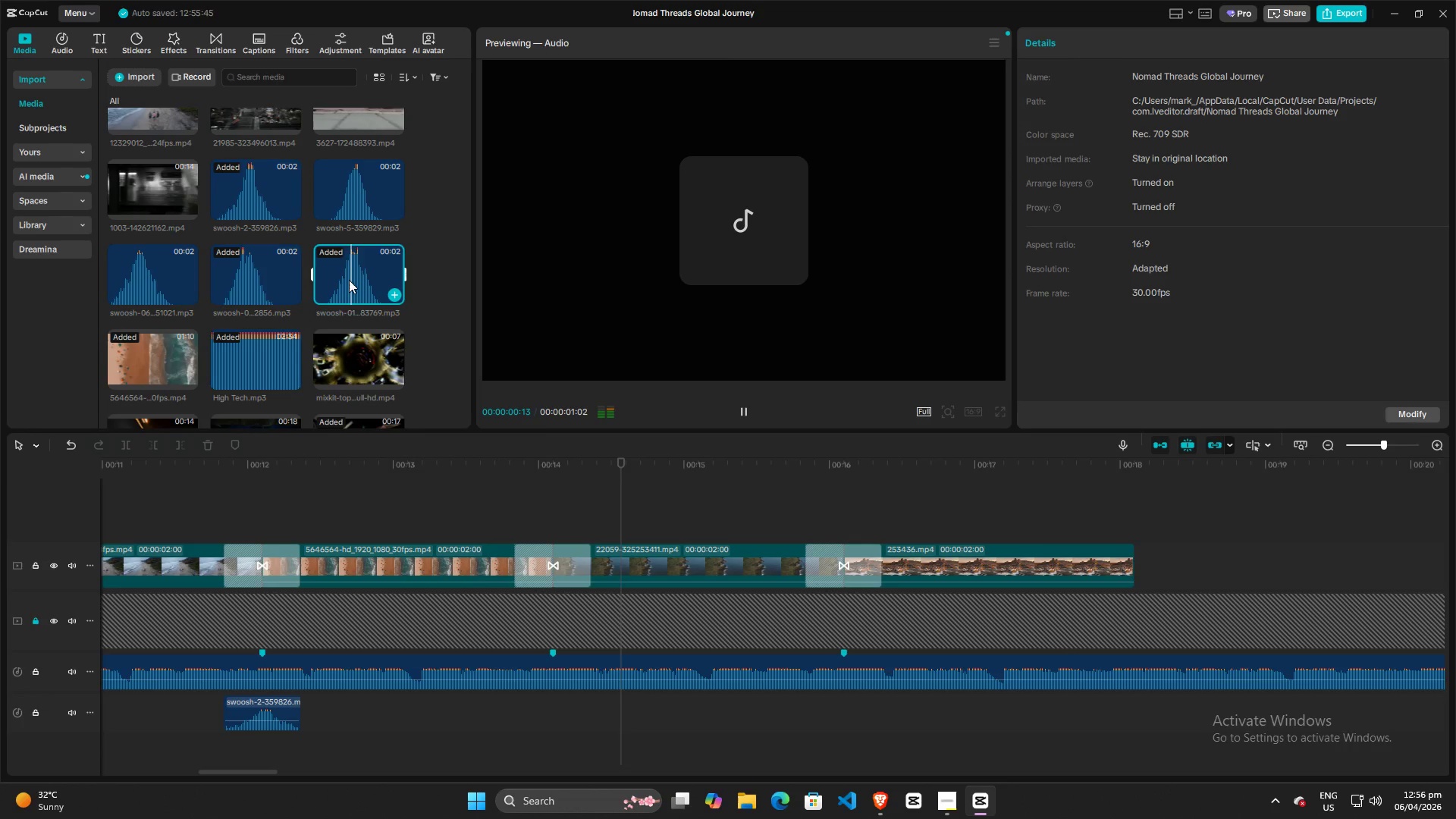 
key(Space)
 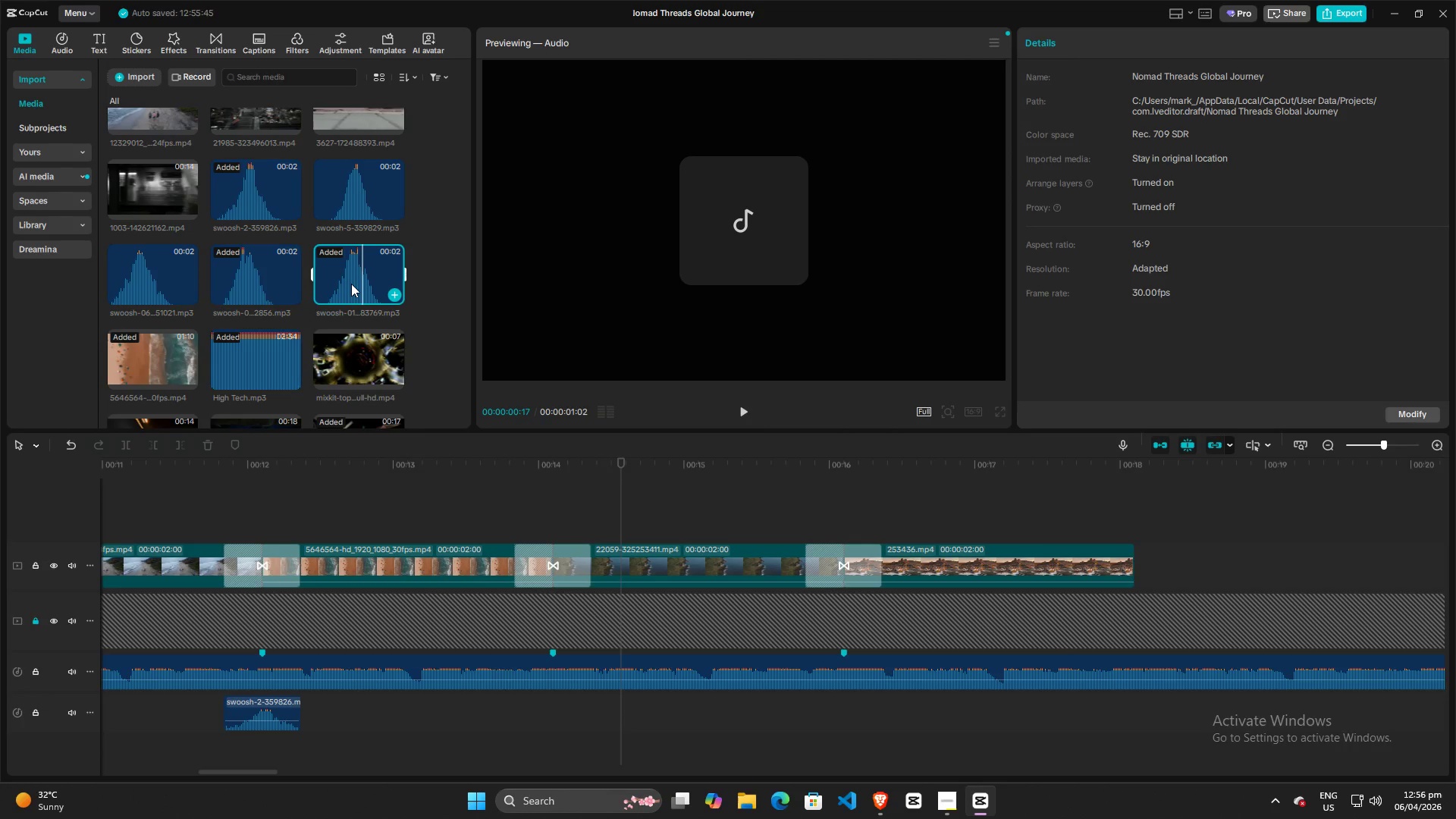 
left_click_drag(start_coordinate=[351, 284], to_coordinate=[802, 720])
 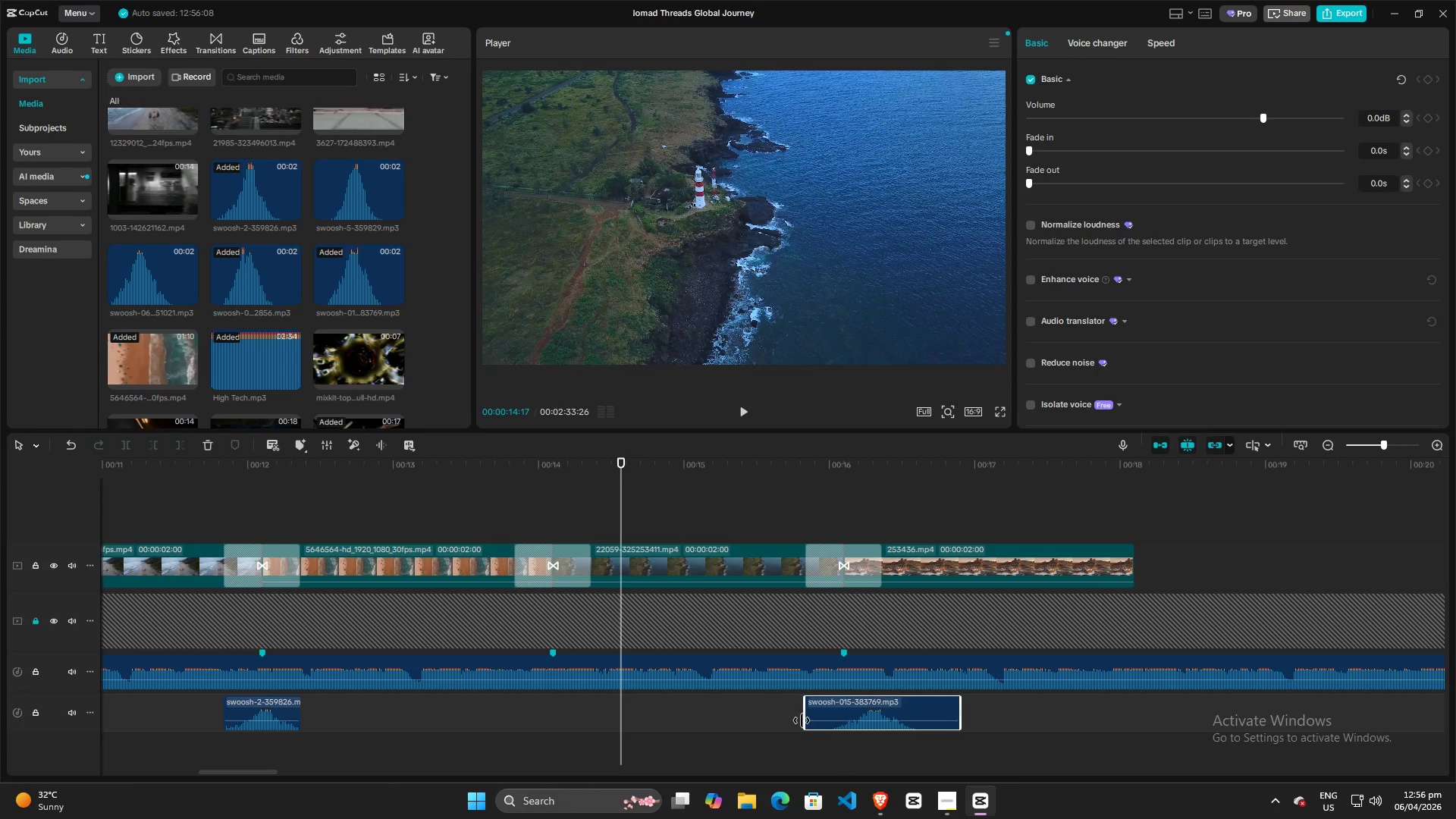 
left_click_drag(start_coordinate=[803, 720], to_coordinate=[851, 723])
 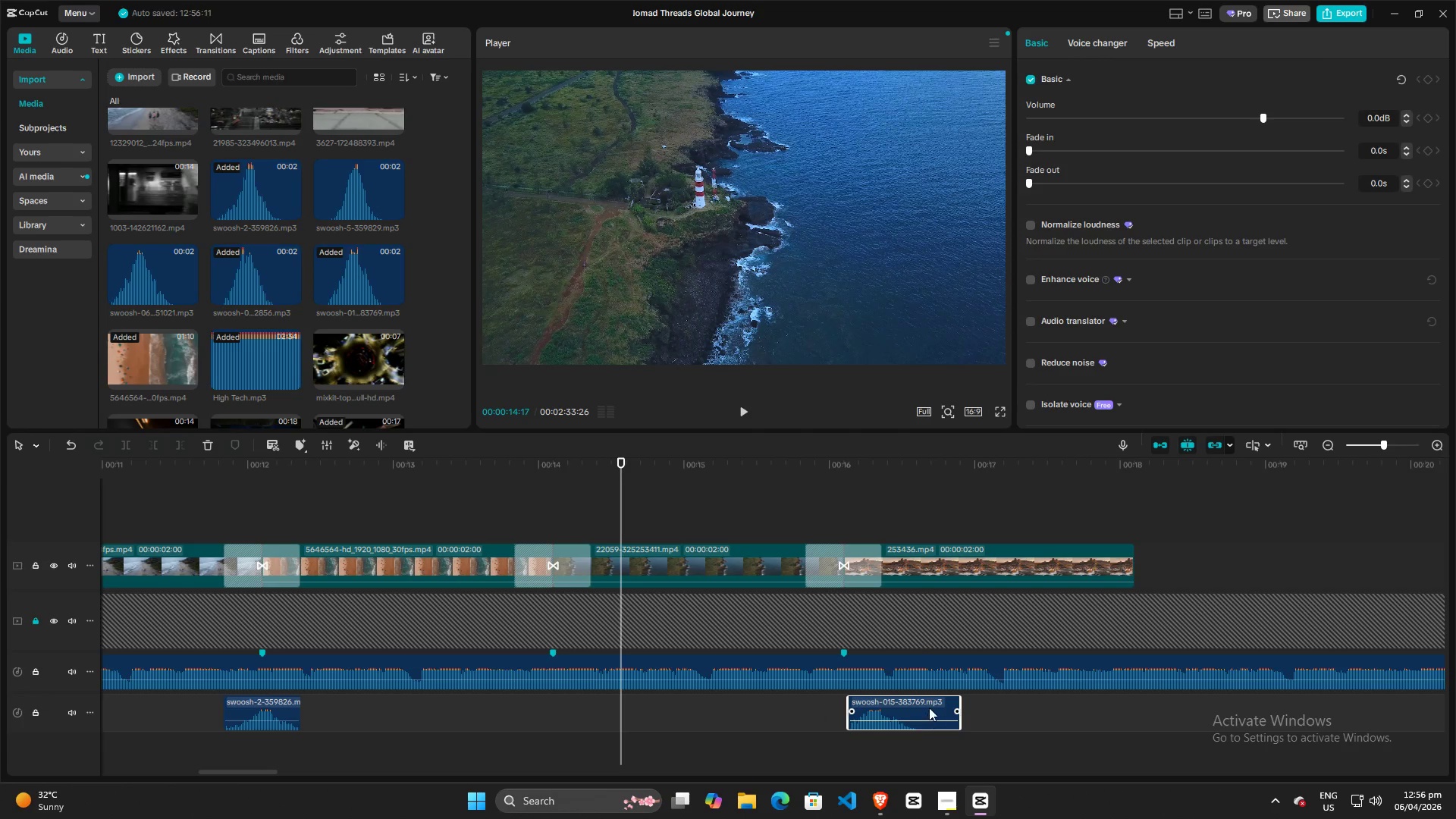 
left_click_drag(start_coordinate=[929, 708], to_coordinate=[887, 707])
 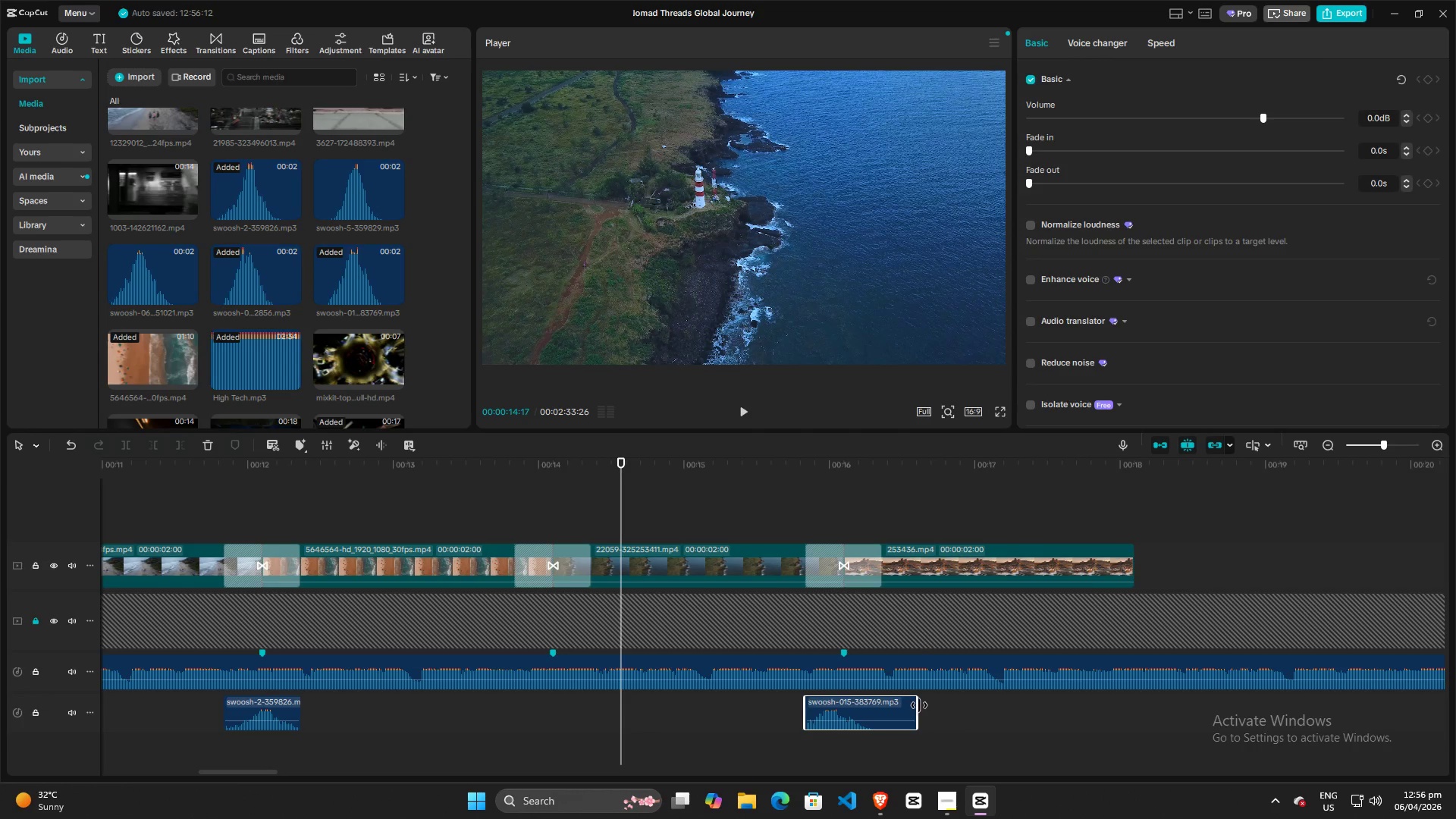 
left_click_drag(start_coordinate=[919, 705], to_coordinate=[863, 707])
 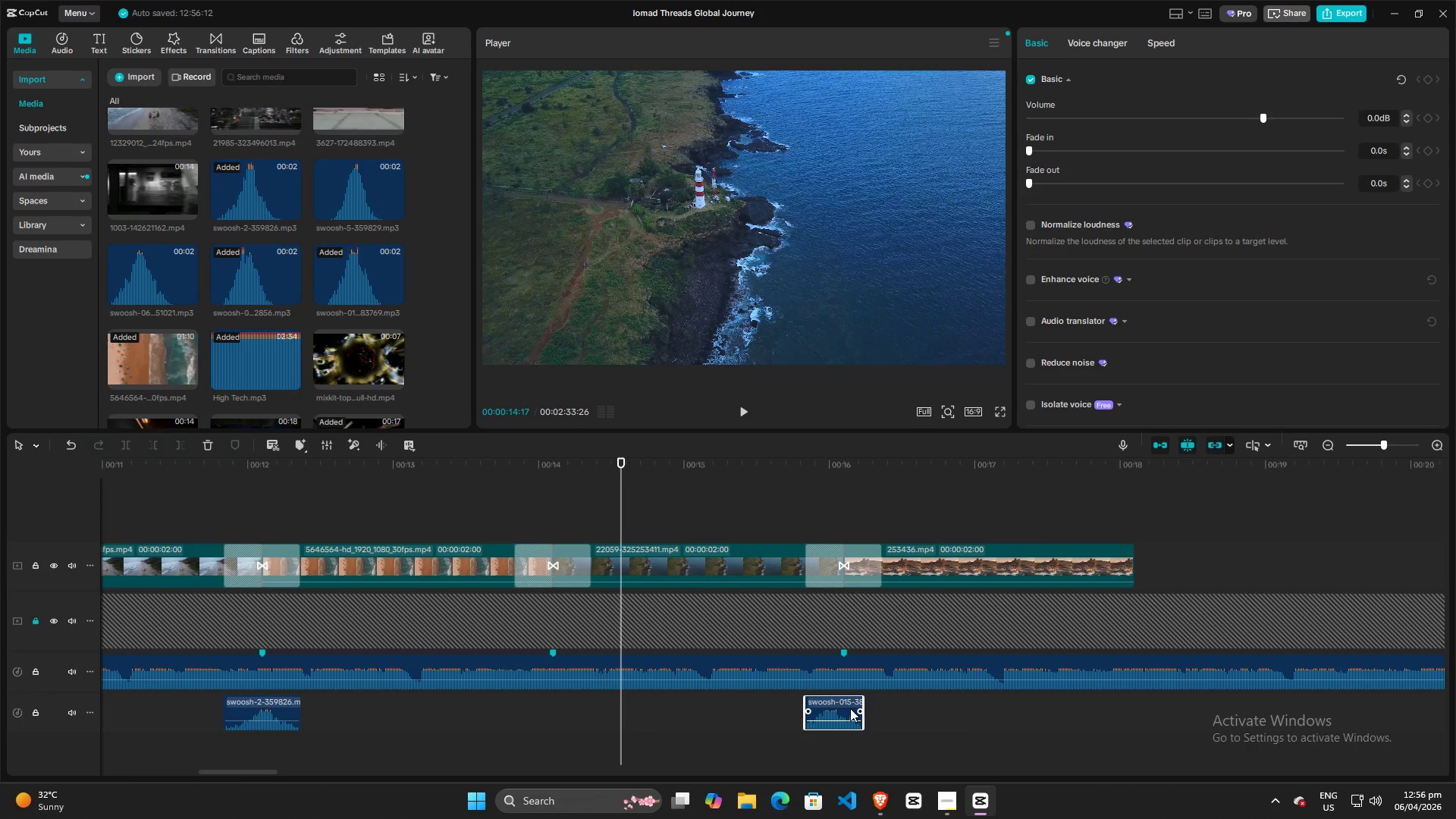 
left_click_drag(start_coordinate=[850, 708], to_coordinate=[874, 708])
 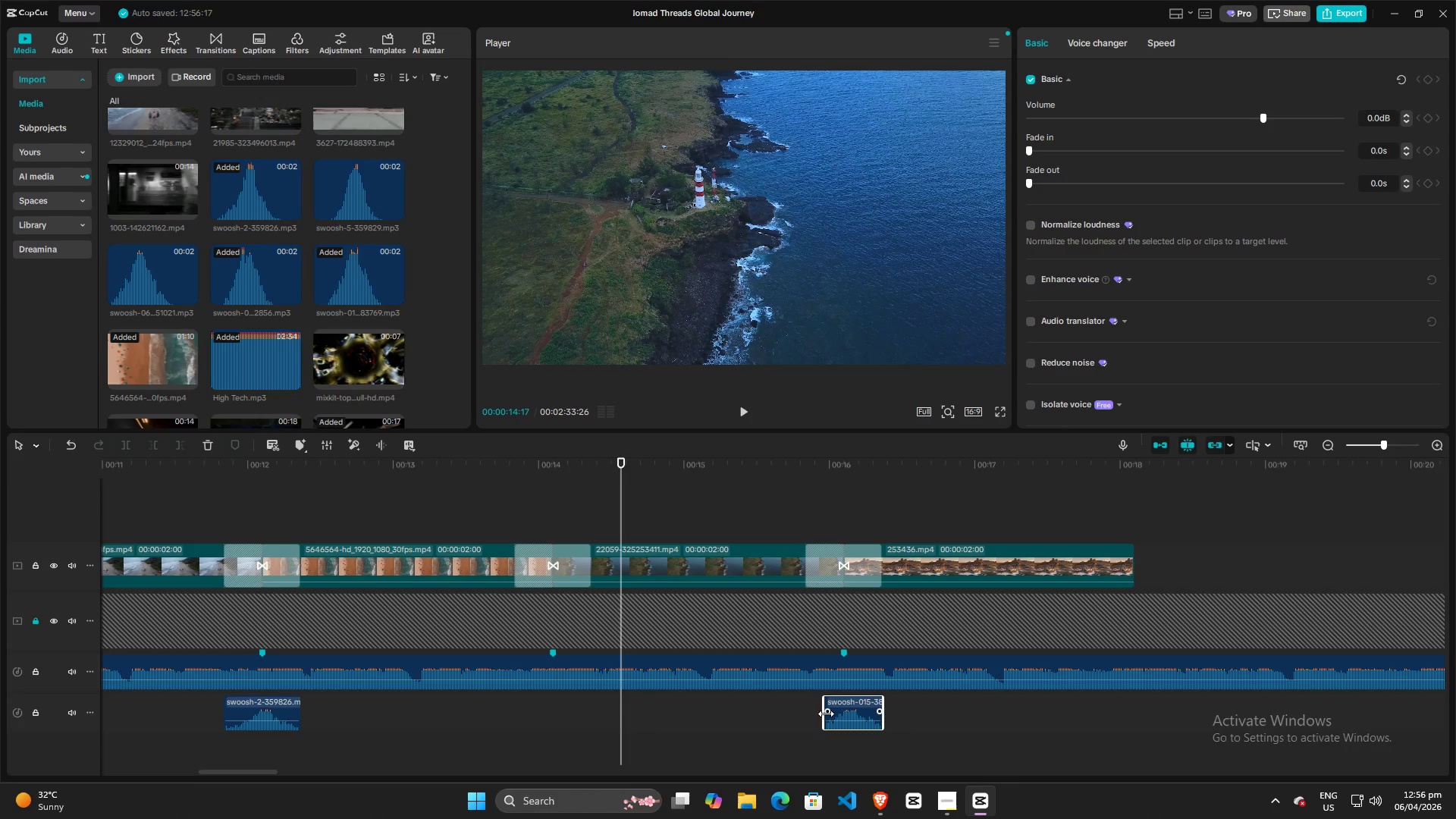 
left_click_drag(start_coordinate=[826, 714], to_coordinate=[798, 717])
 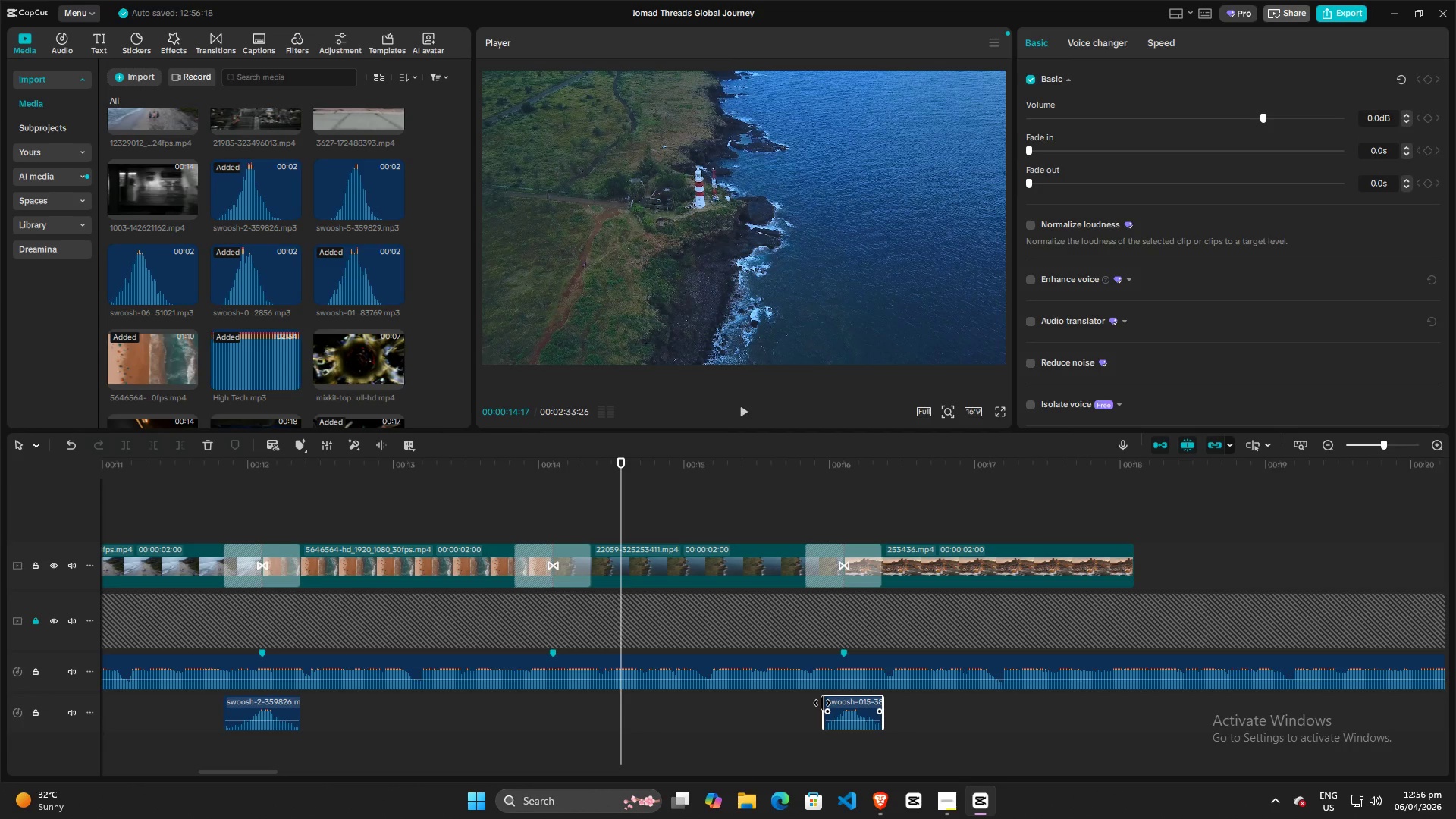 
left_click_drag(start_coordinate=[822, 703], to_coordinate=[803, 705])
 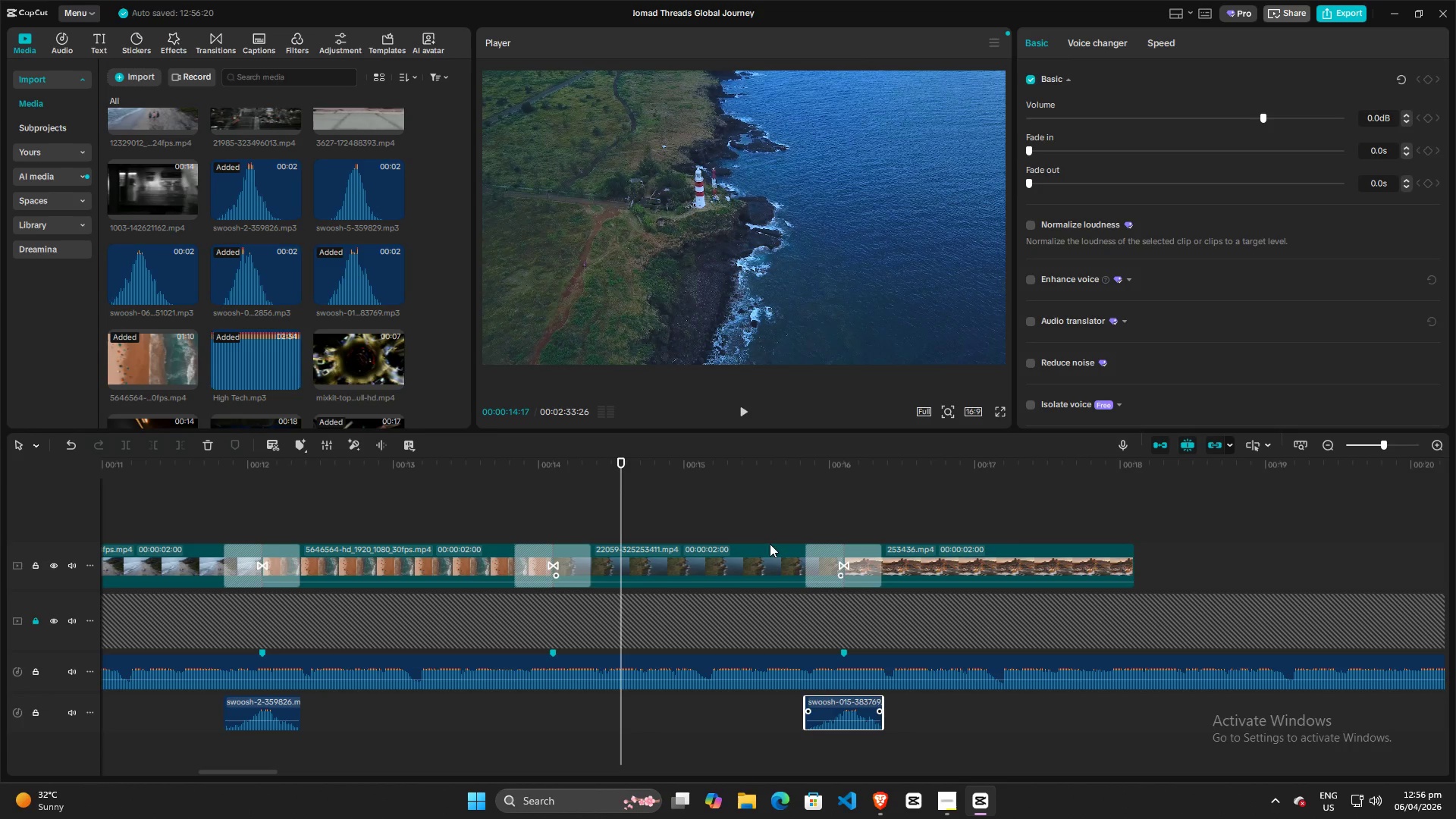 
left_click([758, 518])
 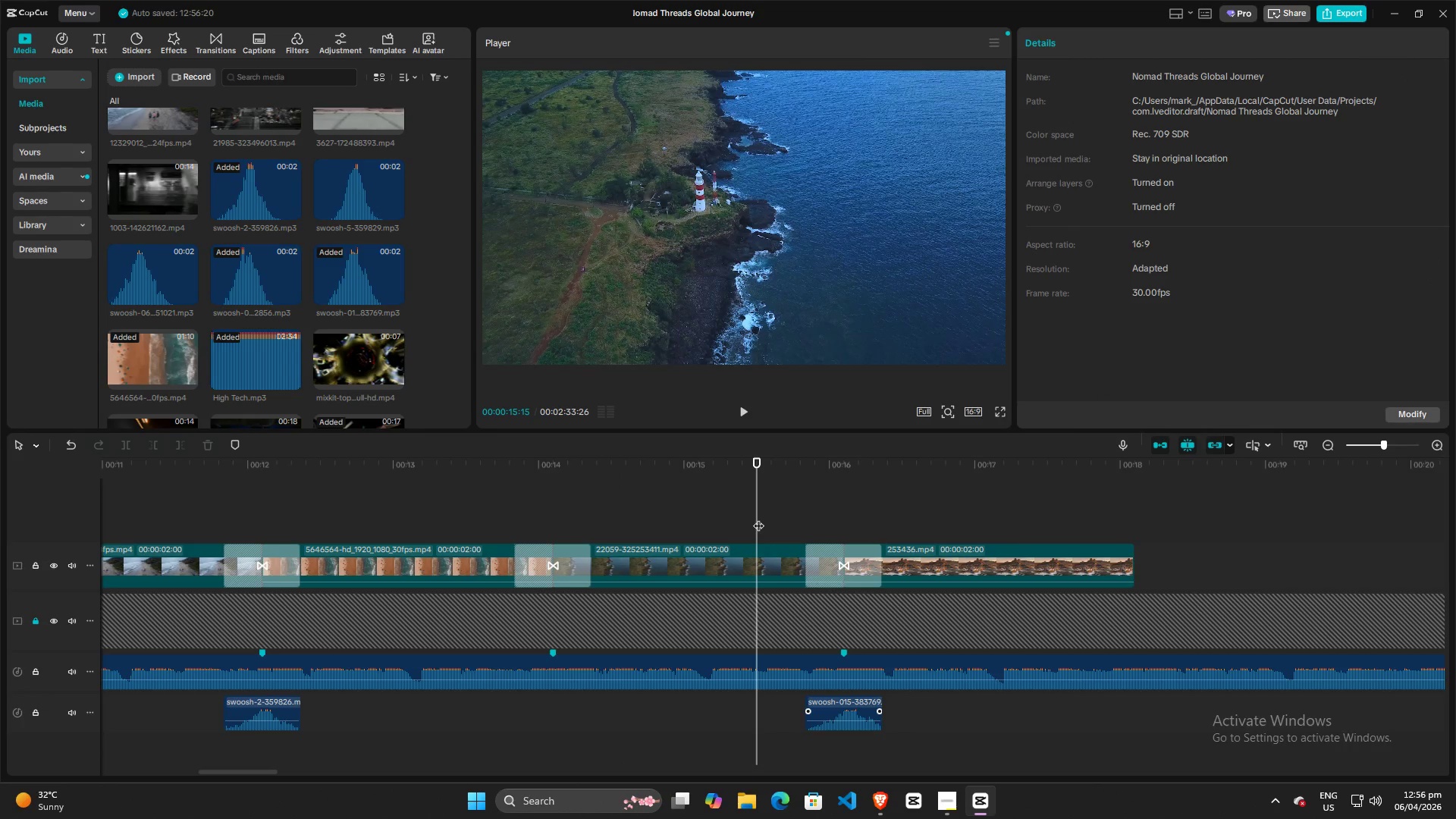 
key(Space)
 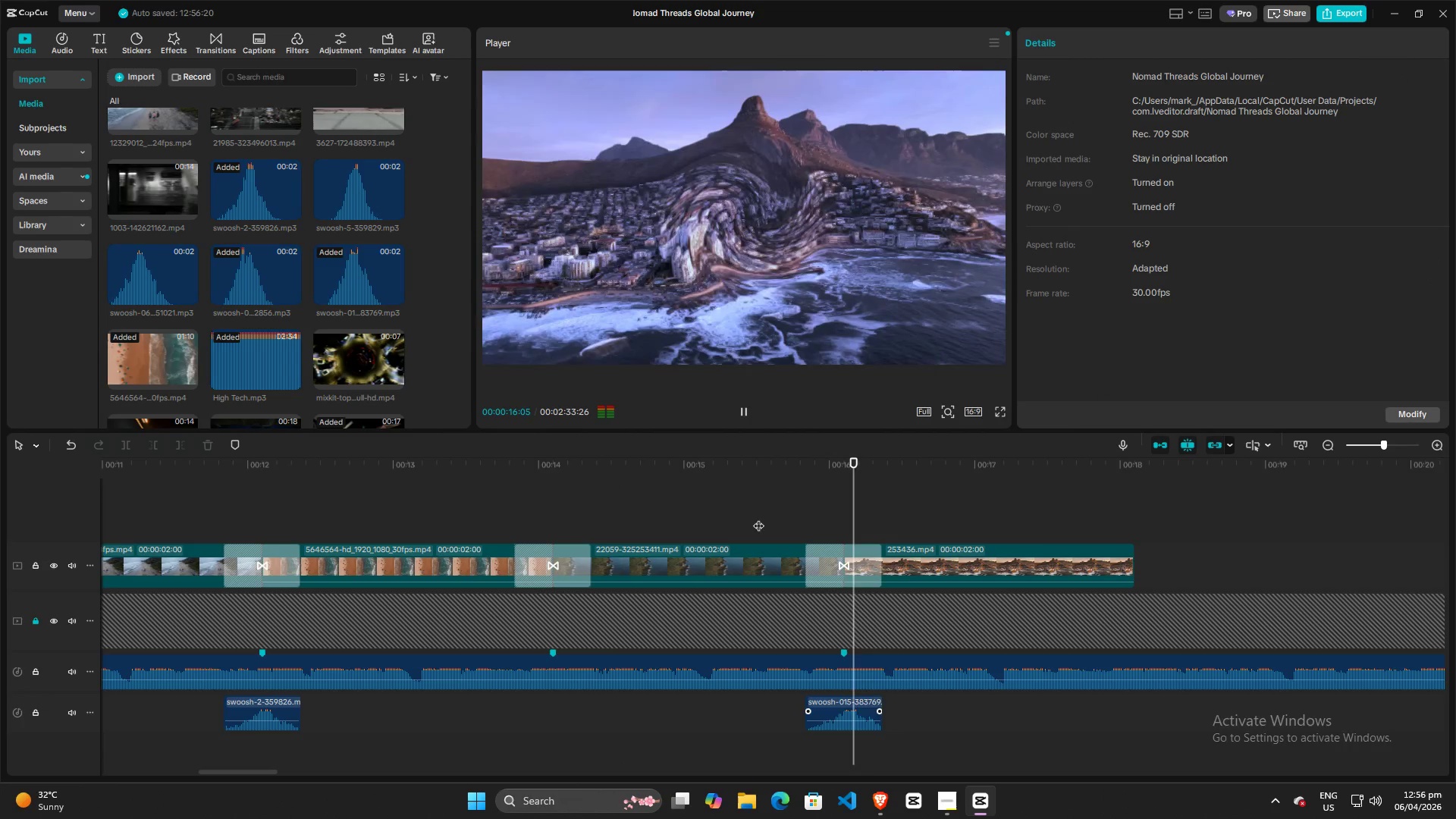 
key(Space)
 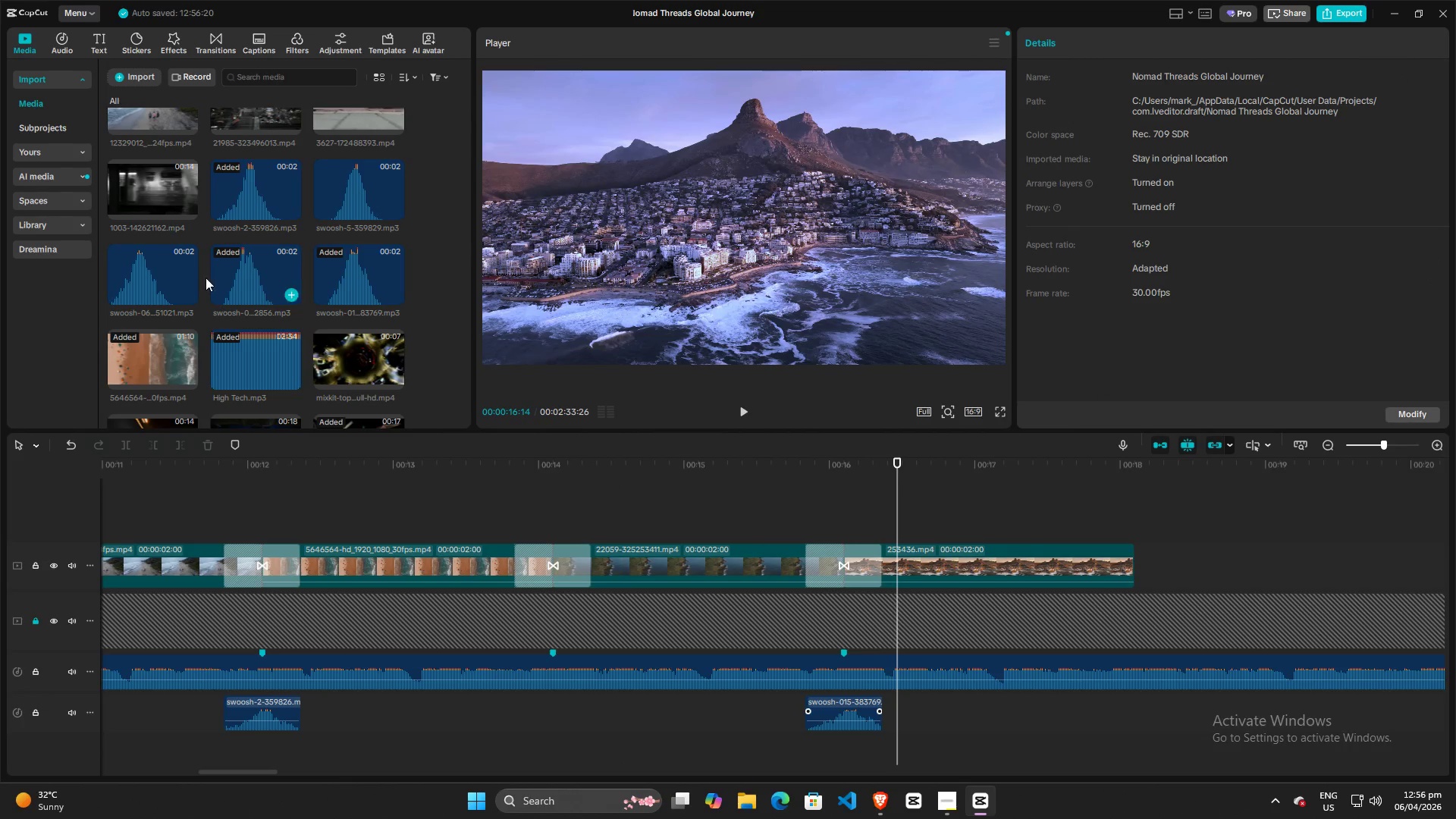 
left_click([160, 280])
 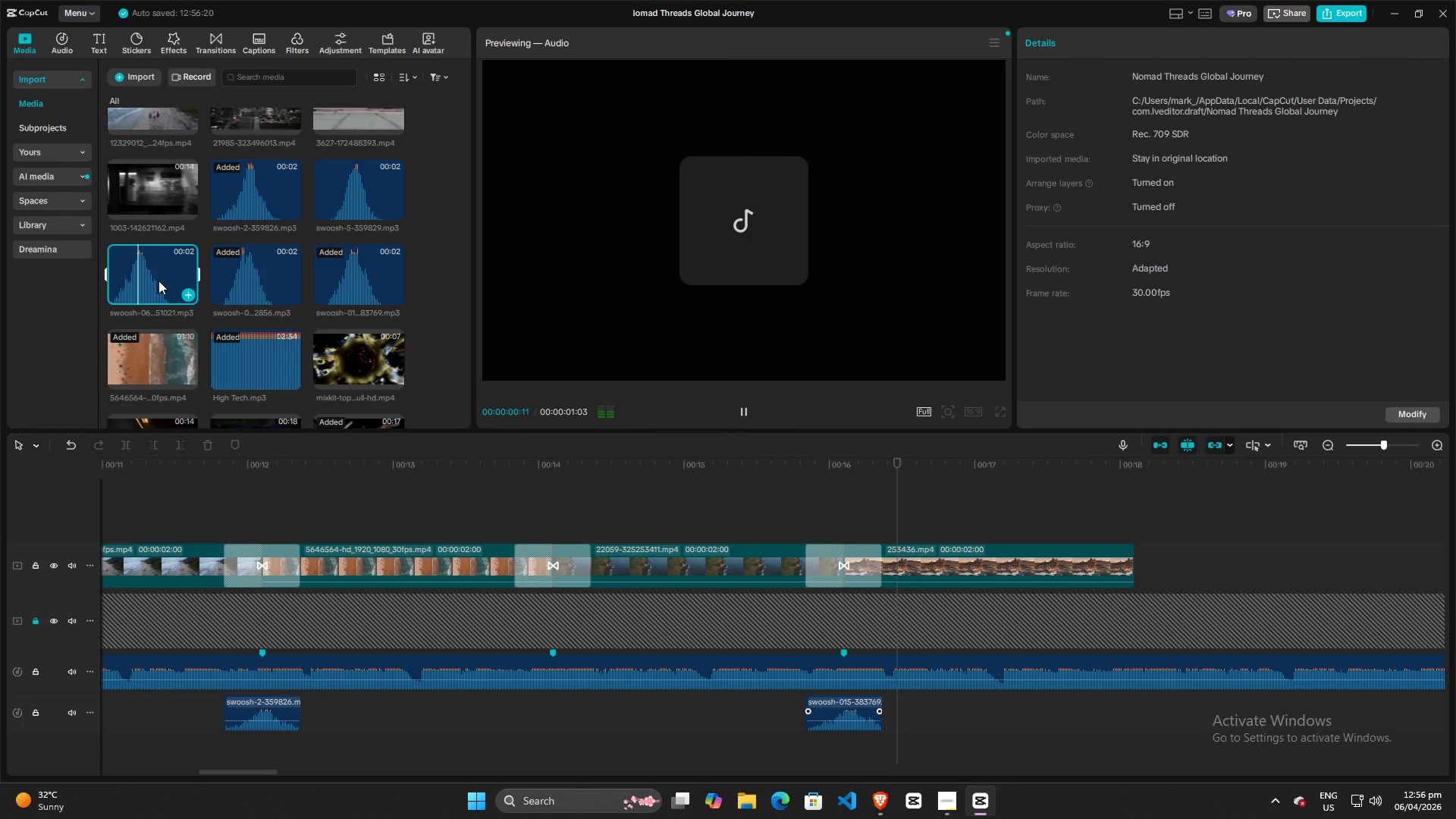 
key(Space)
 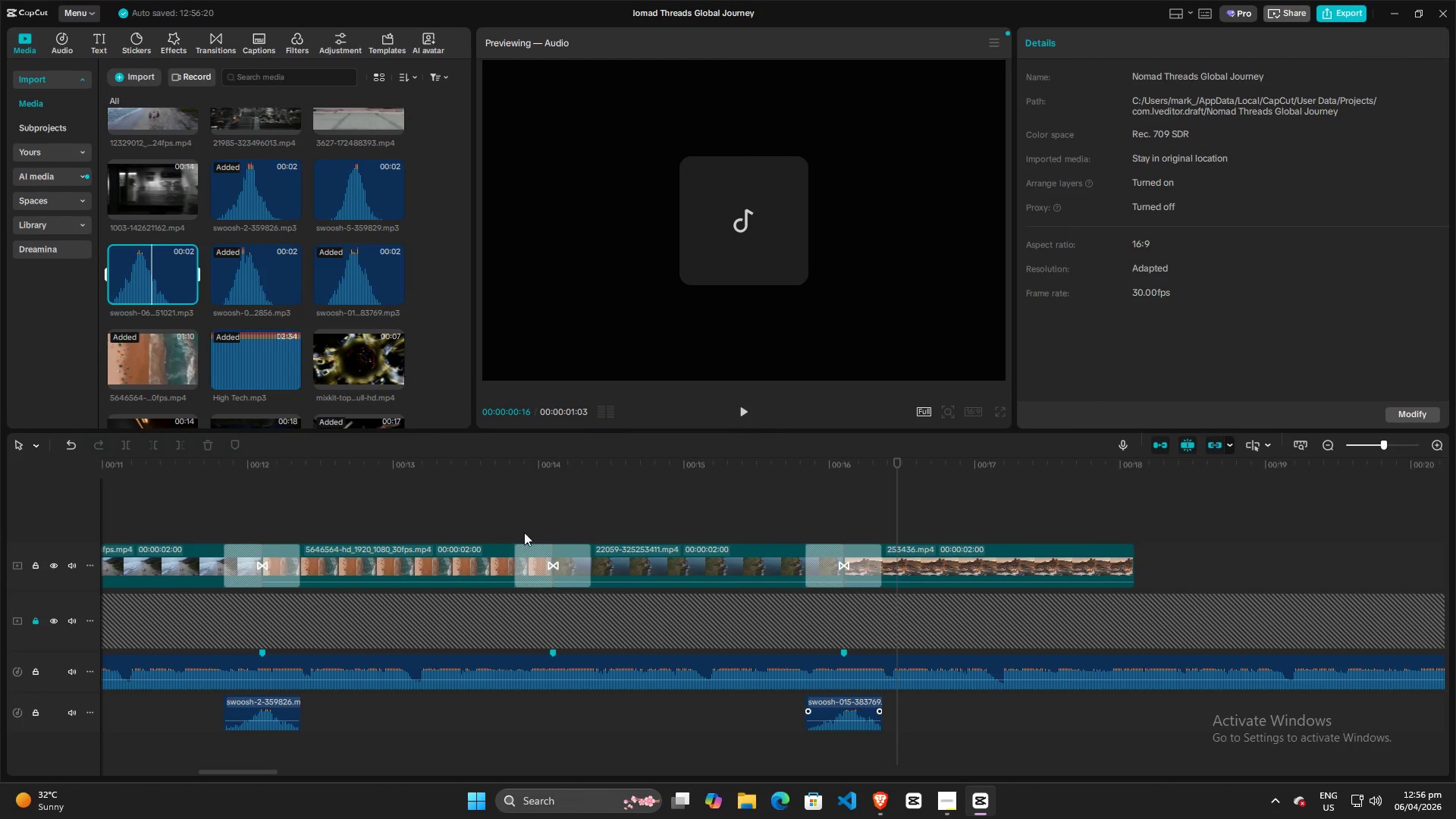 
left_click([509, 504])
 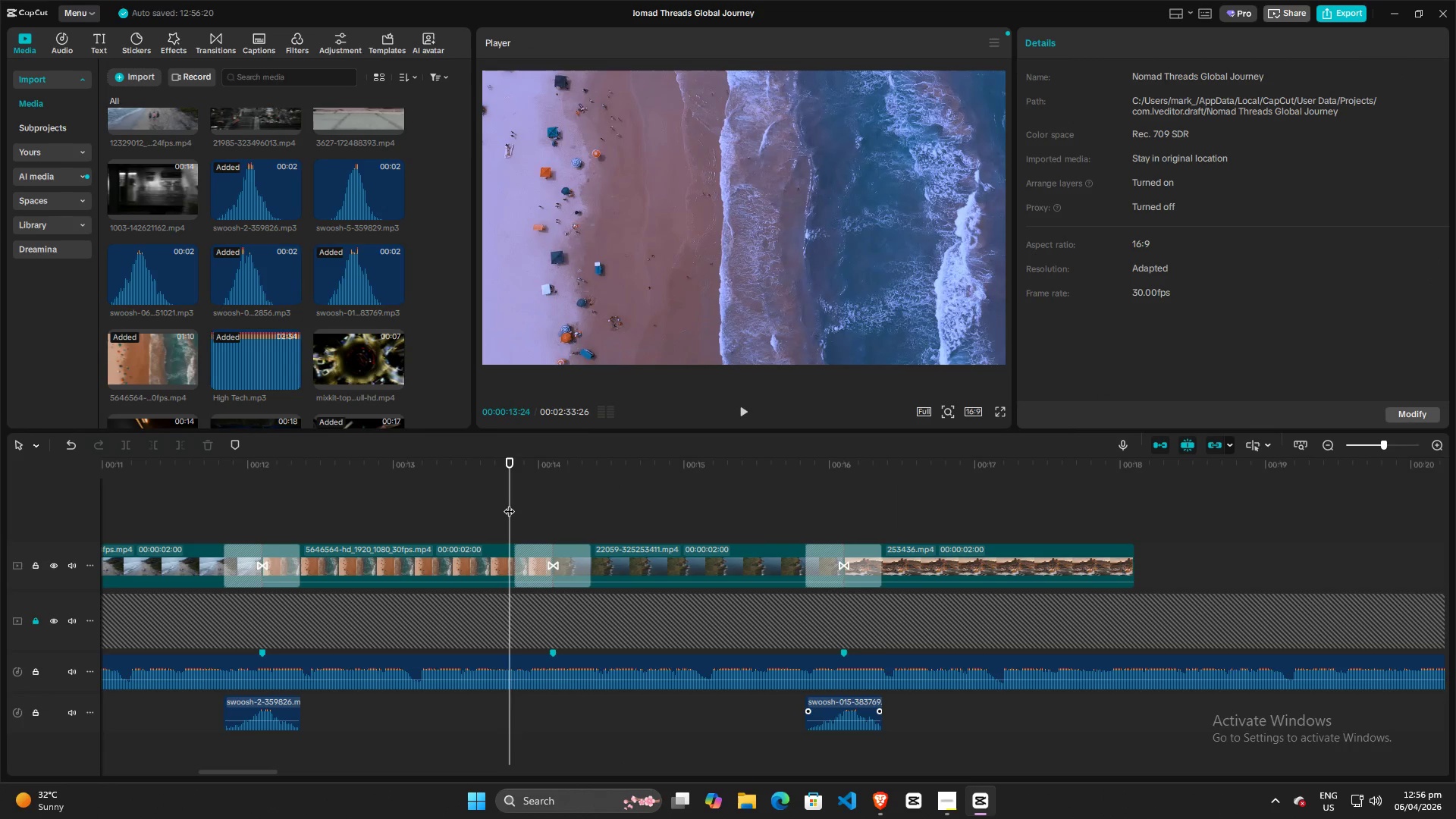 
key(Space)
 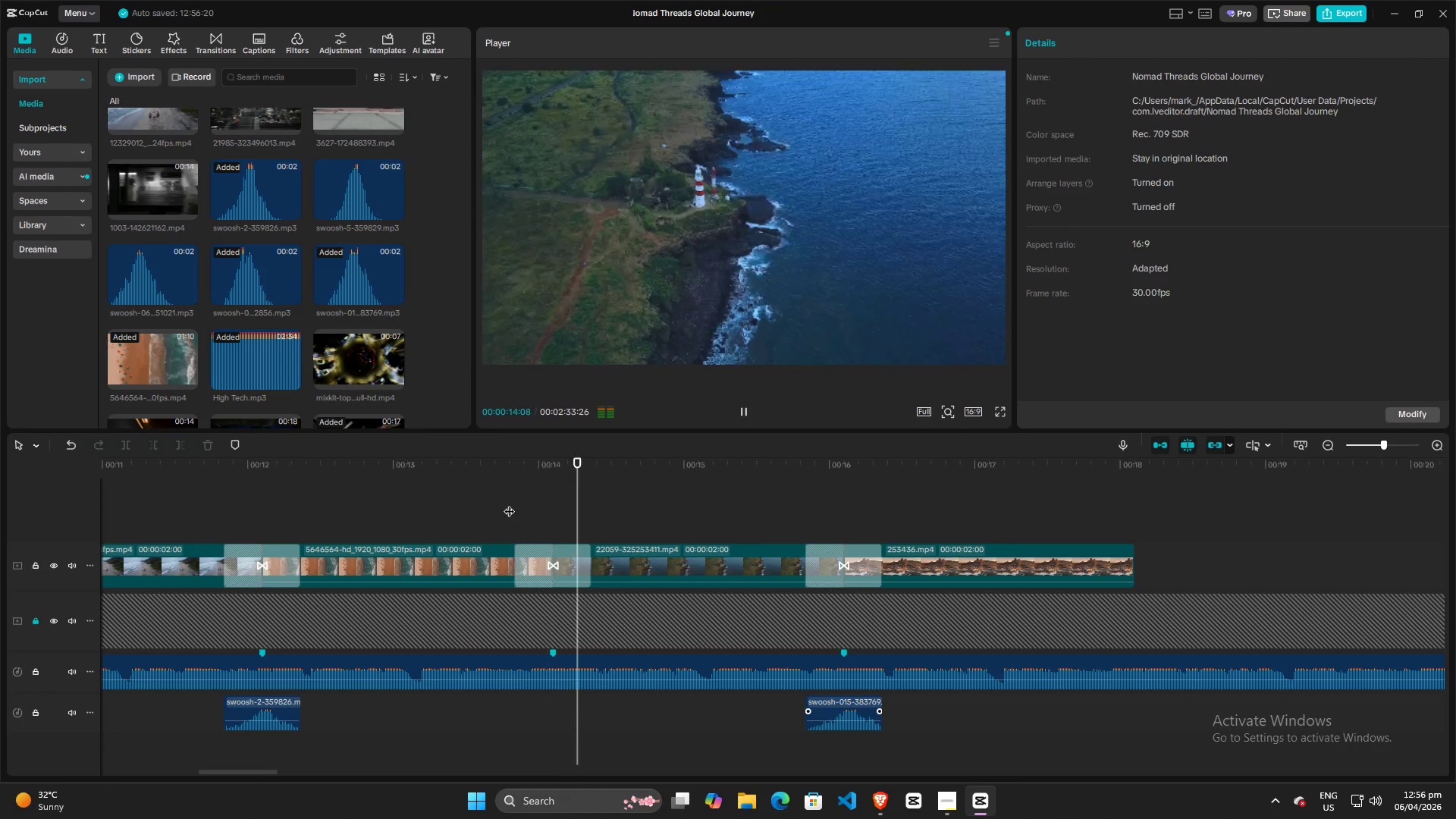 
key(Space)
 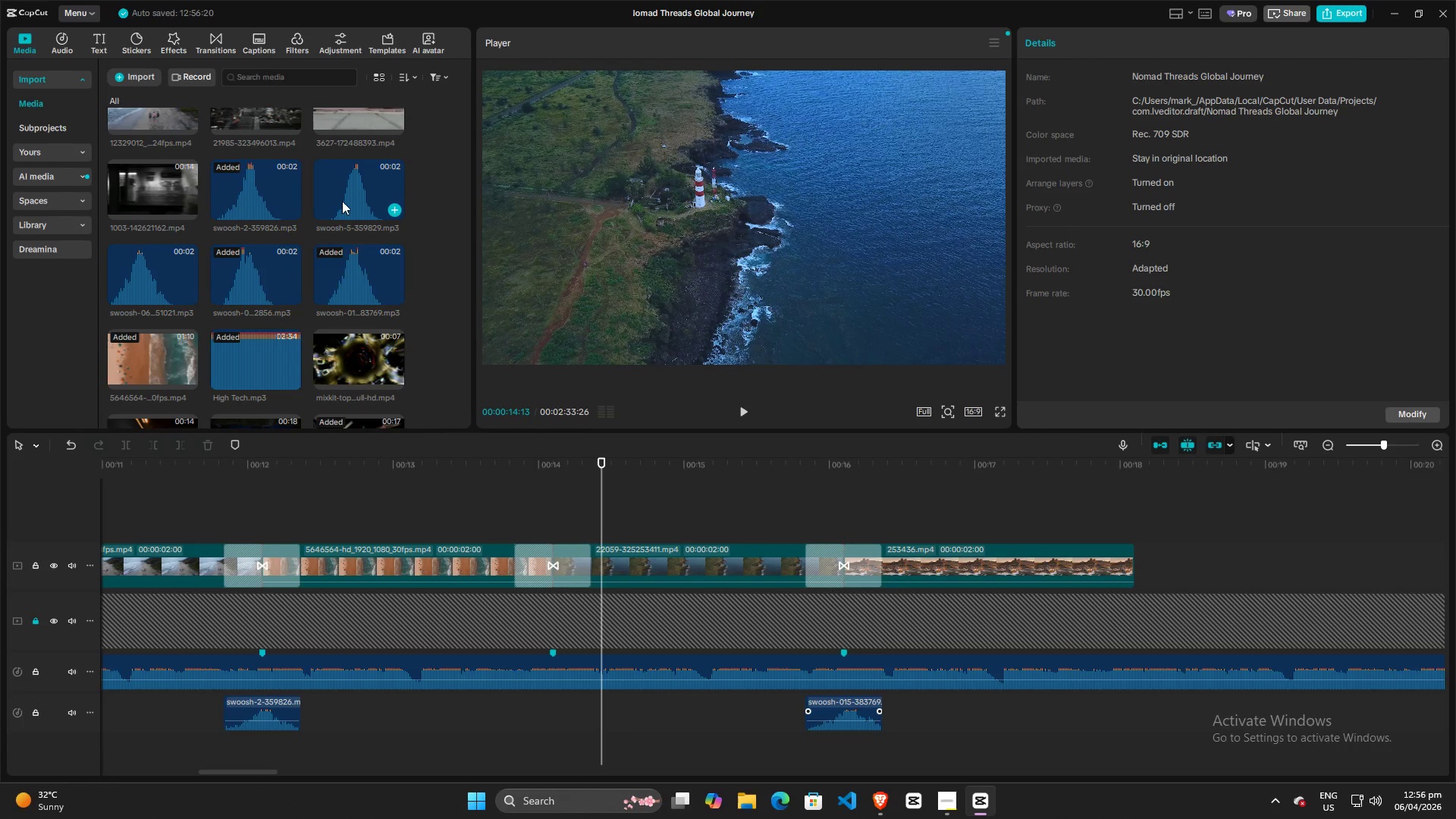 
left_click([342, 196])
 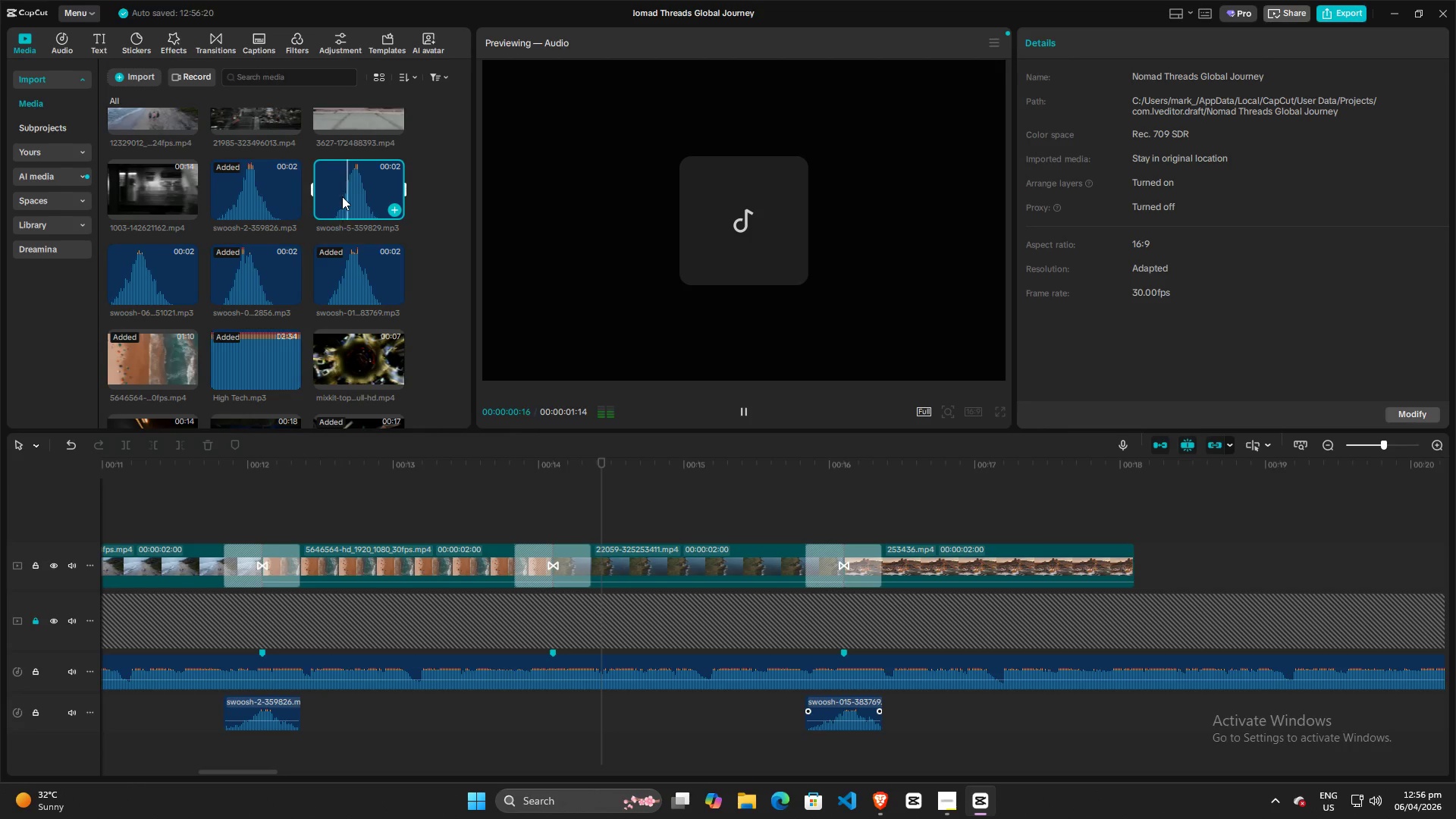 
key(Space)
 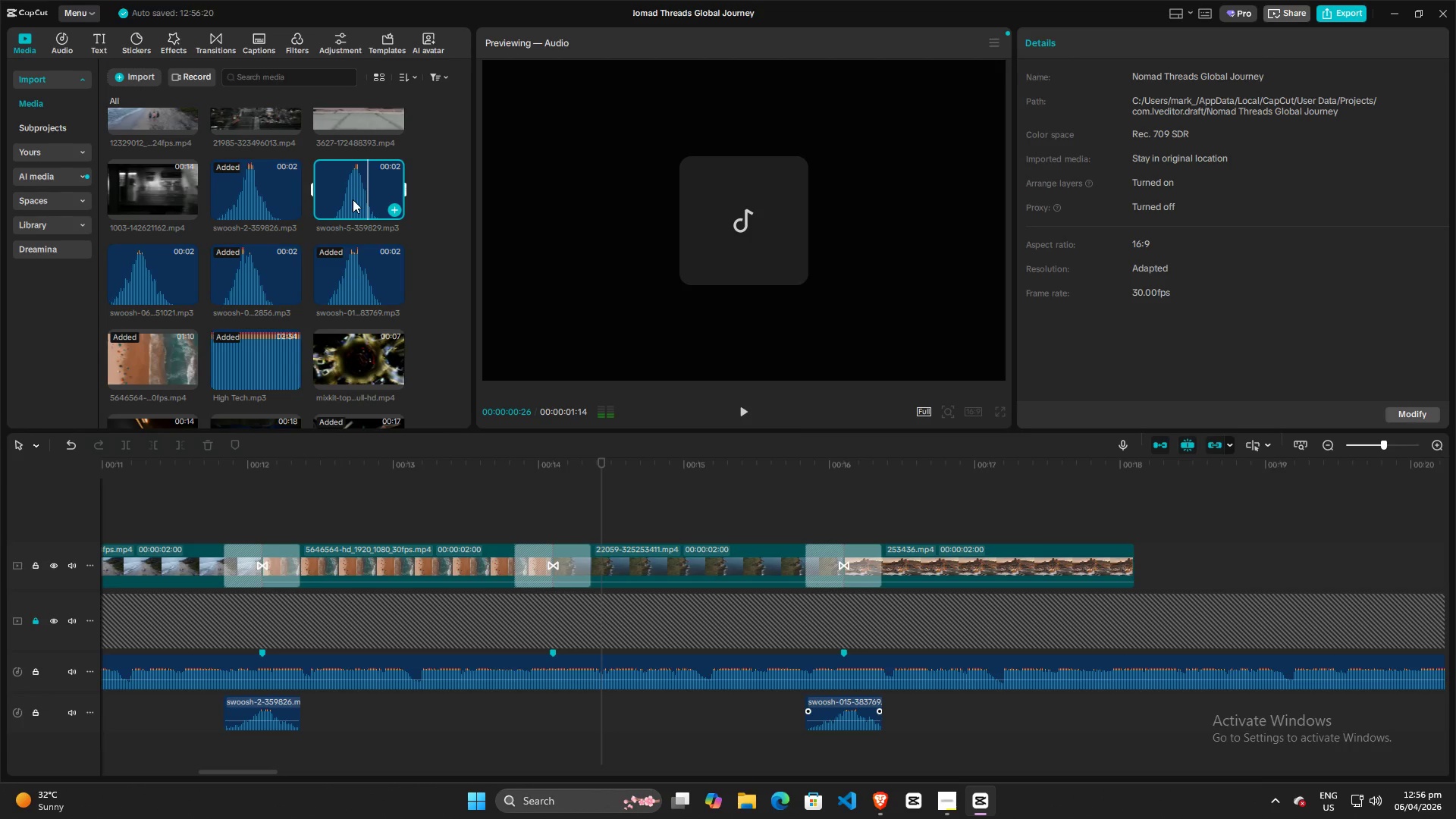 
left_click_drag(start_coordinate=[353, 199], to_coordinate=[504, 721])
 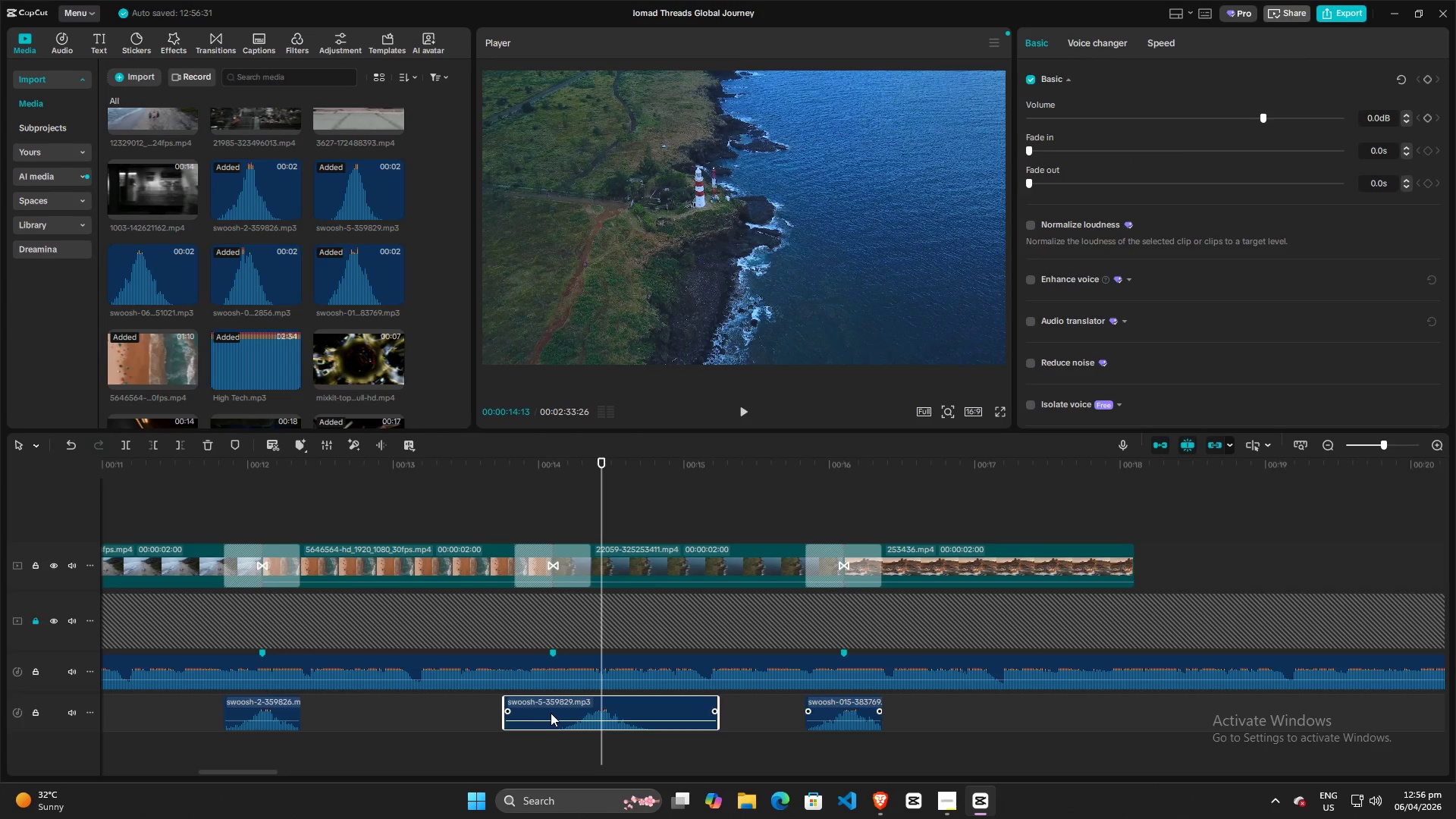 
left_click_drag(start_coordinate=[551, 713], to_coordinate=[505, 713])
 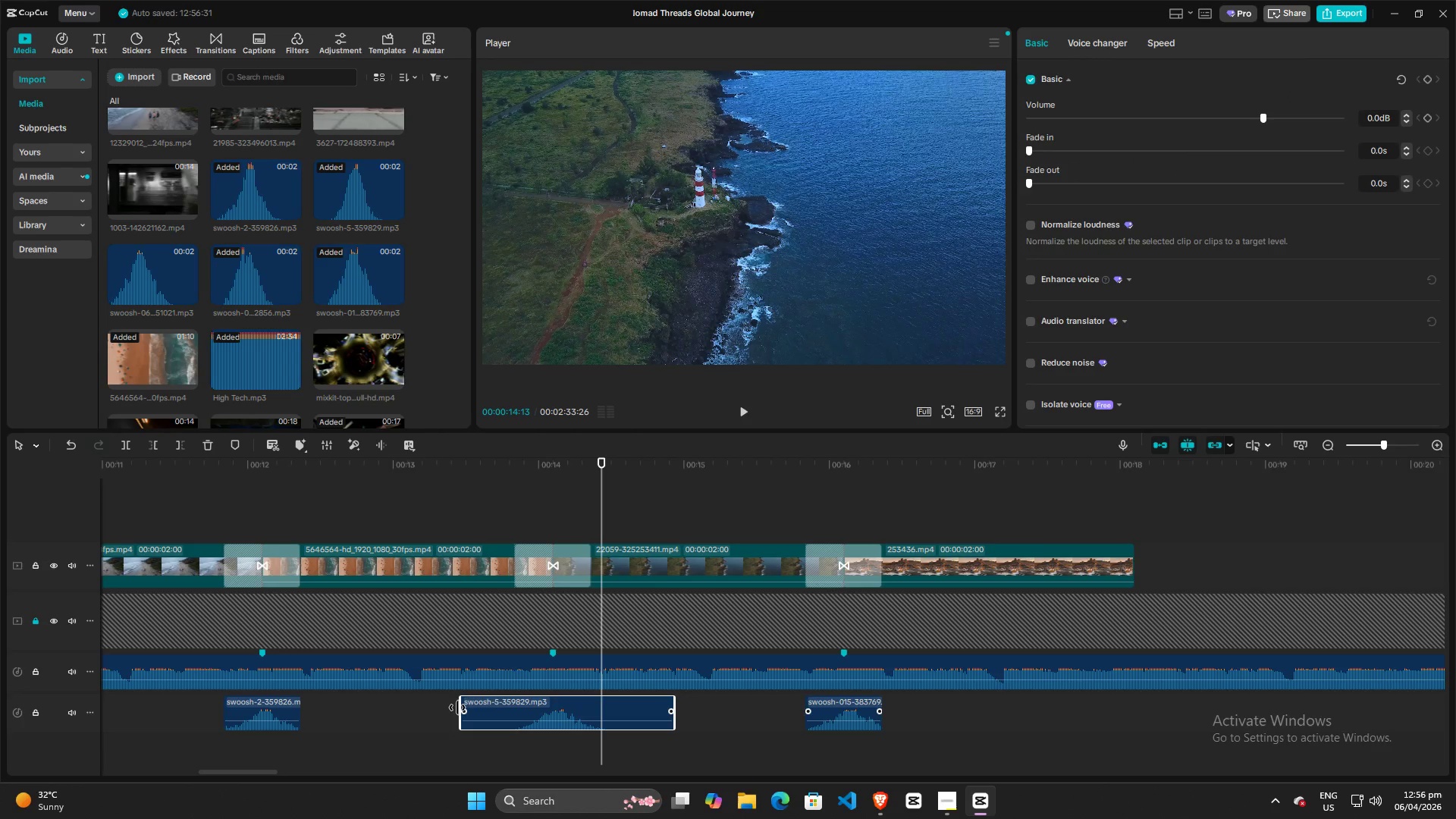 
left_click_drag(start_coordinate=[457, 708], to_coordinate=[524, 717])
 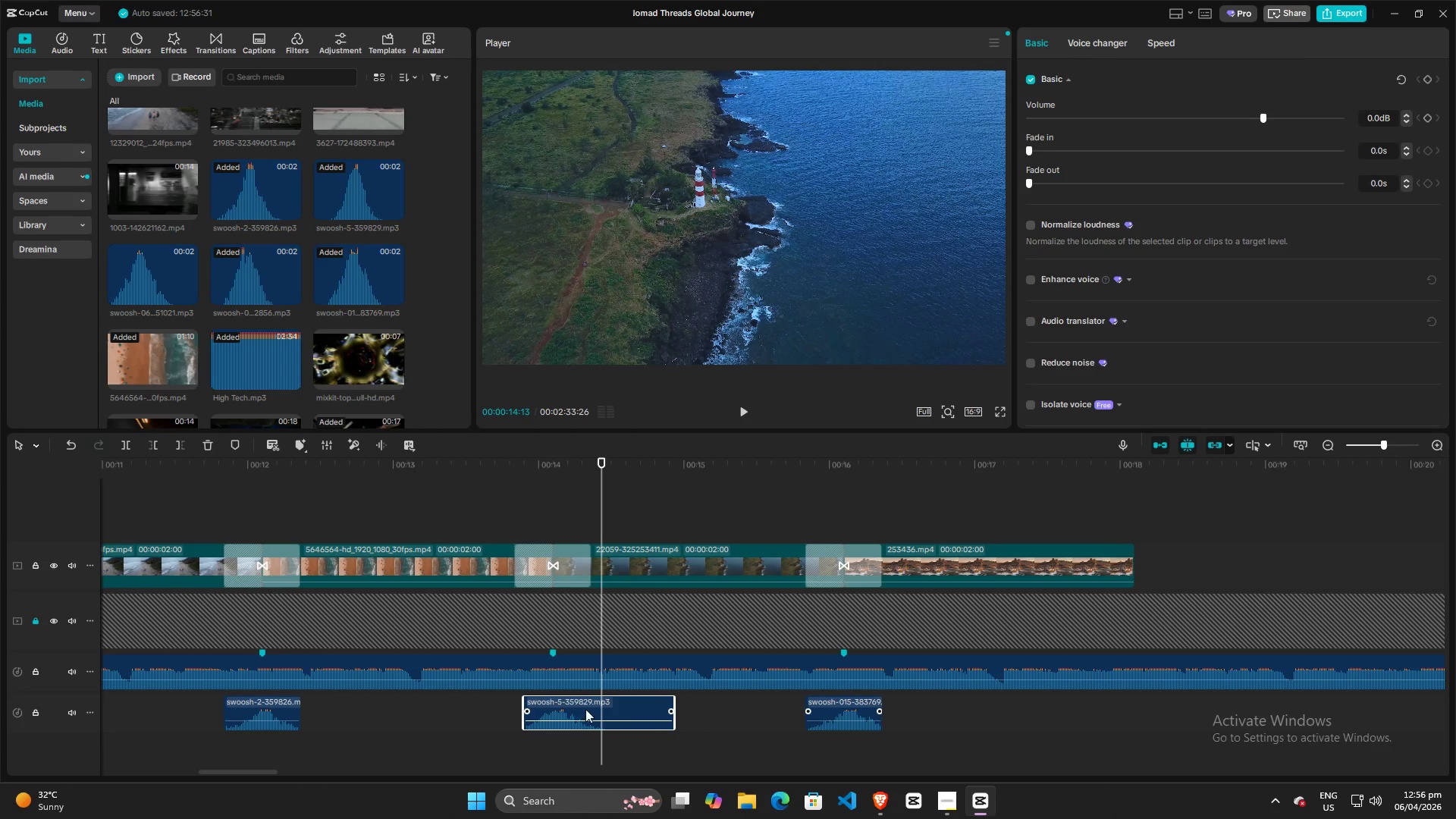 
left_click_drag(start_coordinate=[586, 708], to_coordinate=[579, 712])
 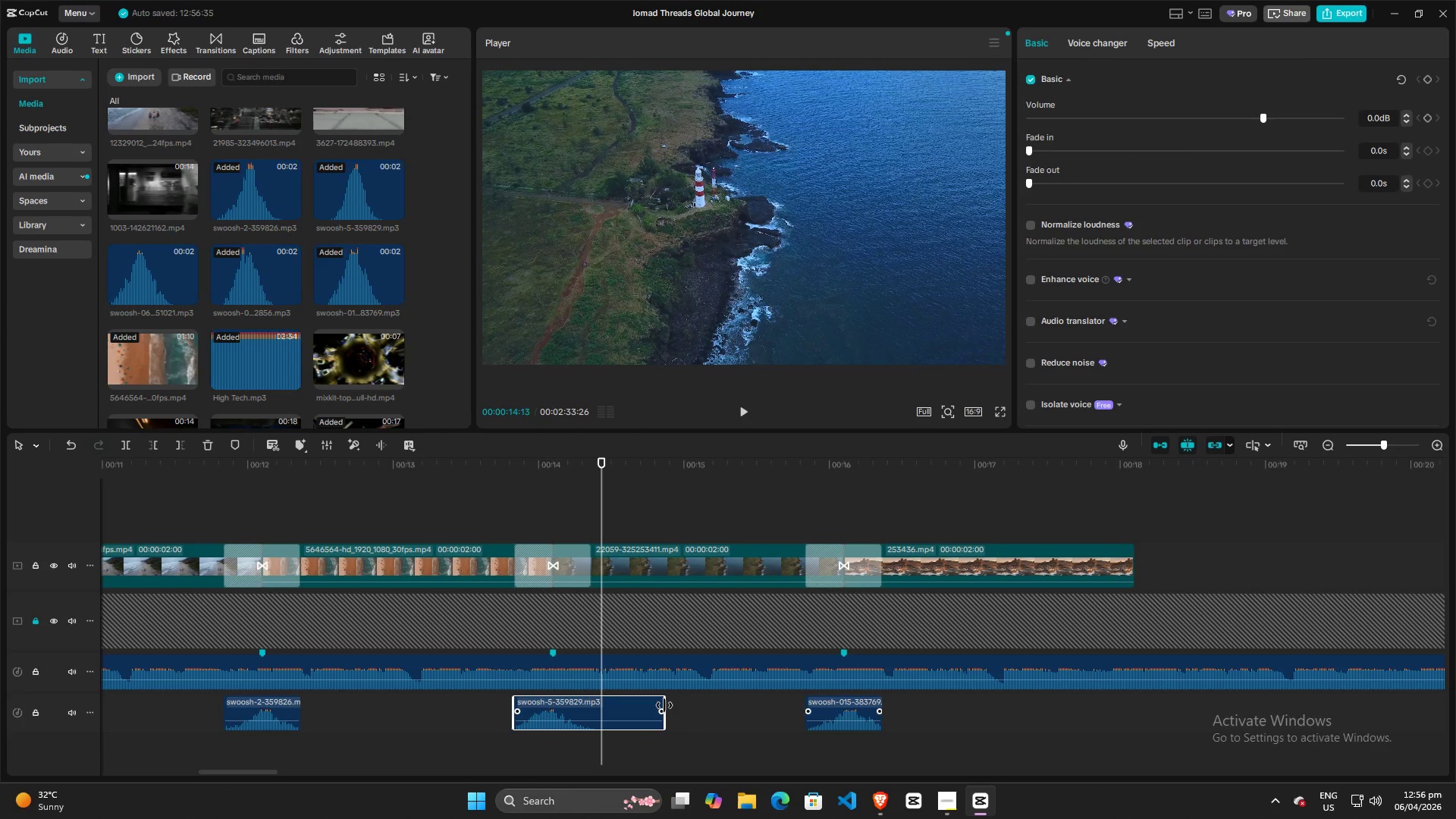 
left_click_drag(start_coordinate=[664, 705], to_coordinate=[586, 705])
 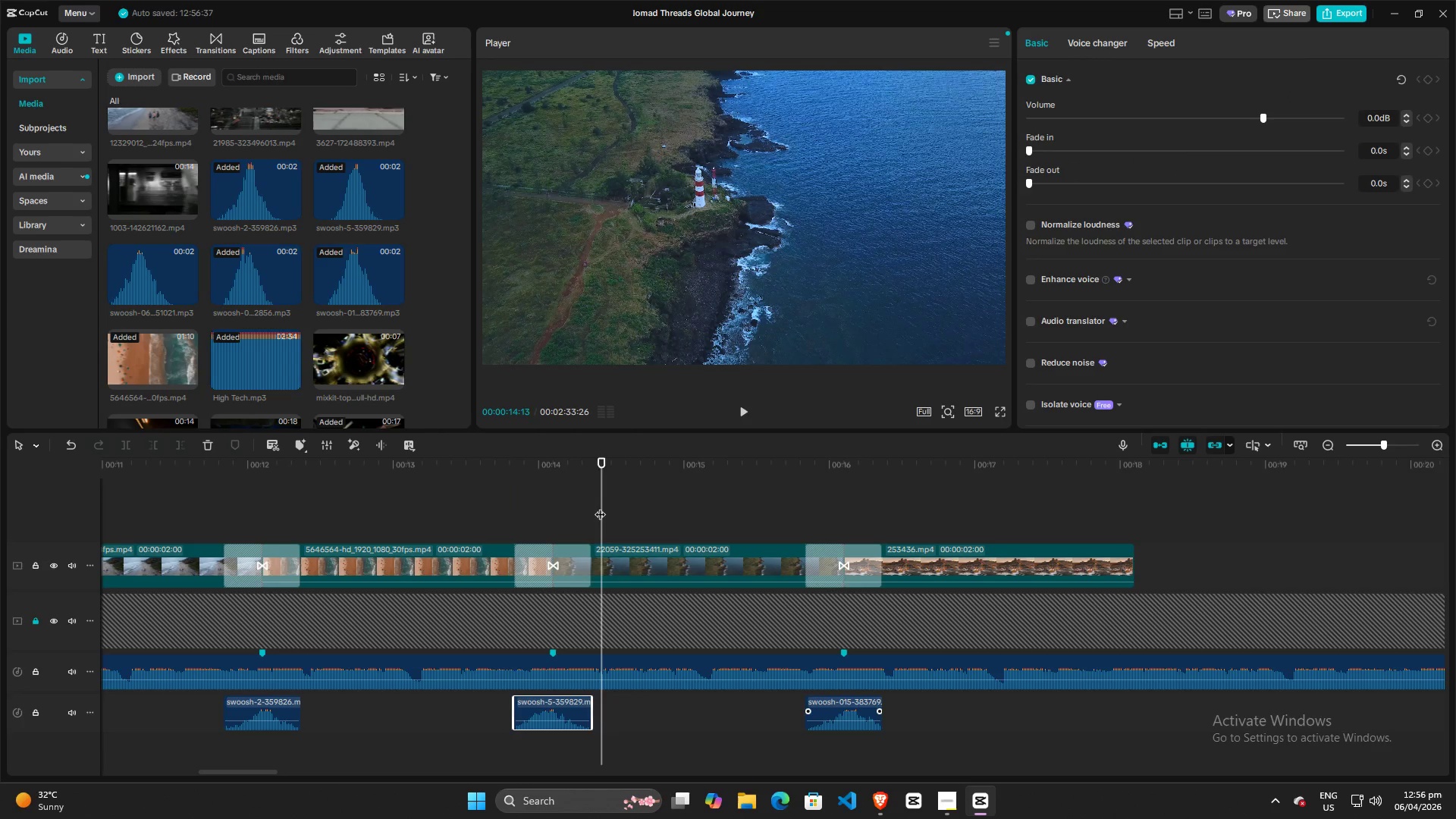 
left_click_drag(start_coordinate=[600, 507], to_coordinate=[483, 510])
 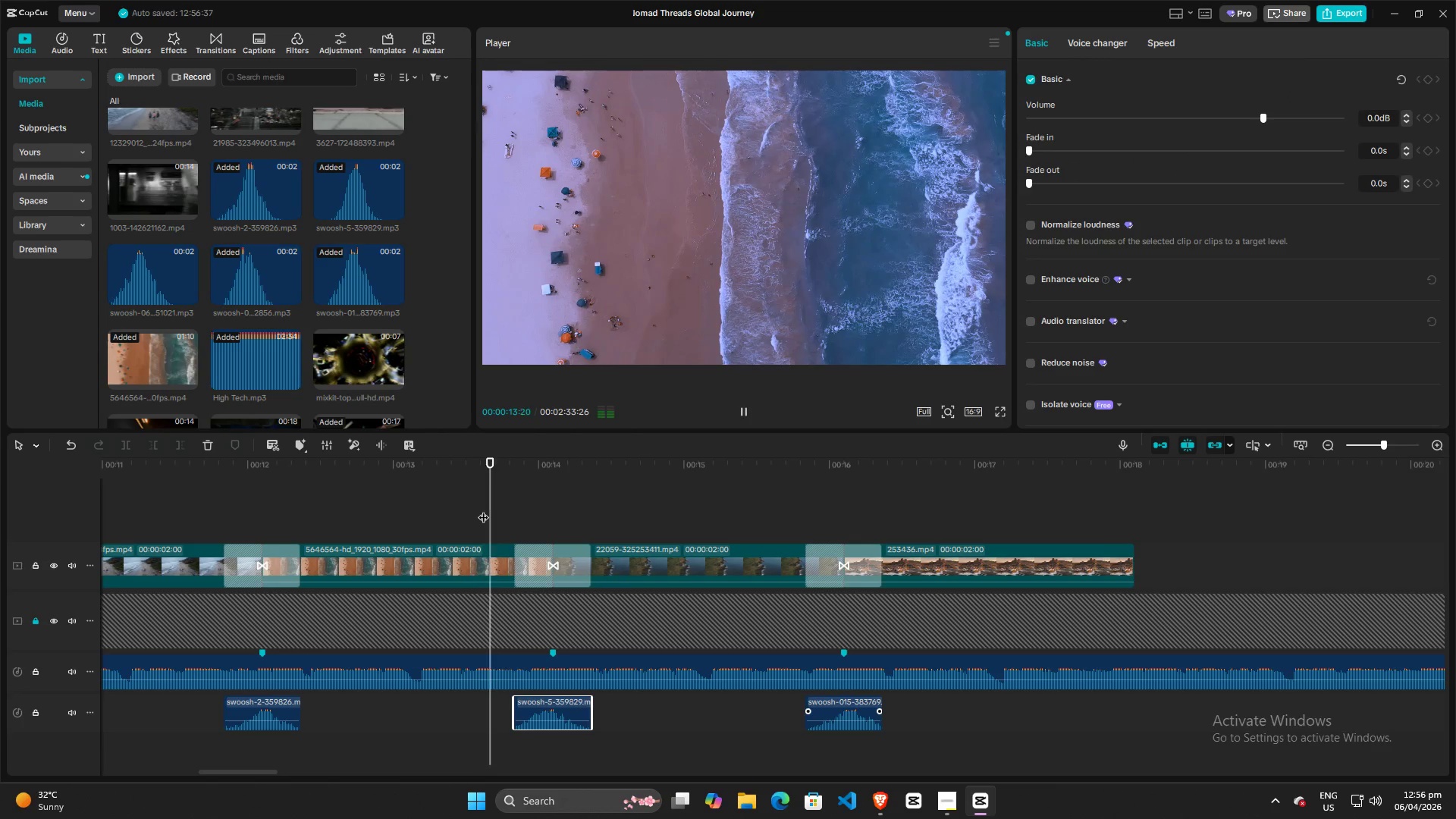 
key(Space)
 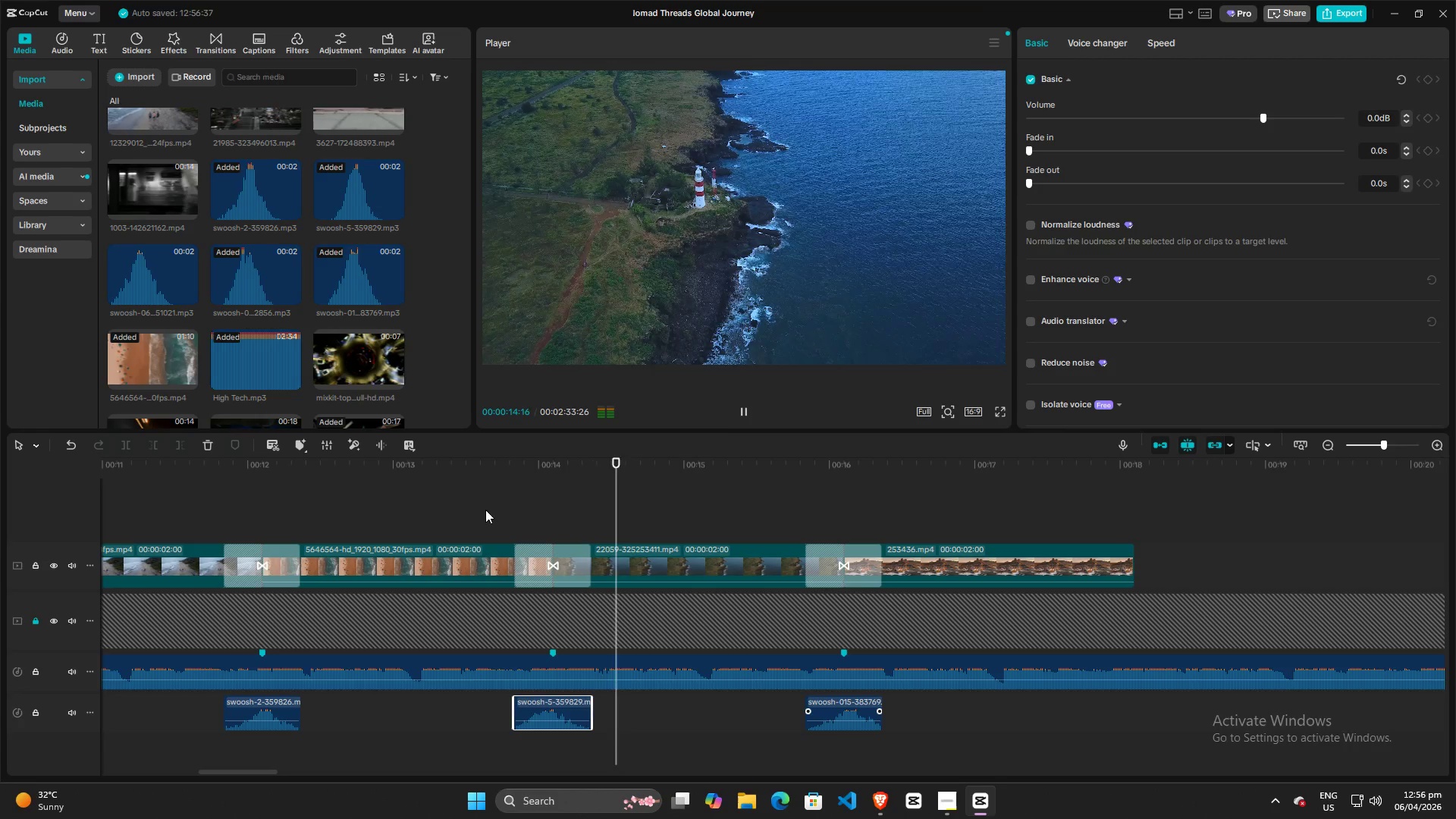 
key(Space)
 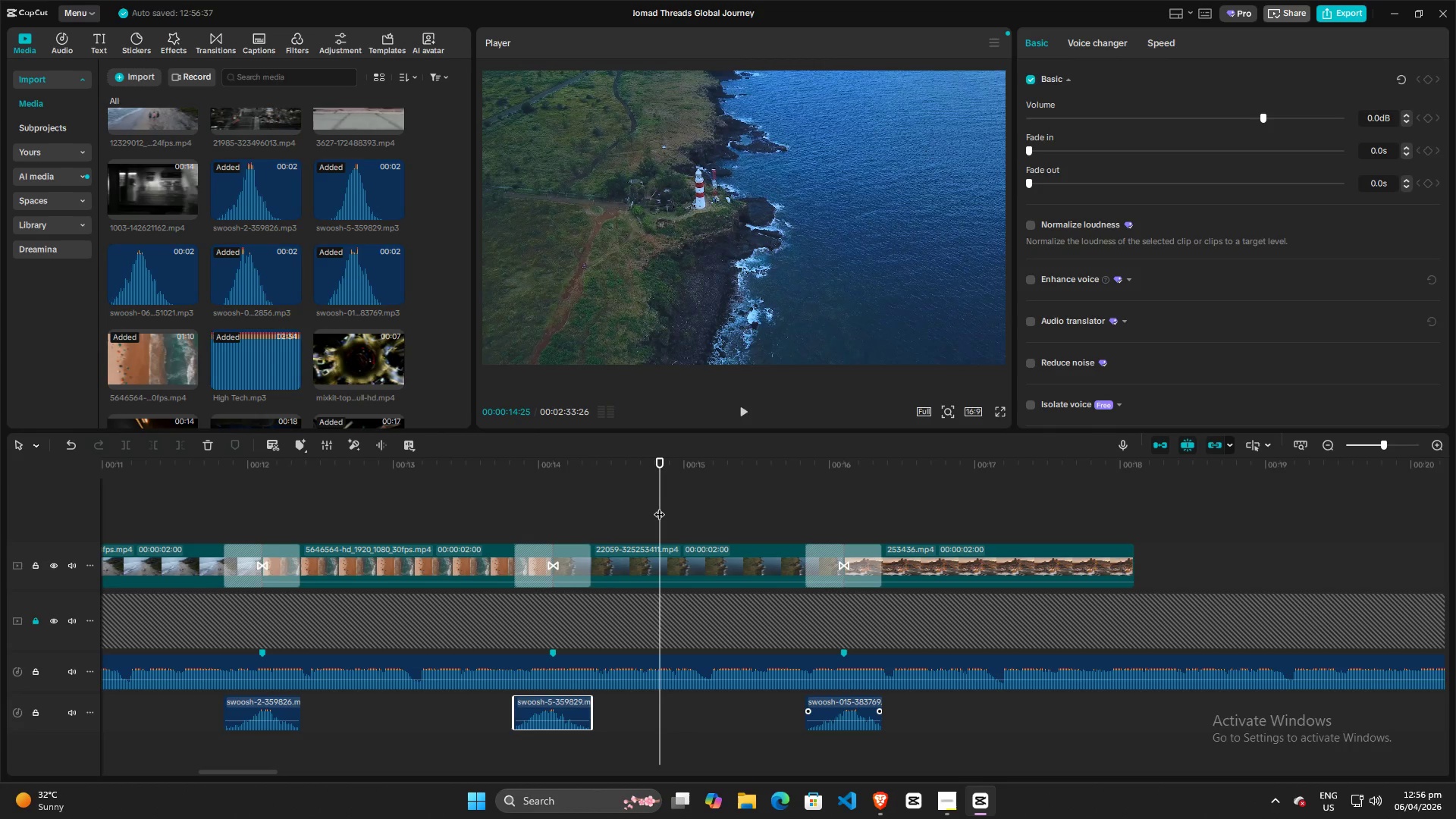 
left_click_drag(start_coordinate=[660, 506], to_coordinate=[457, 510])
 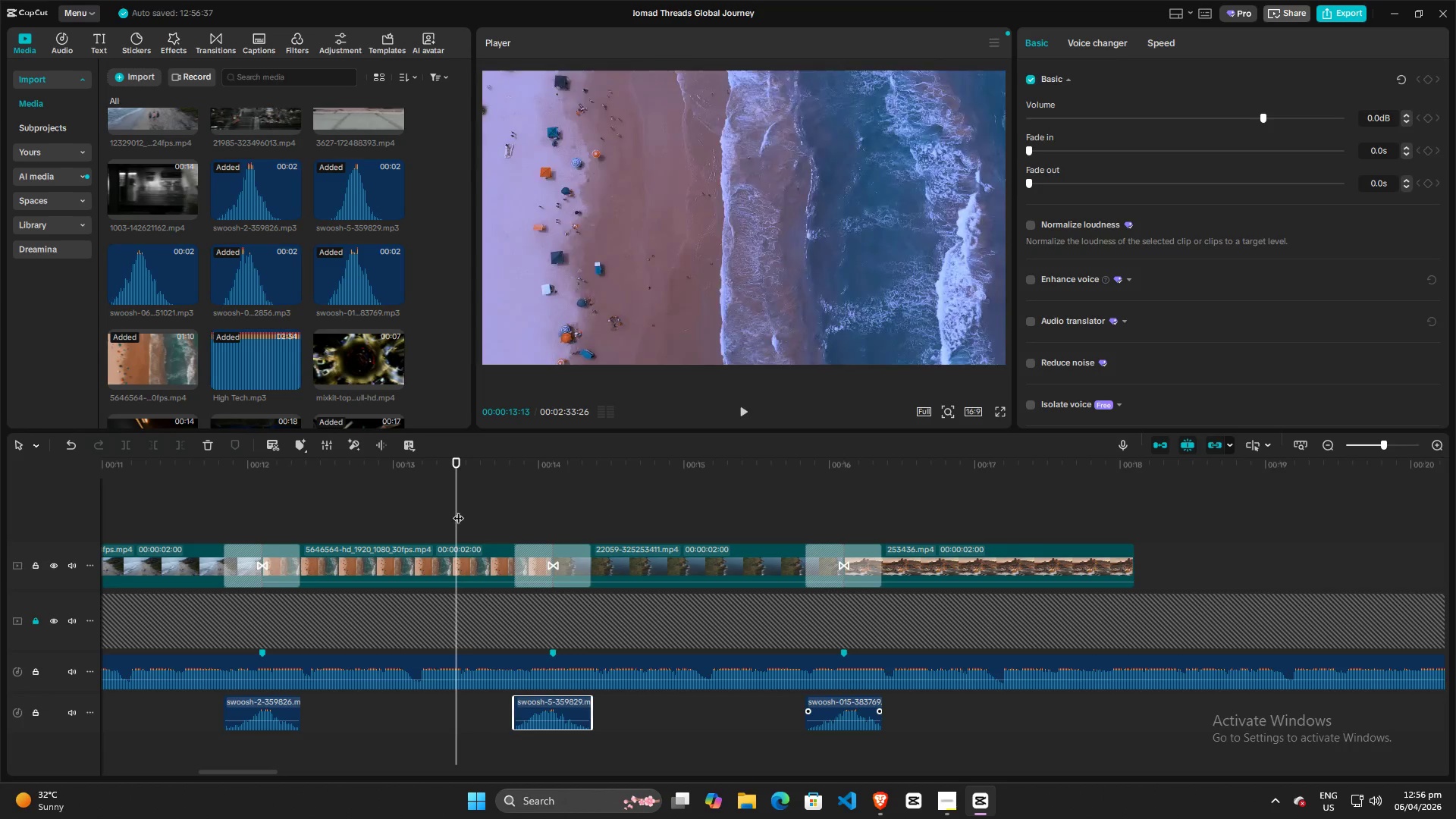 
key(Space)
 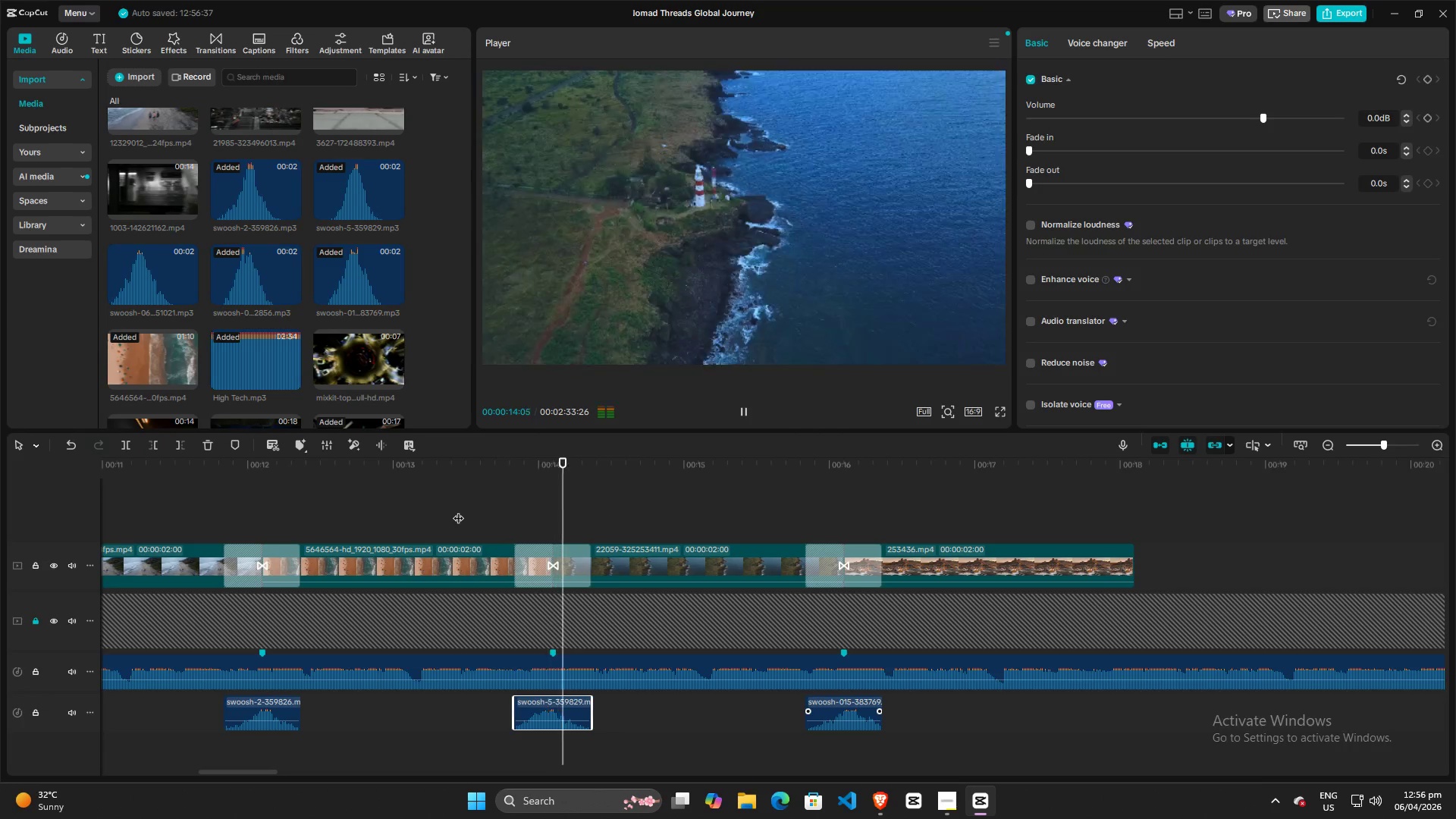 
key(Space)
 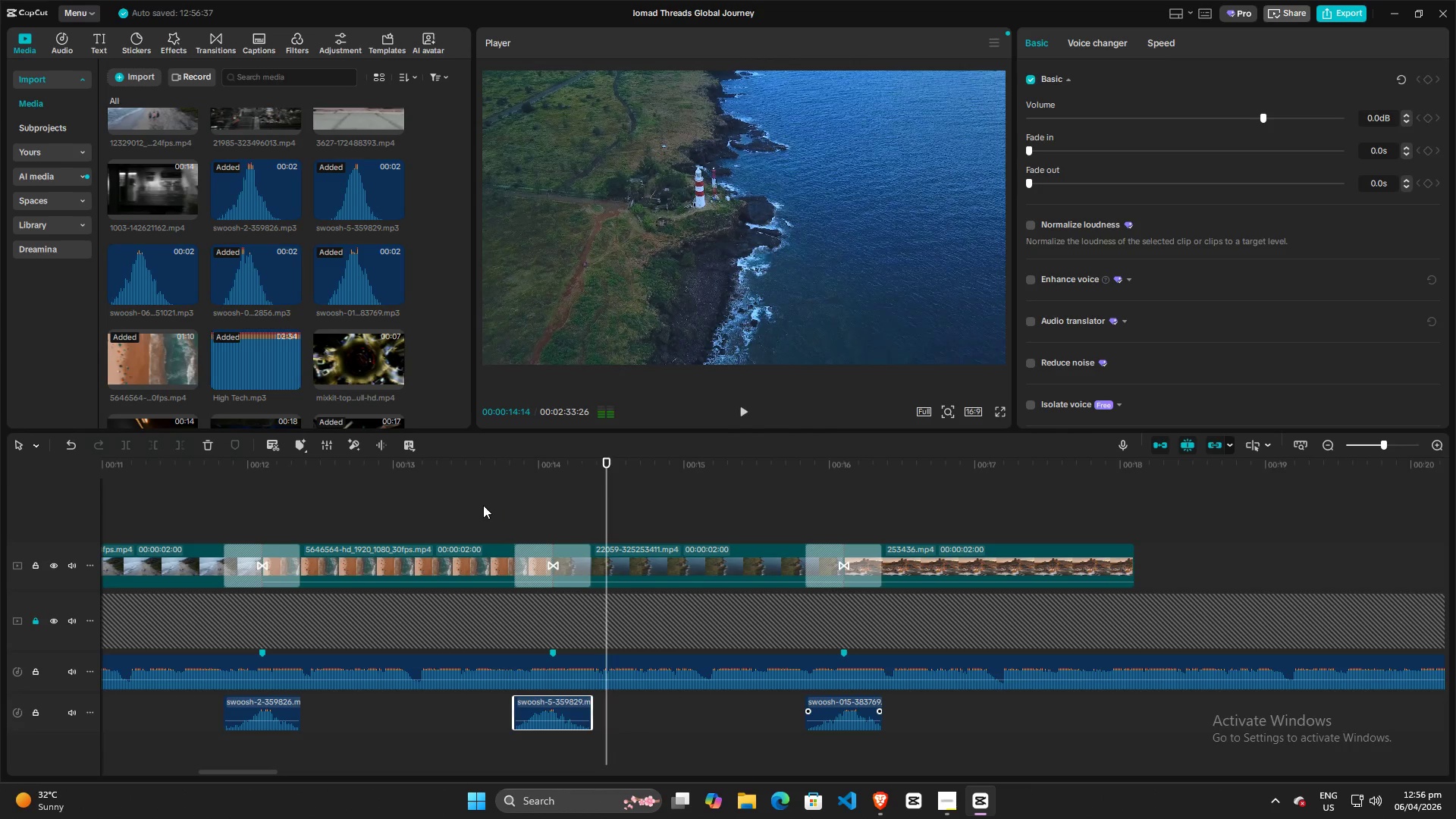 
left_click([483, 505])
 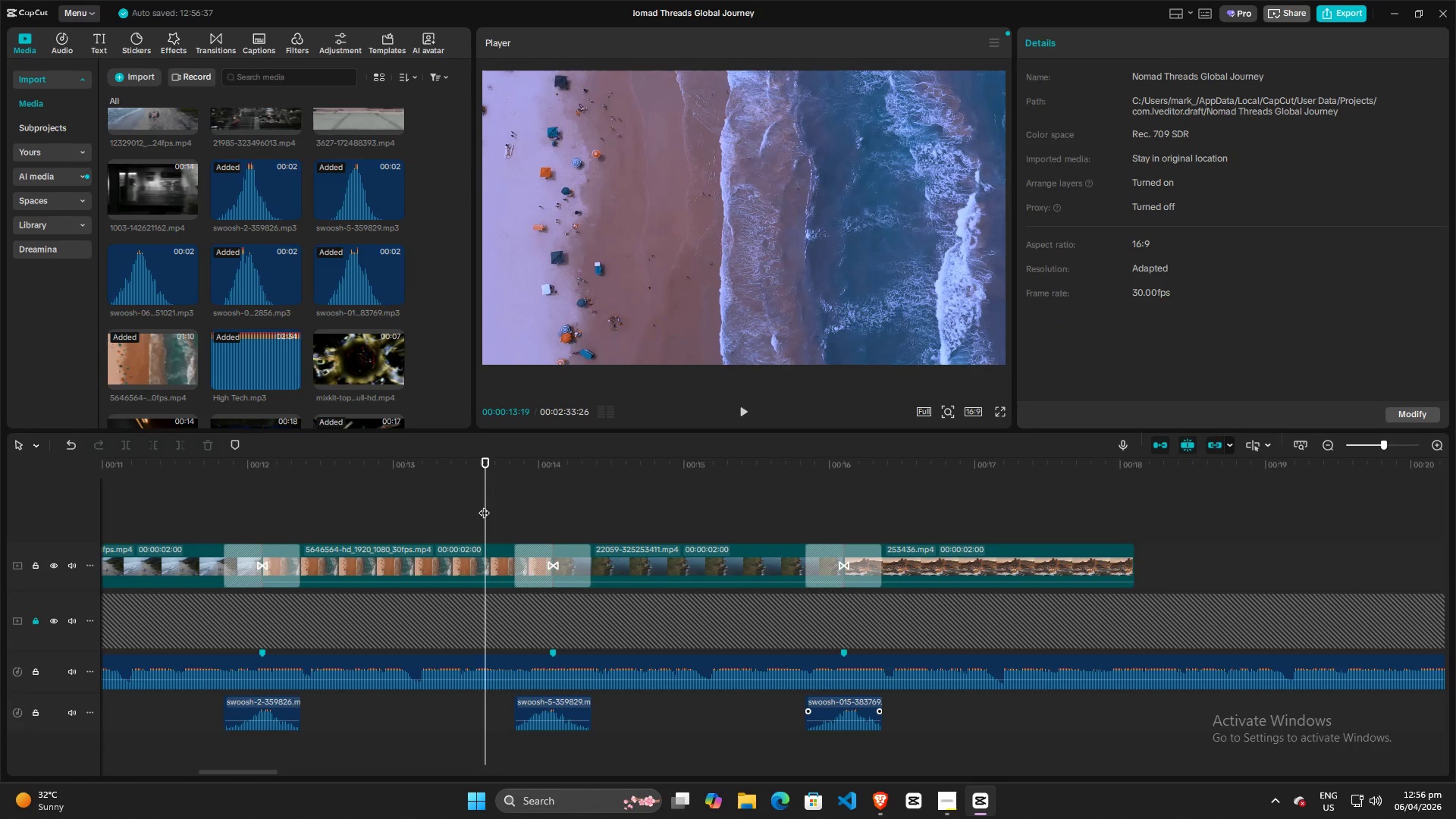 
key(Space)
 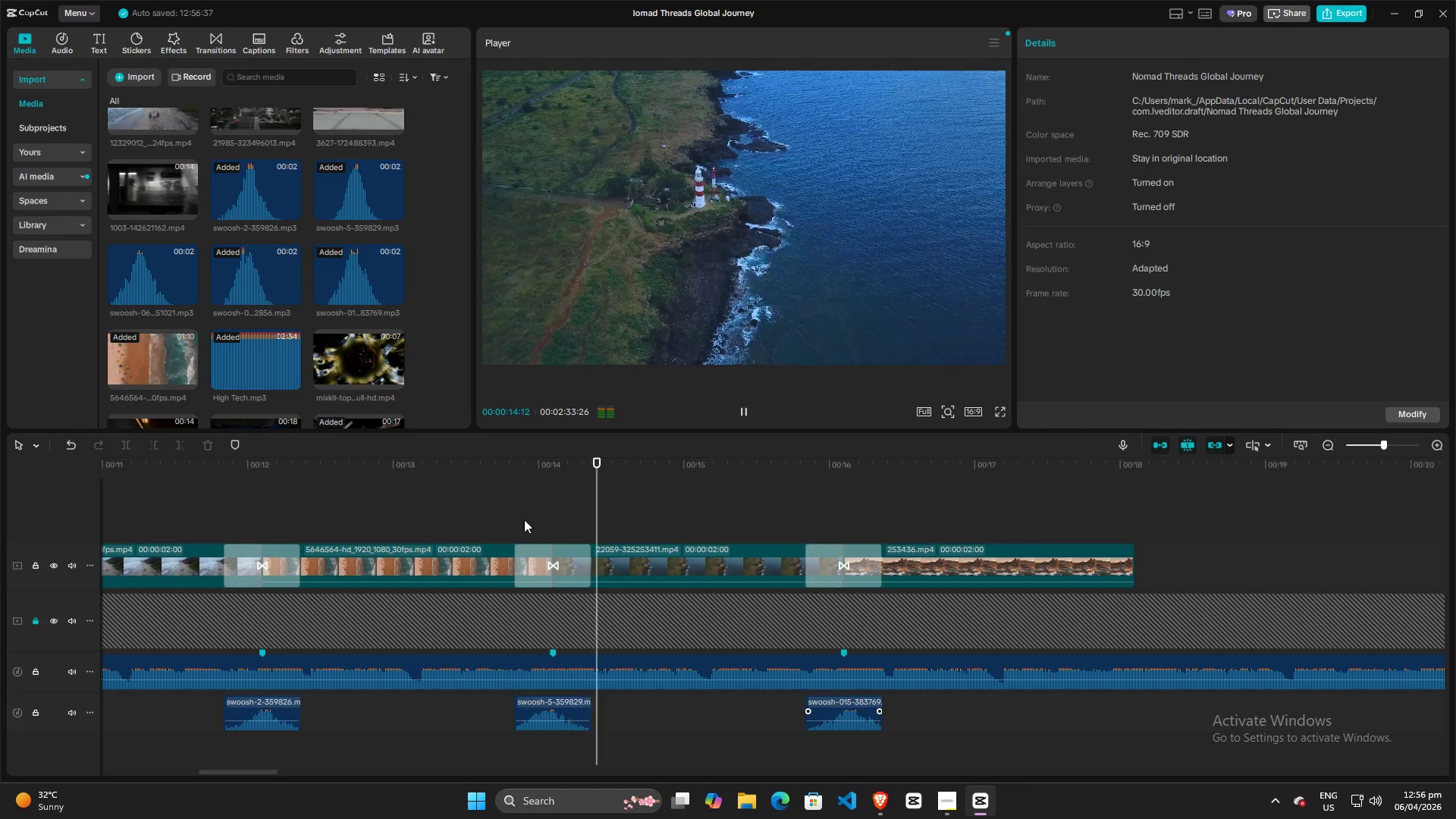 
key(Space)
 